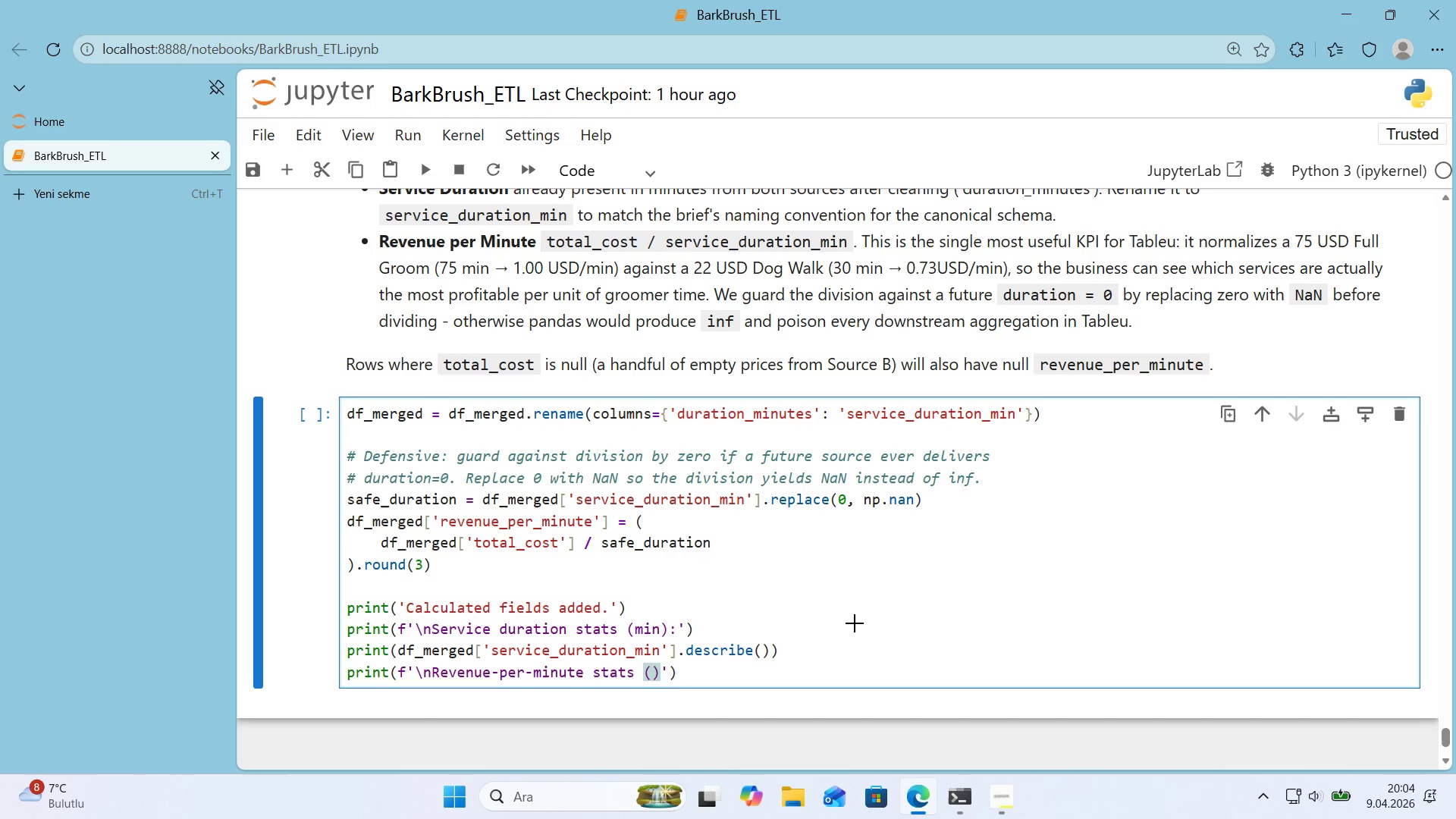 
key(Control+ControlLeft)
 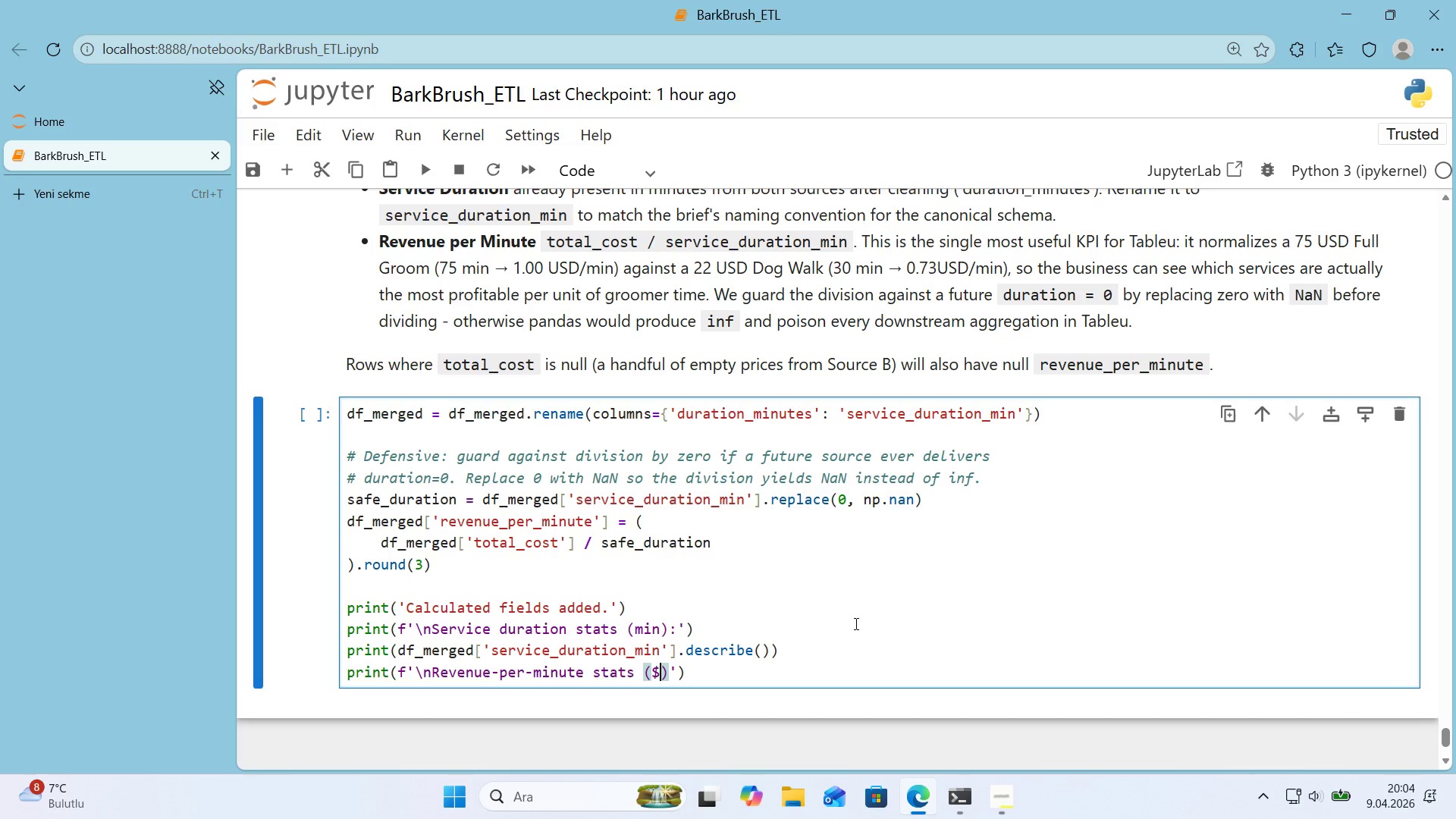 
key(Alt+Control+4)
 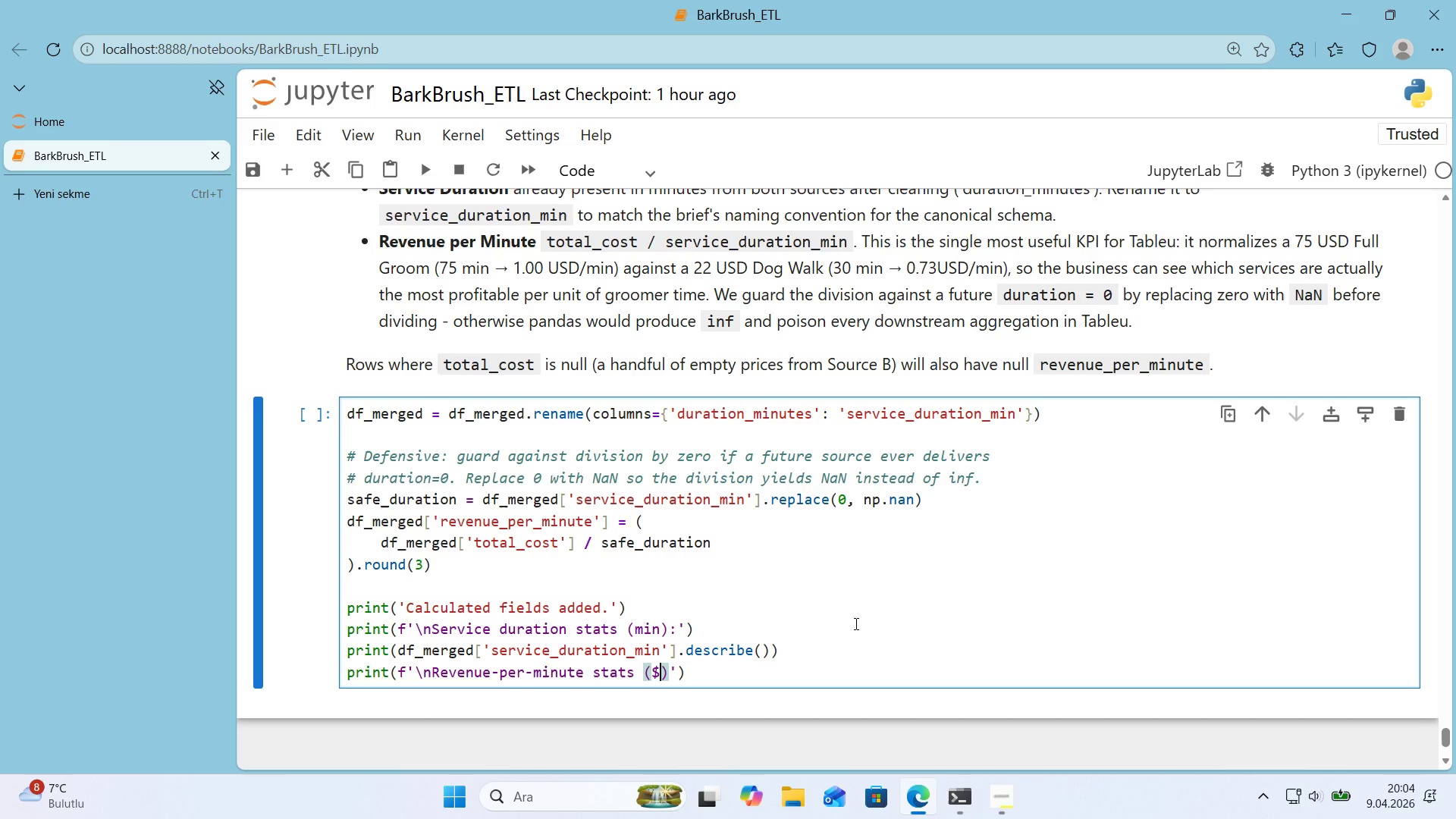 
type(&m'n)
 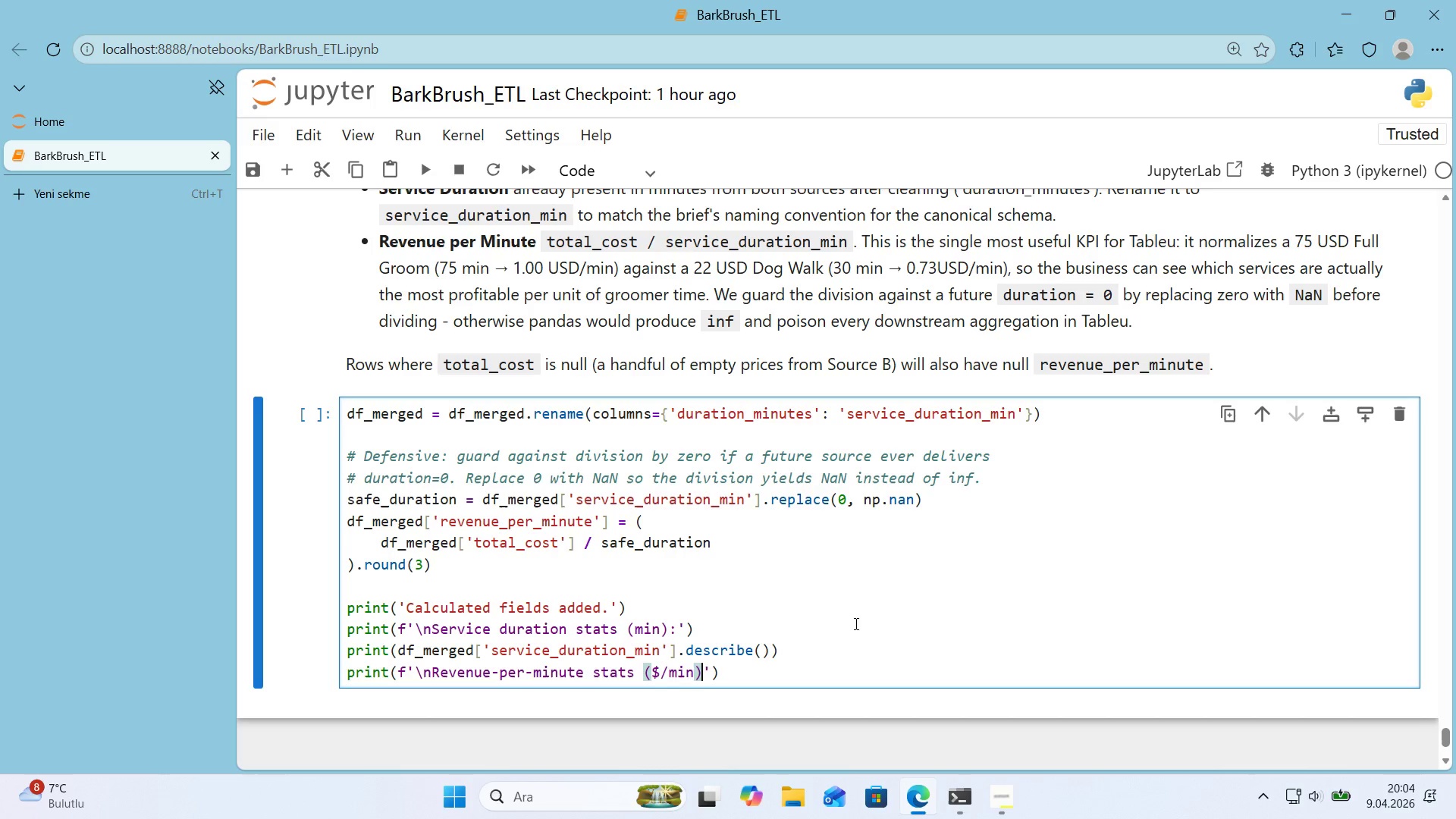 
key(ArrowRight)
 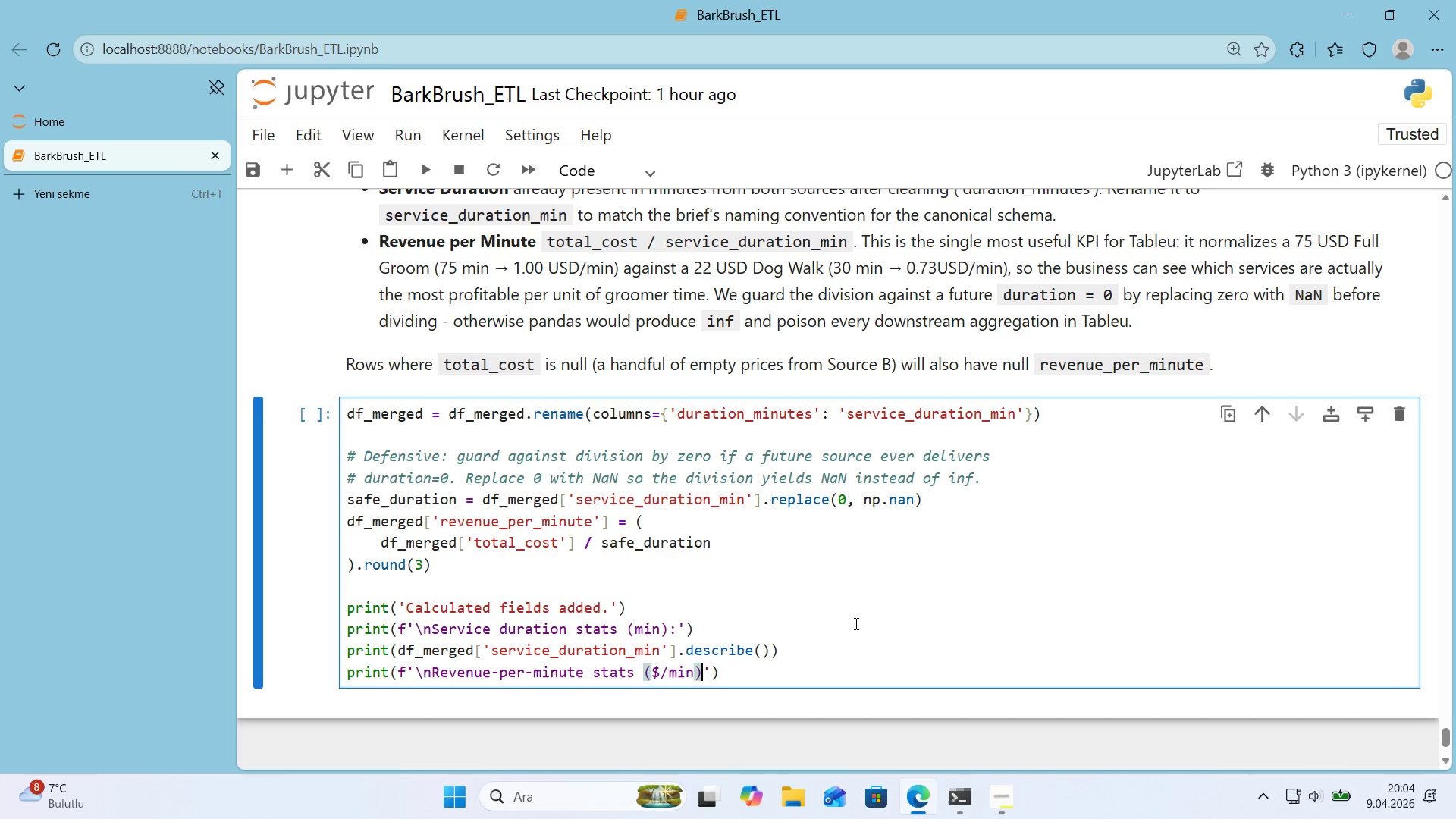 
key(ArrowRight)
 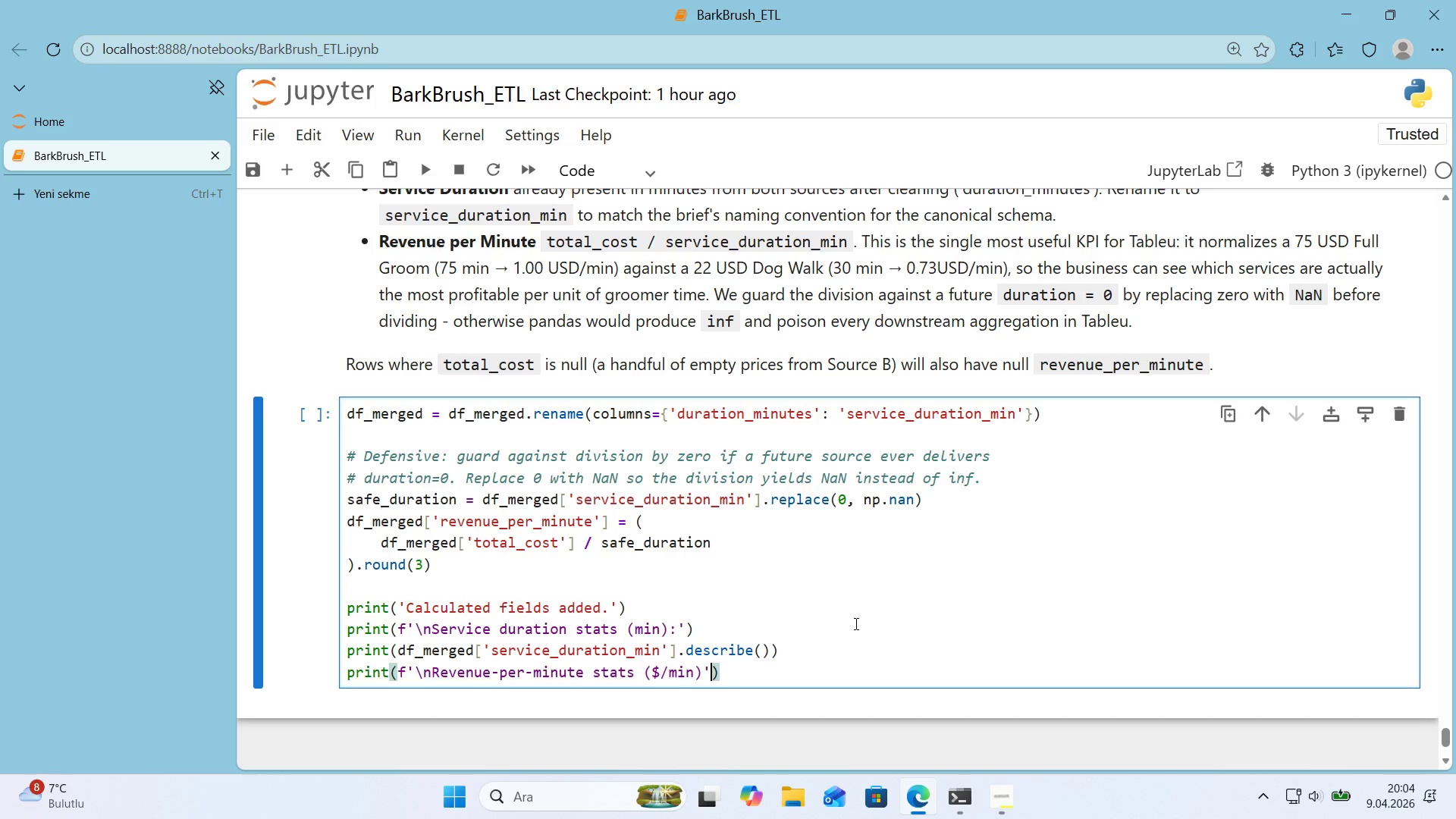 
key(ArrowRight)
 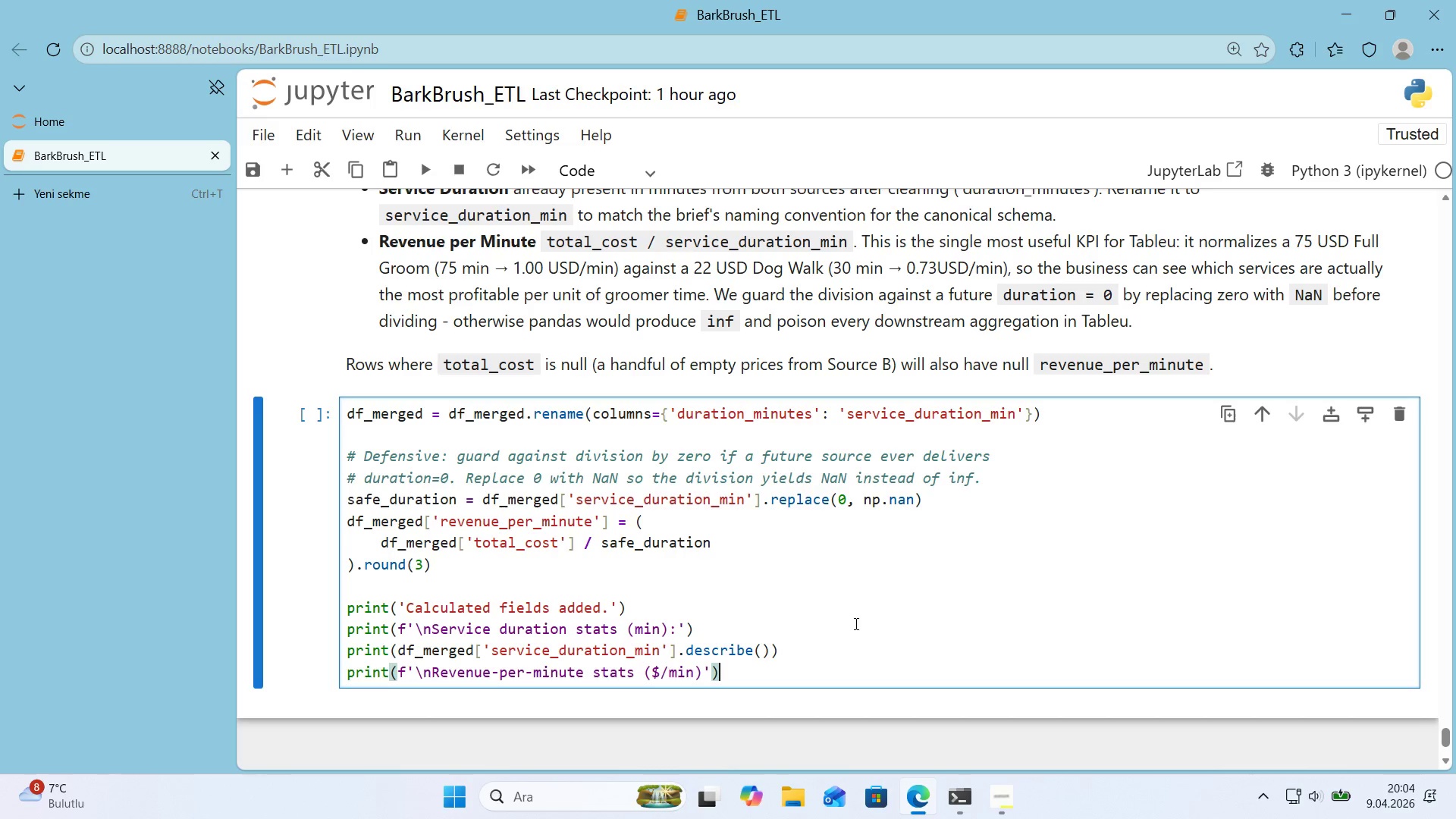 
key(ArrowLeft)
 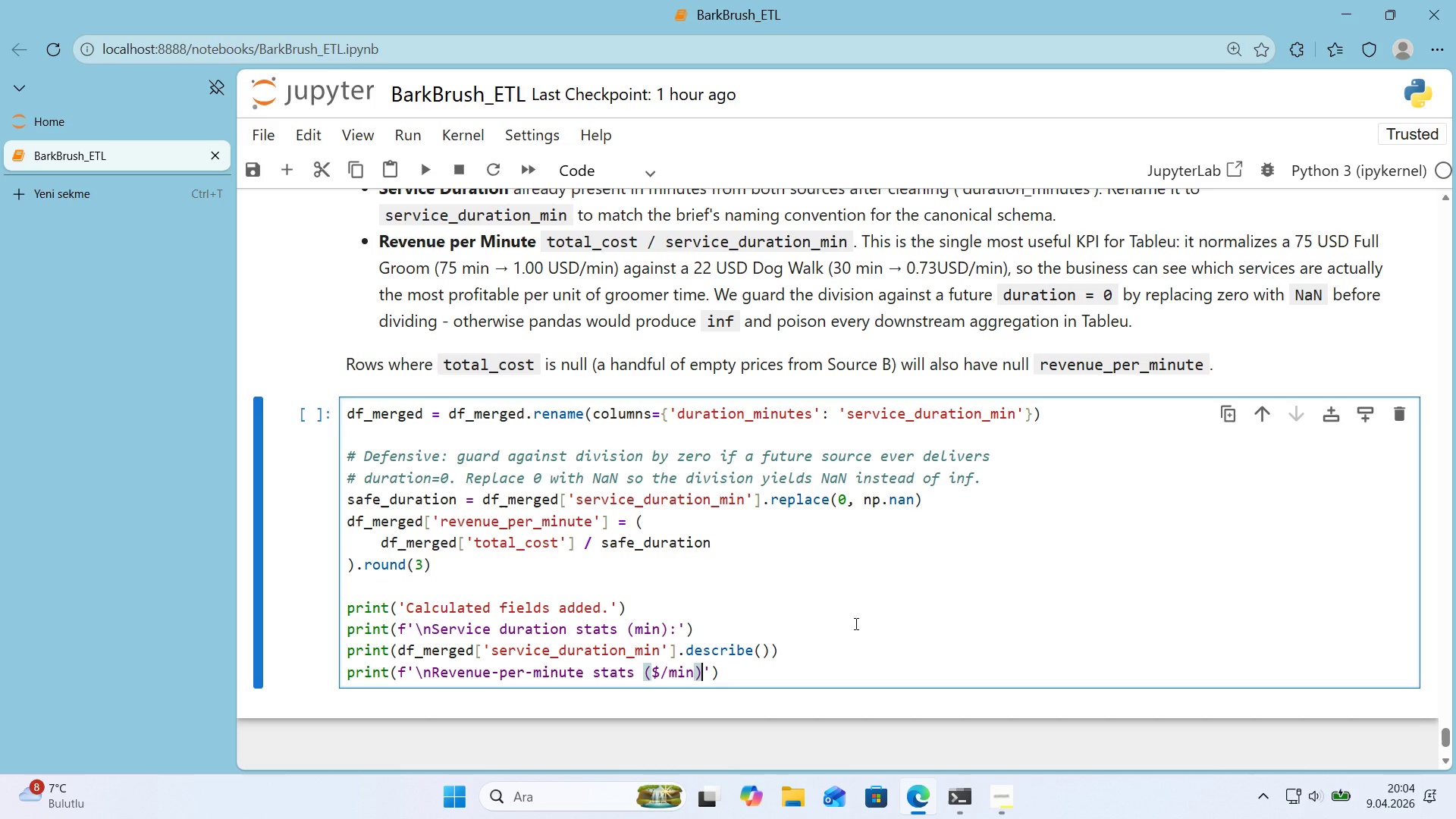 
key(ArrowLeft)
 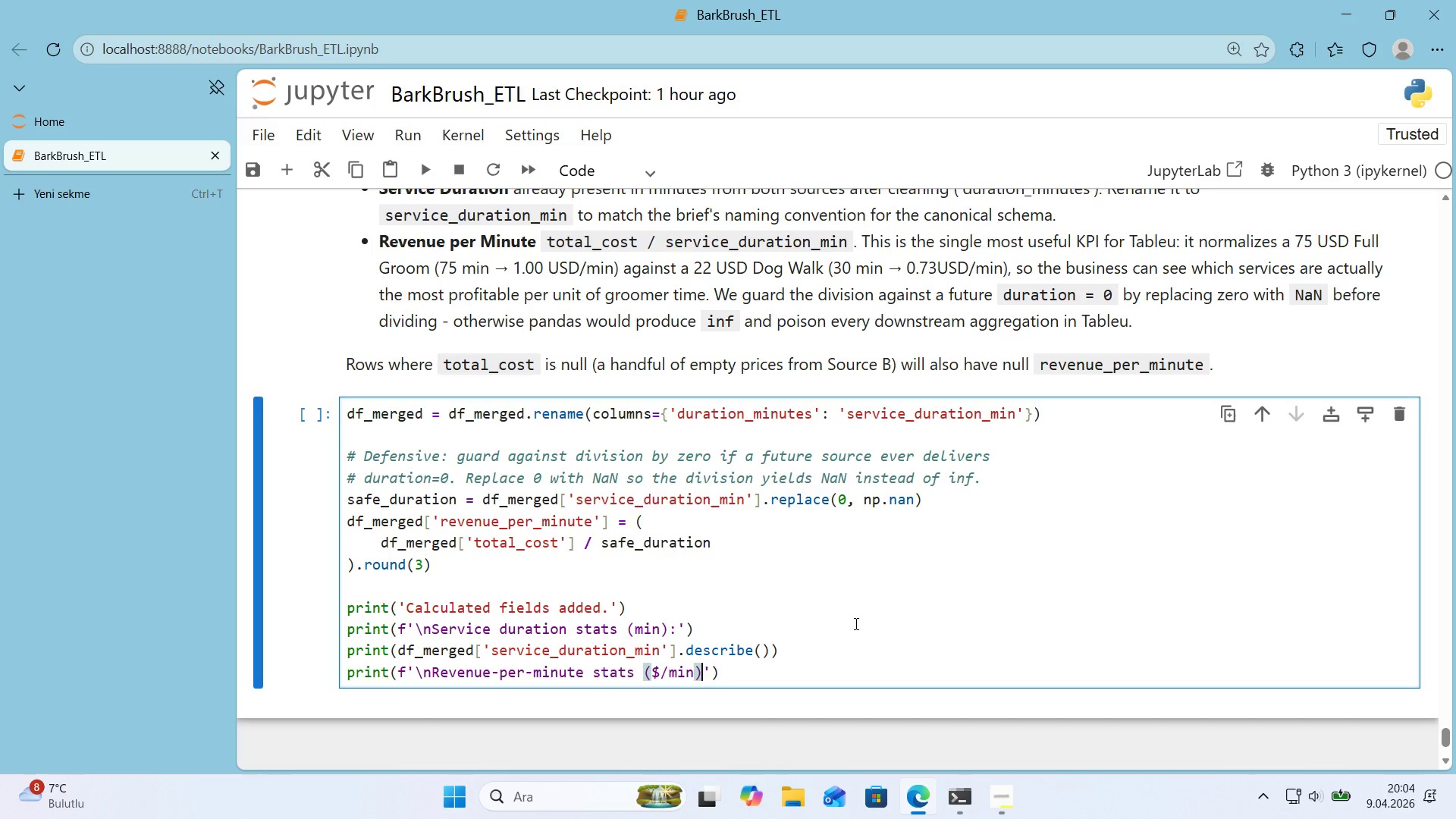 
key(Shift+ShiftRight)
 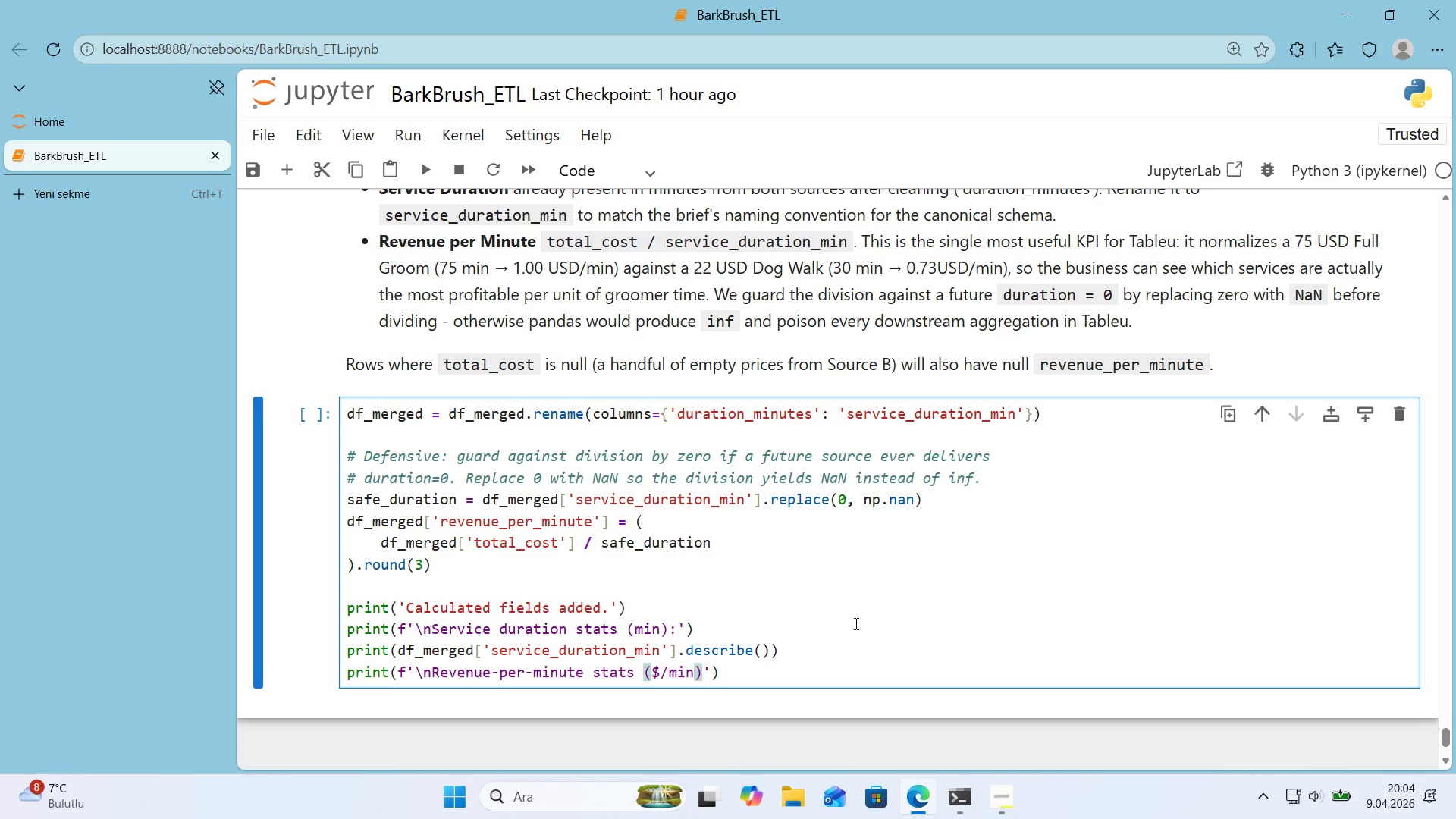 
key(Shift+Period)
 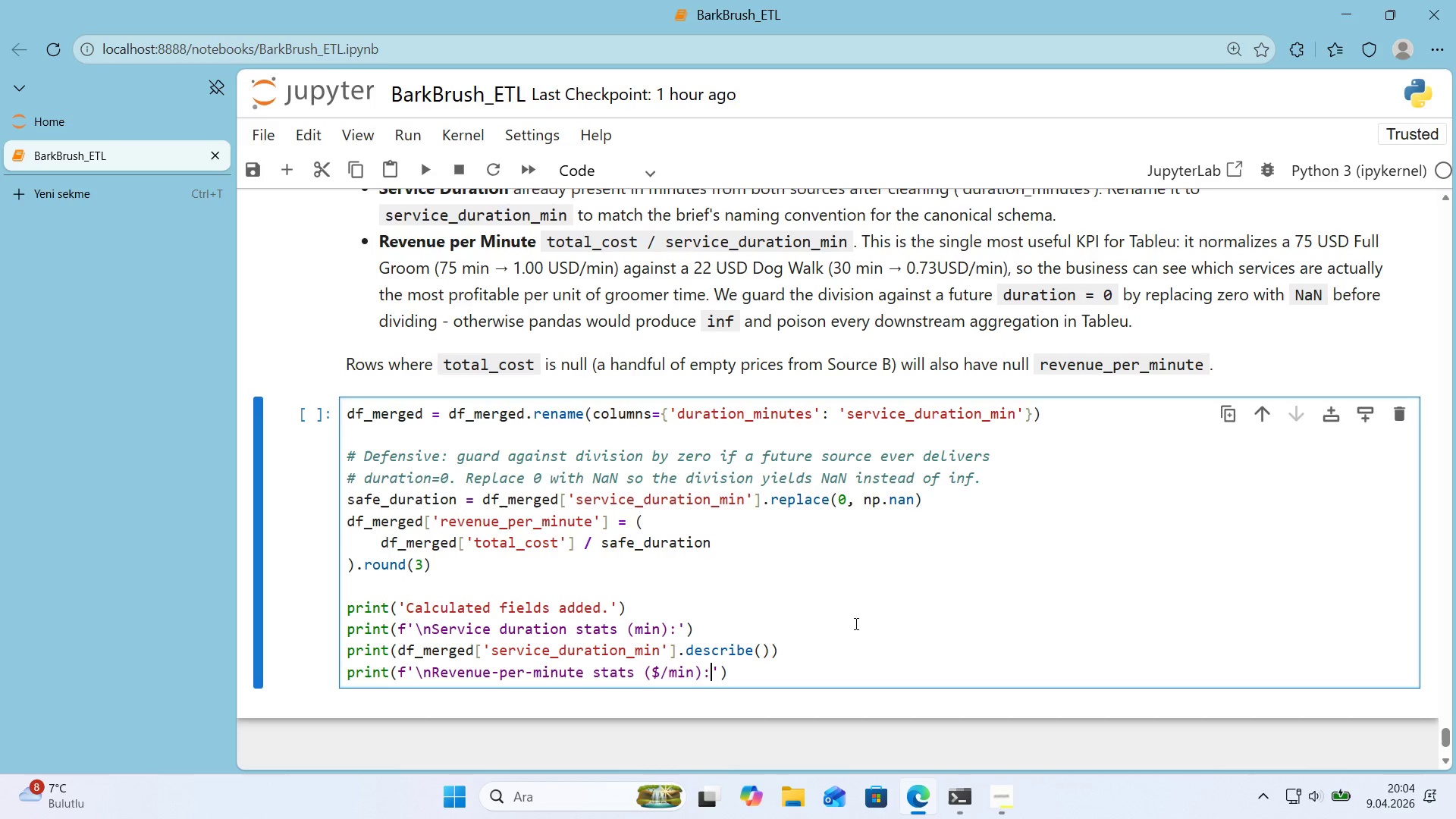 
key(ArrowRight)
 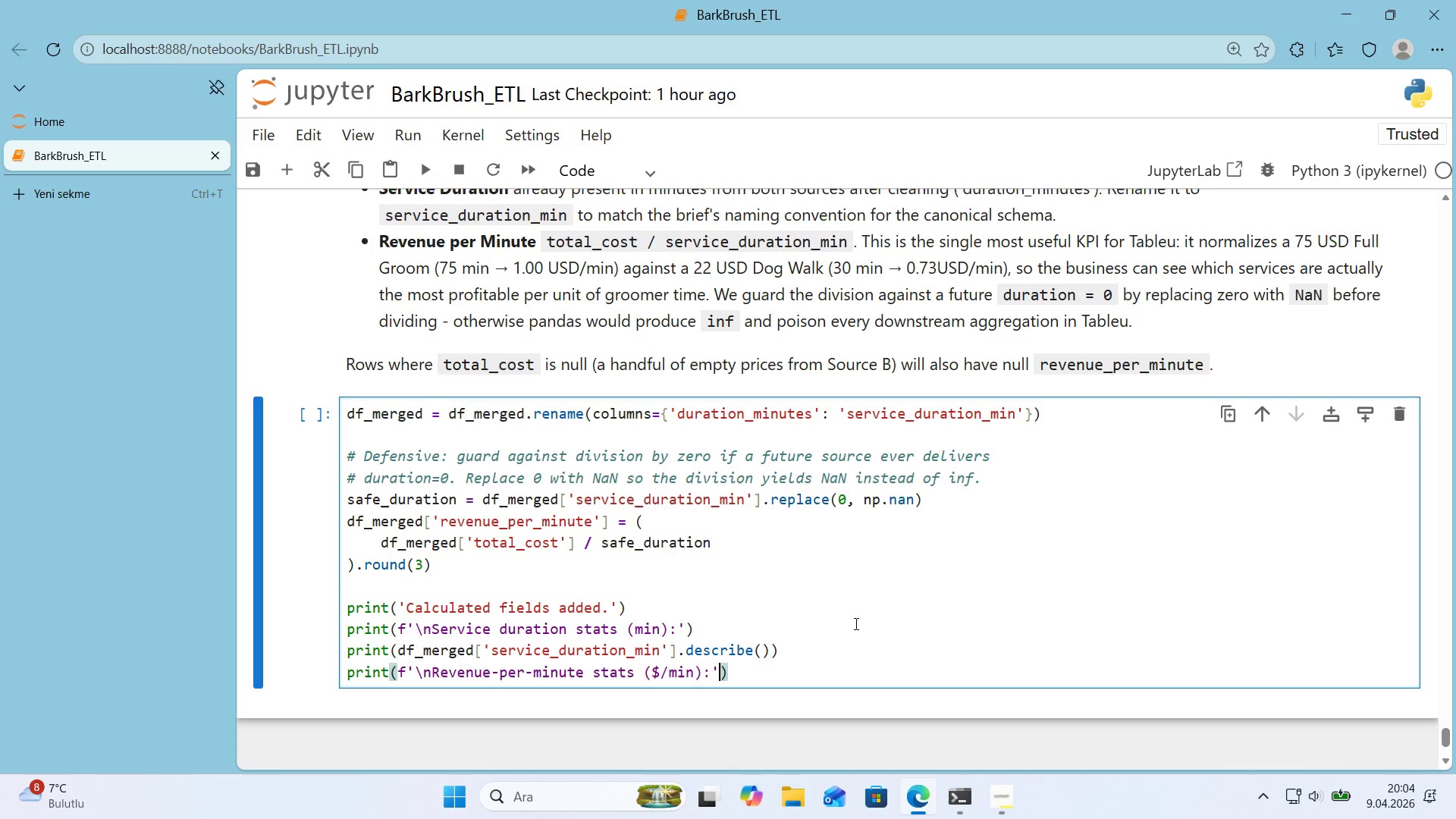 
key(ArrowRight)
 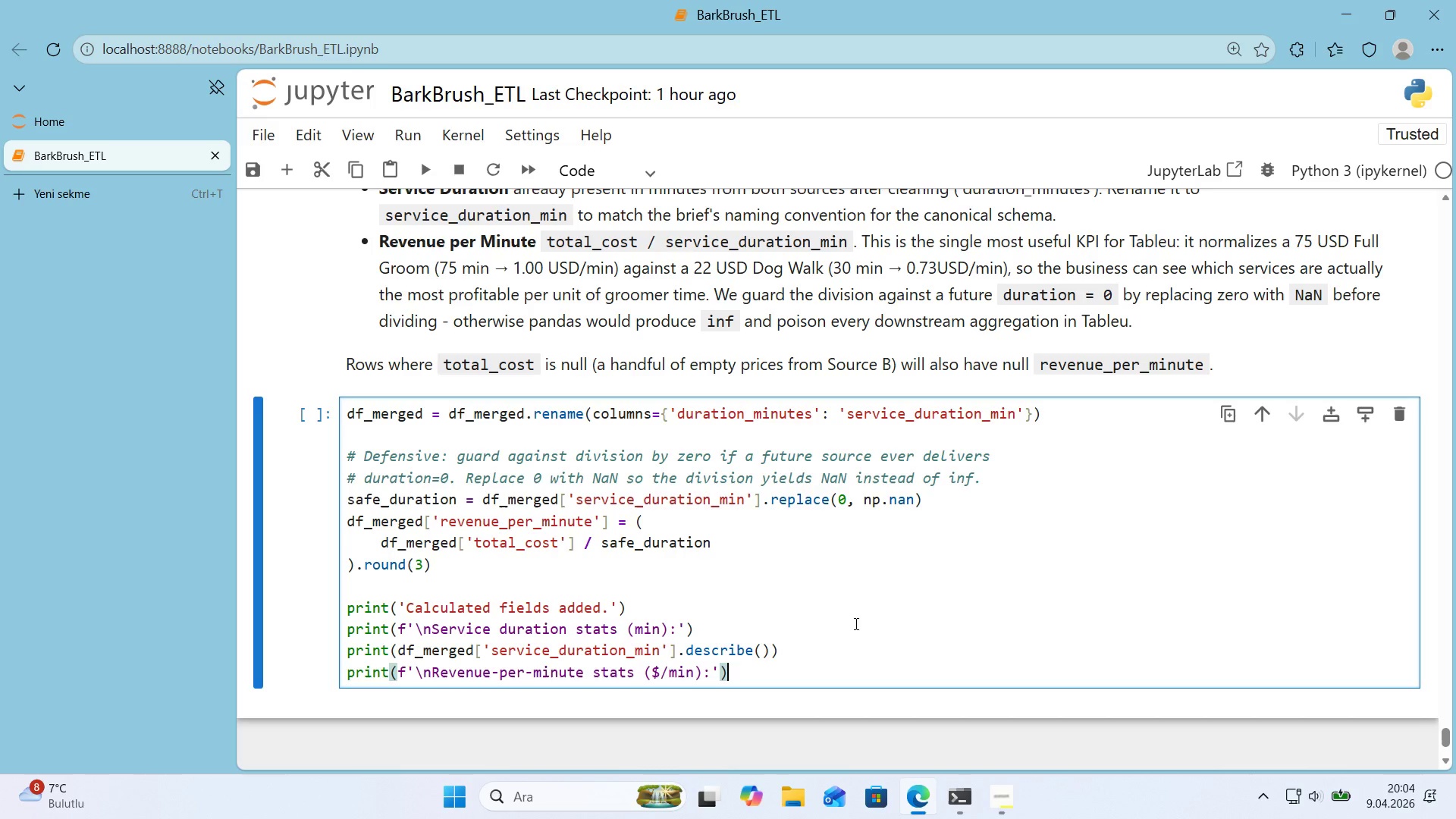 
wait(6.61)
 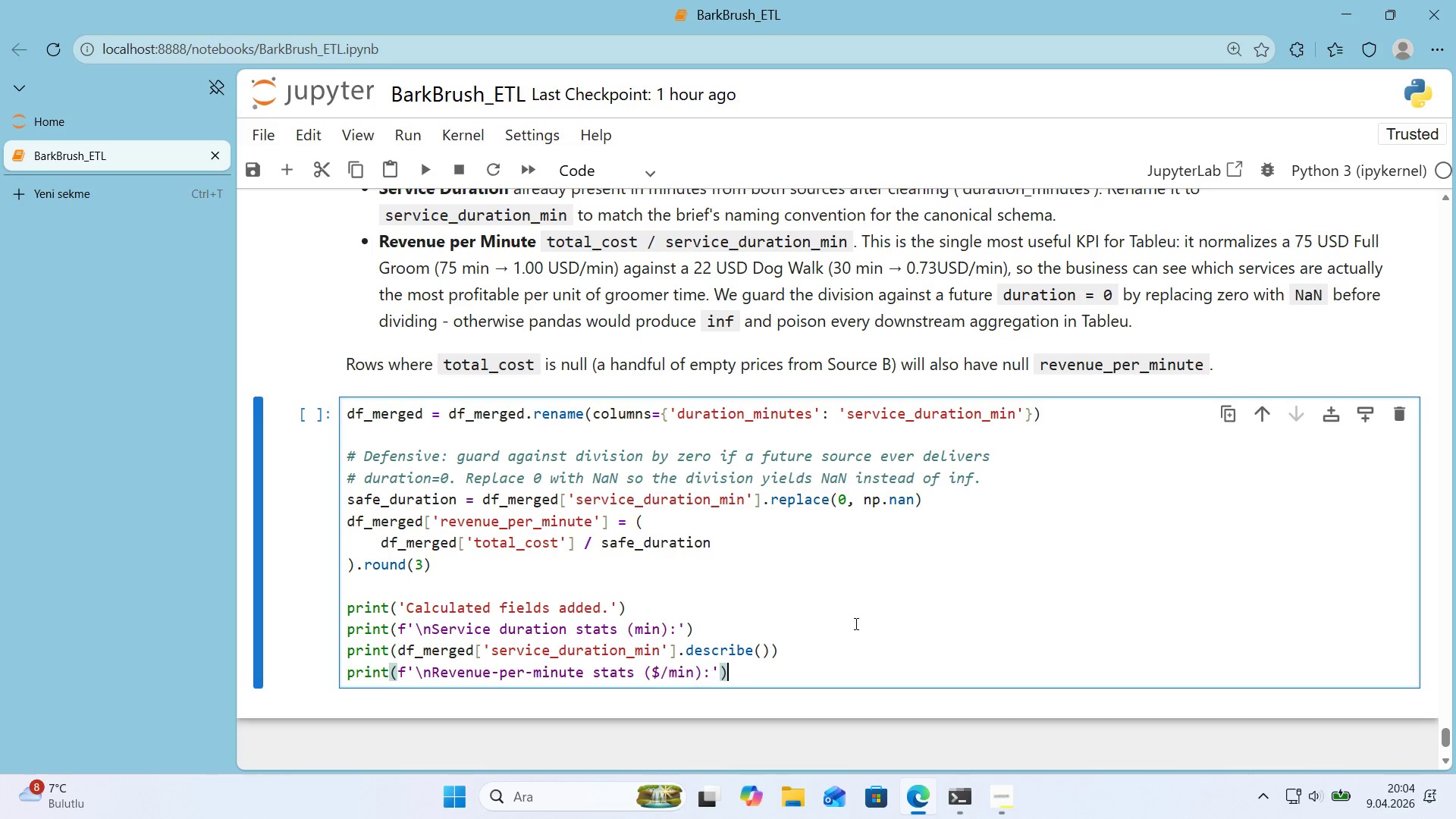 
left_click([805, 659])
 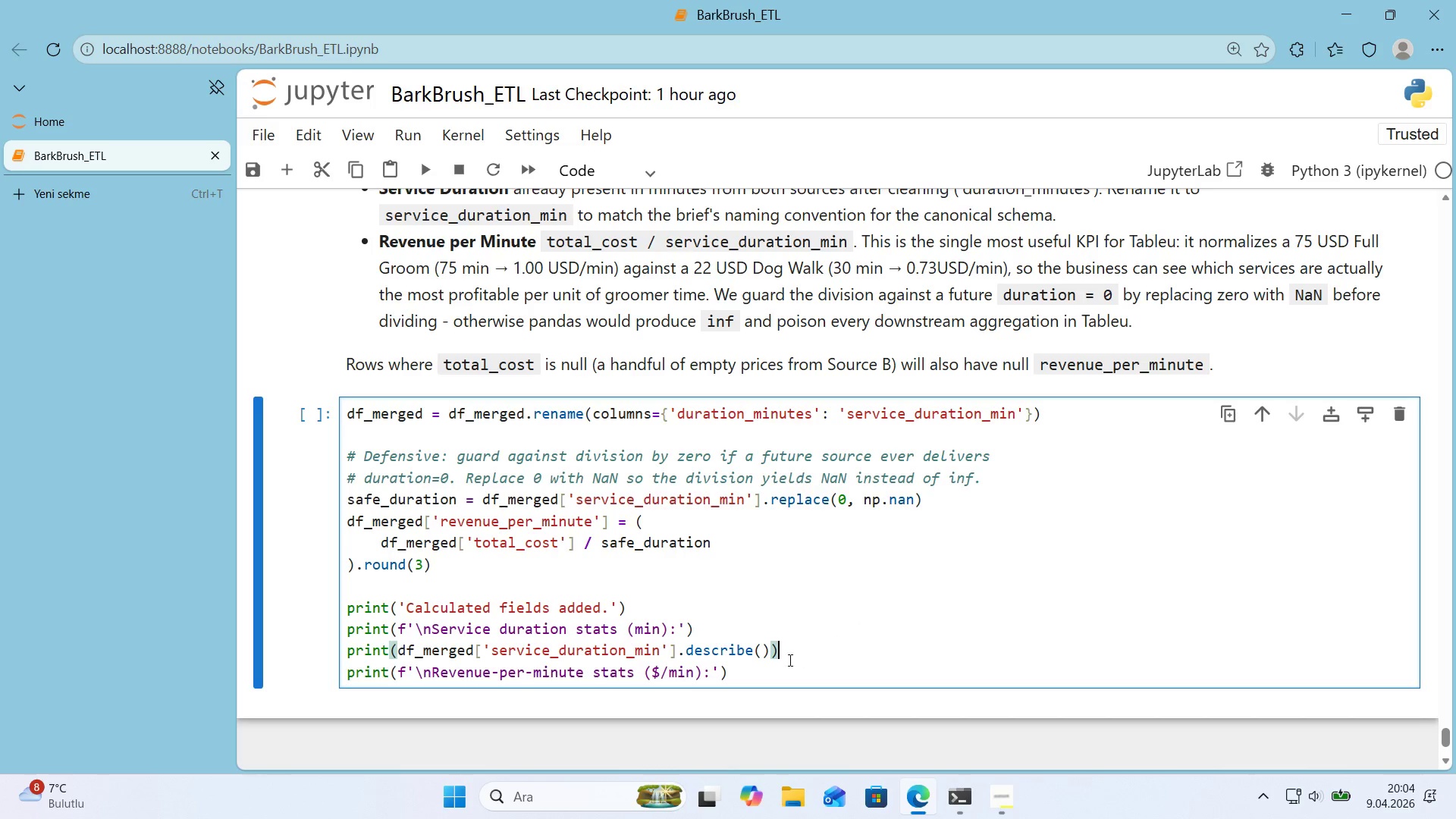 
key(Enter)
 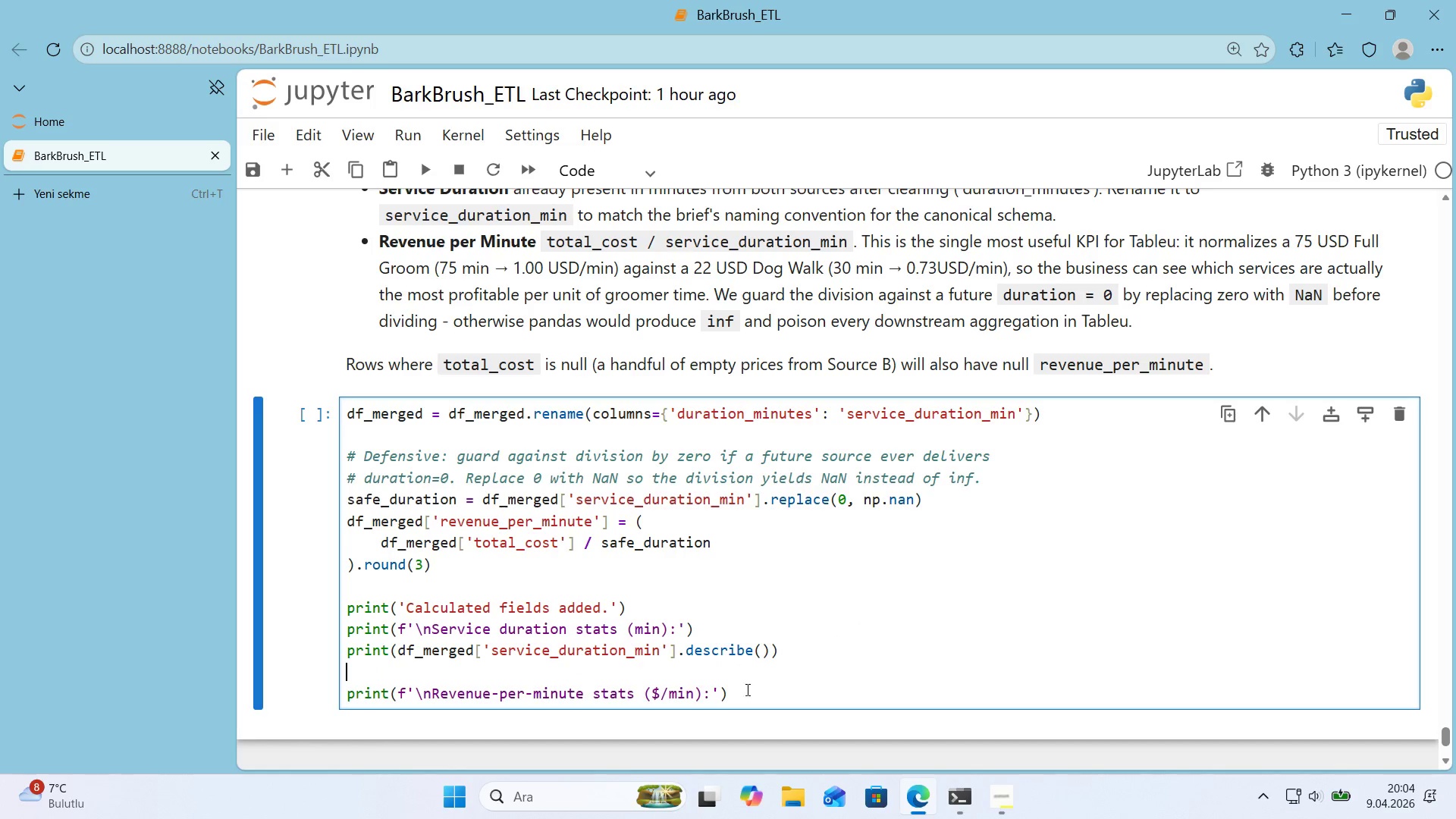 
left_click([758, 692])
 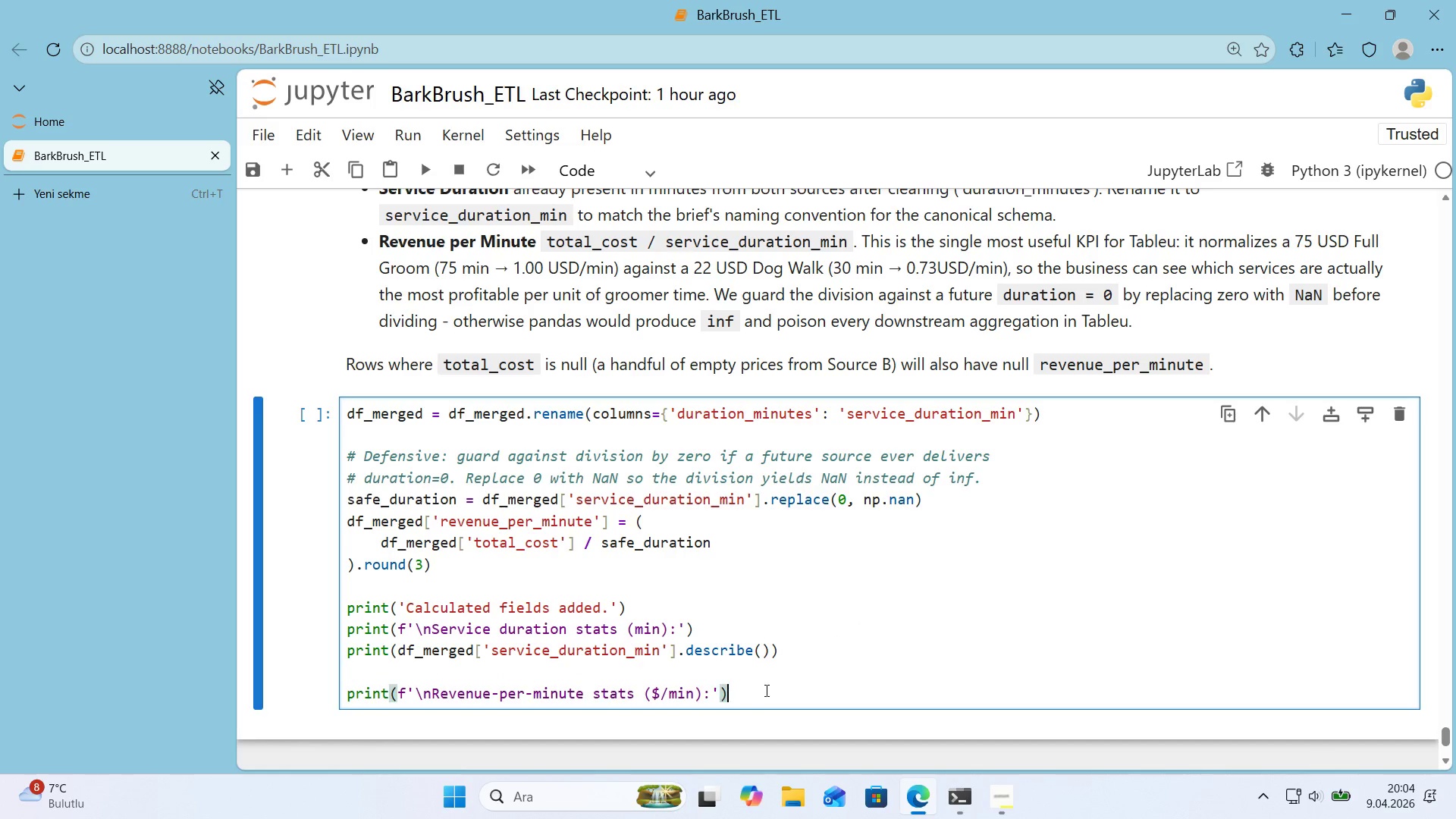 
key(Enter)
 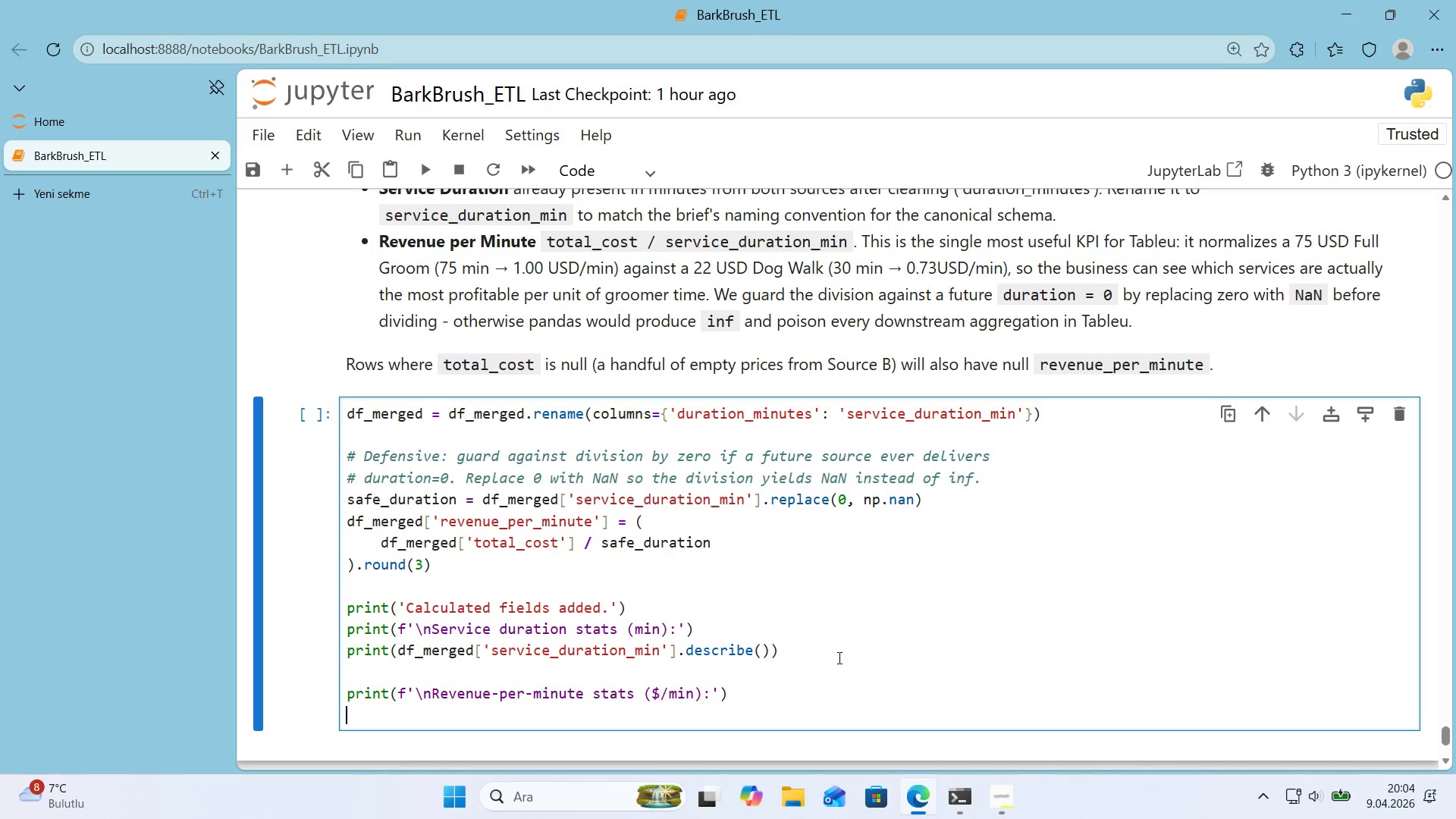 
scroll: coordinate [838, 657], scroll_direction: down, amount: 1.0
 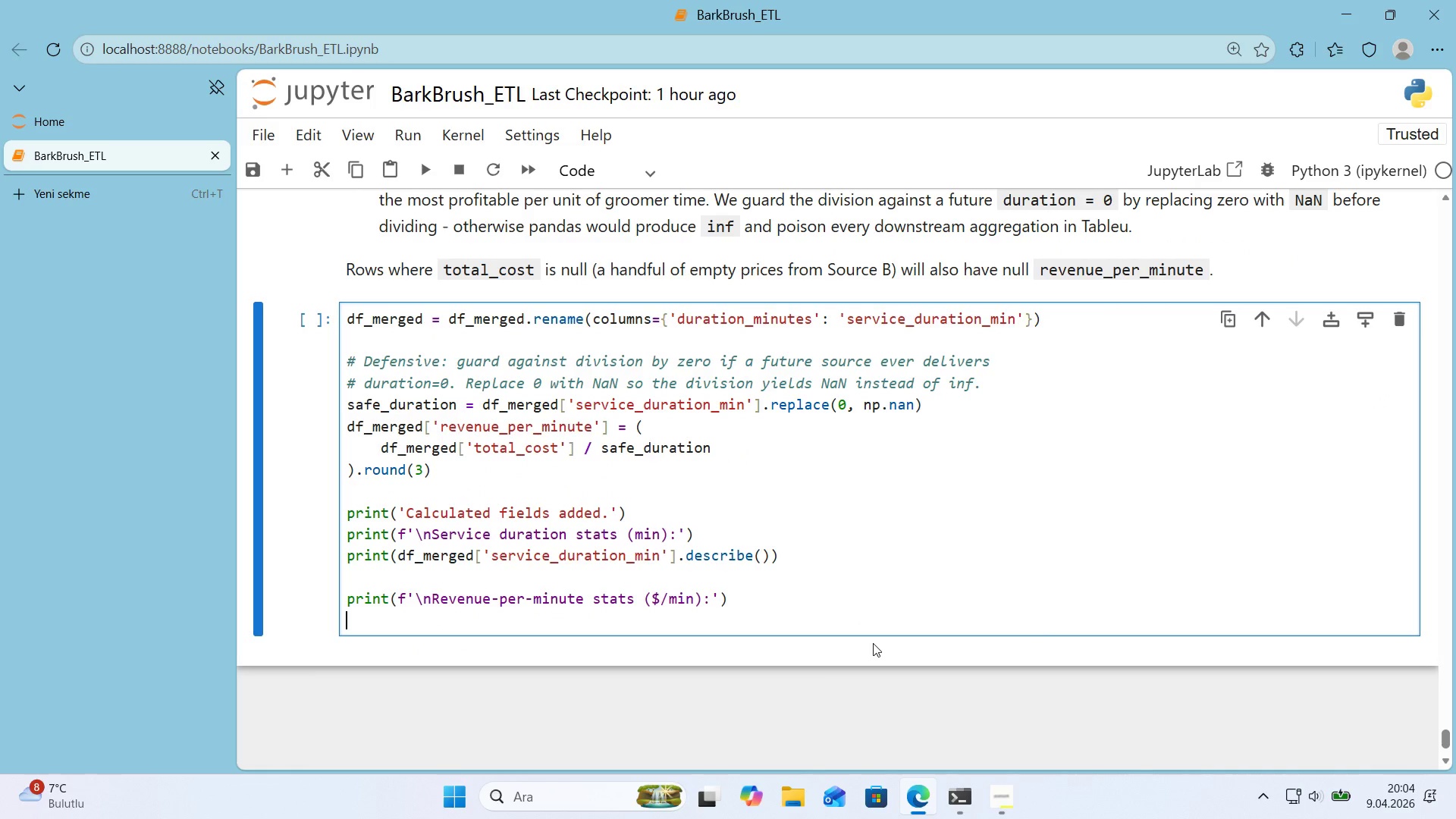 
type(pr'nt*()
 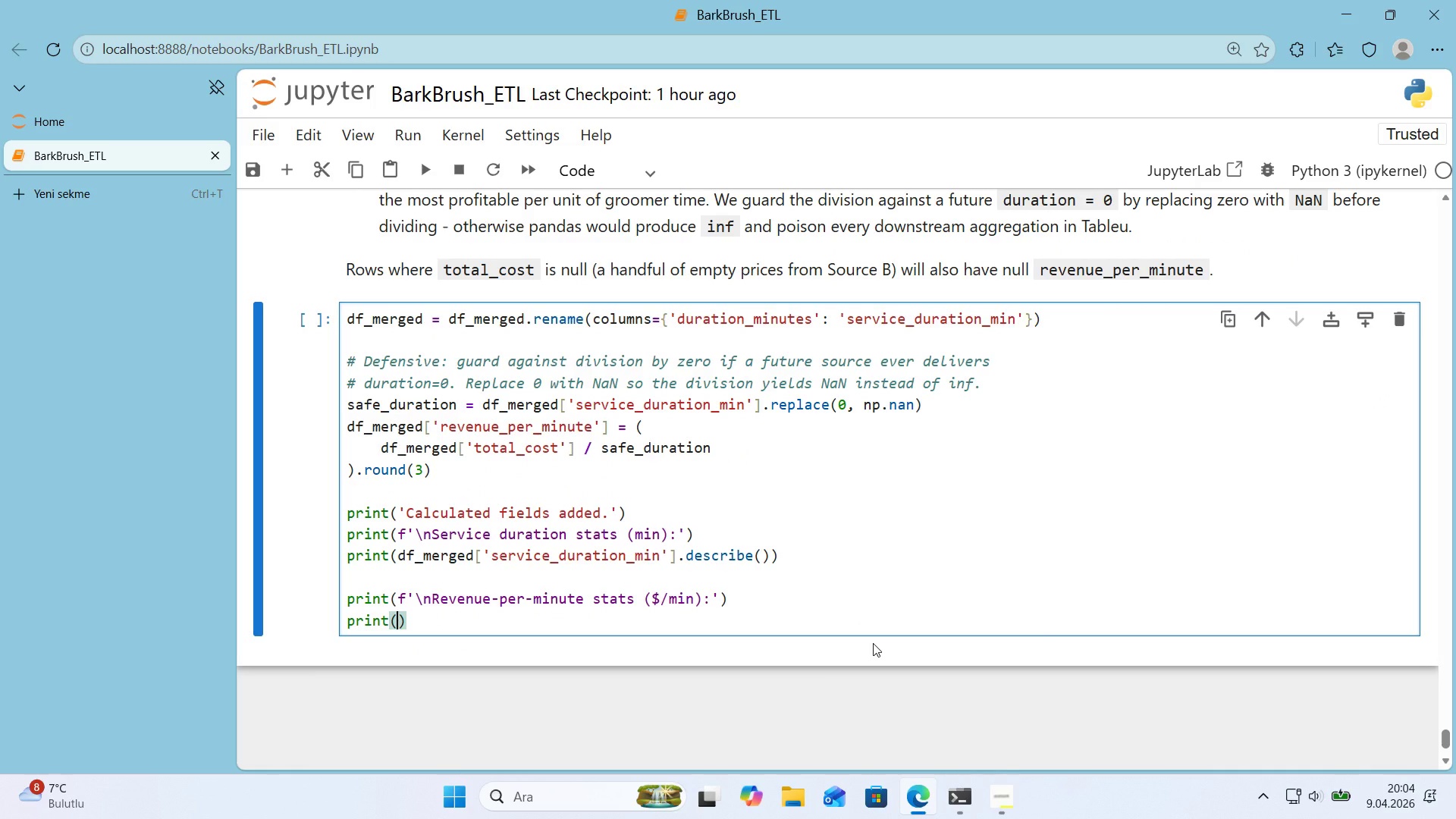 
 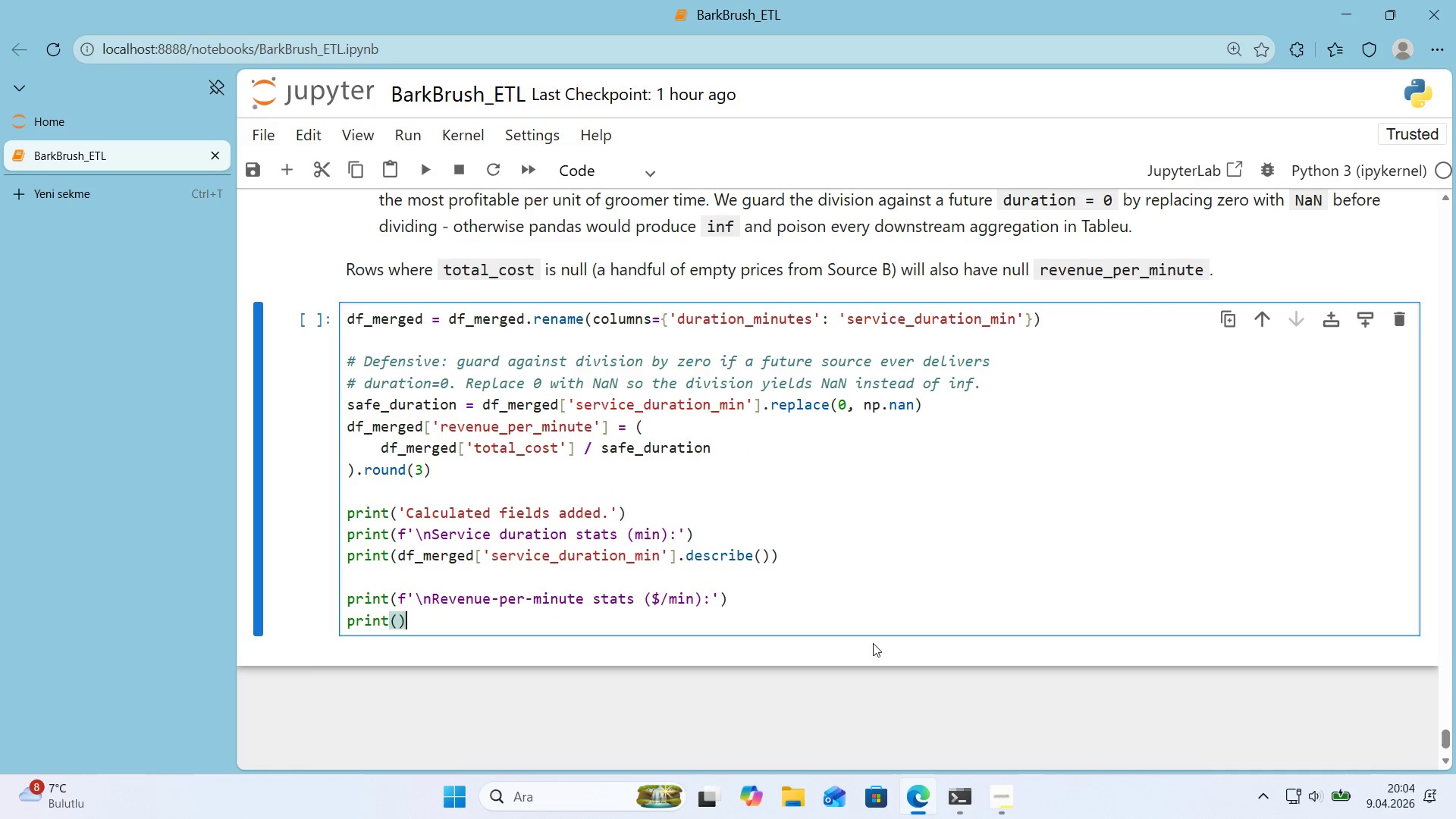 
key(ArrowLeft)
 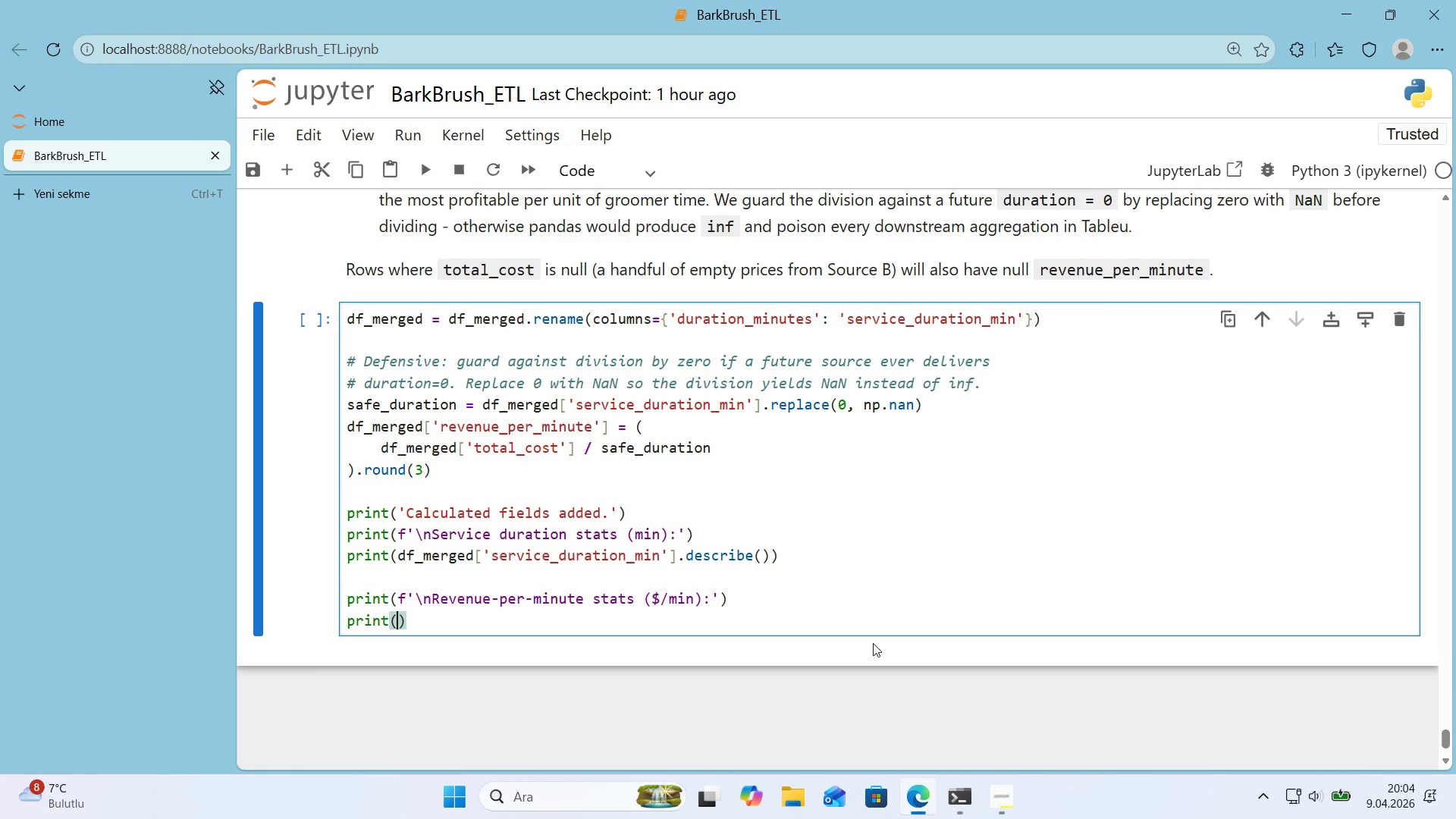 
key(F)
 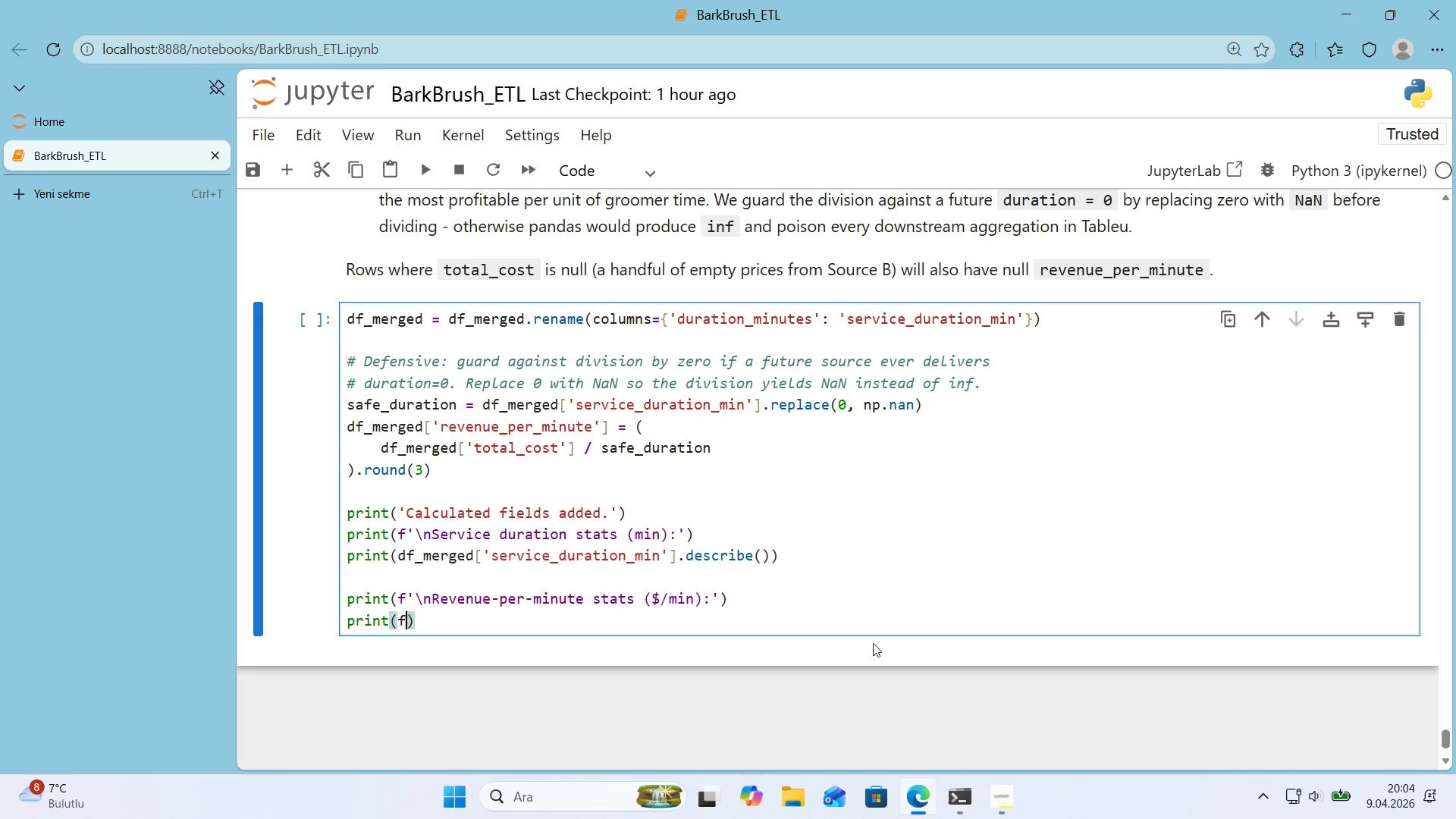 
wait(10.31)
 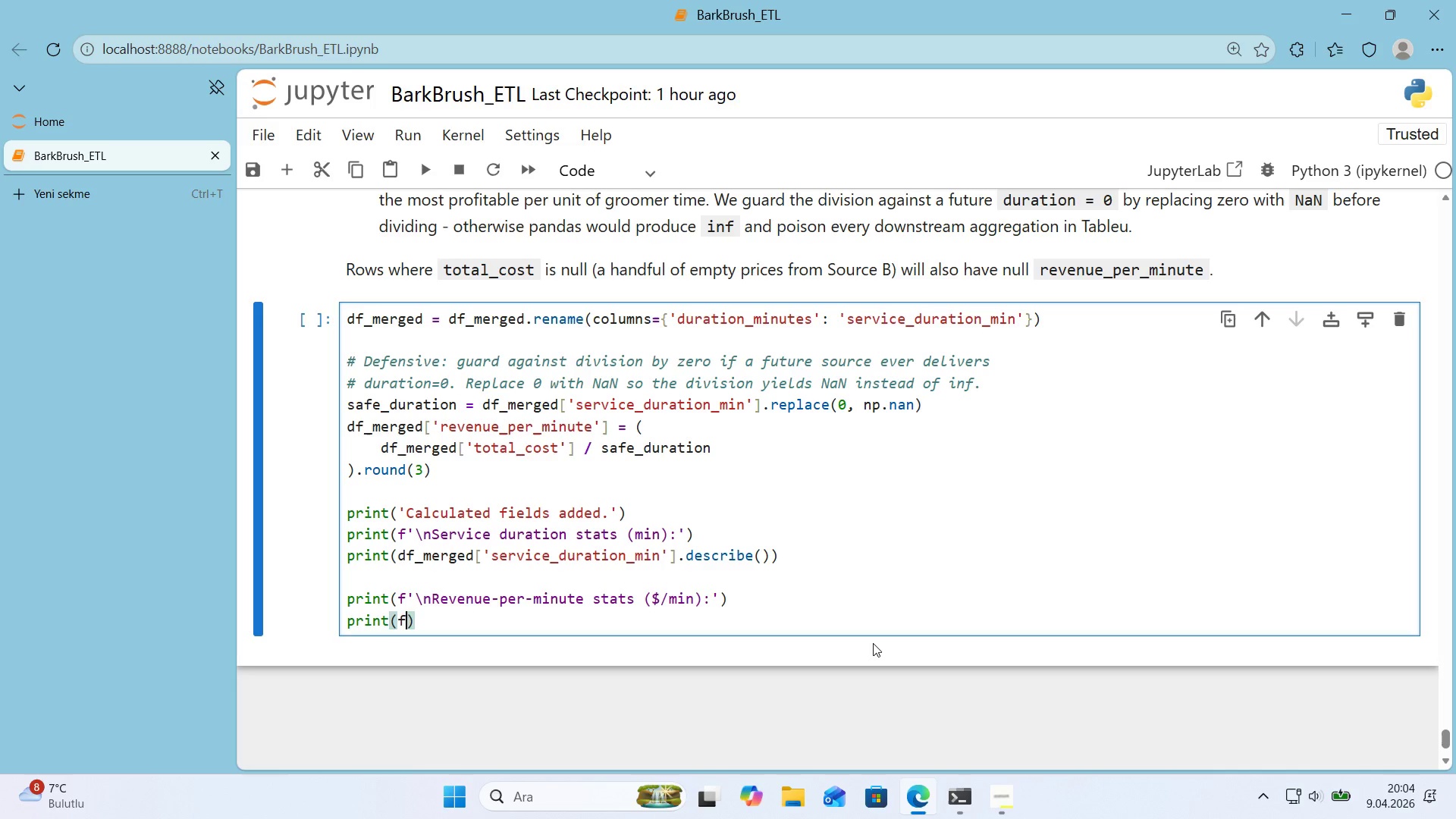 
left_click([460, 570])
 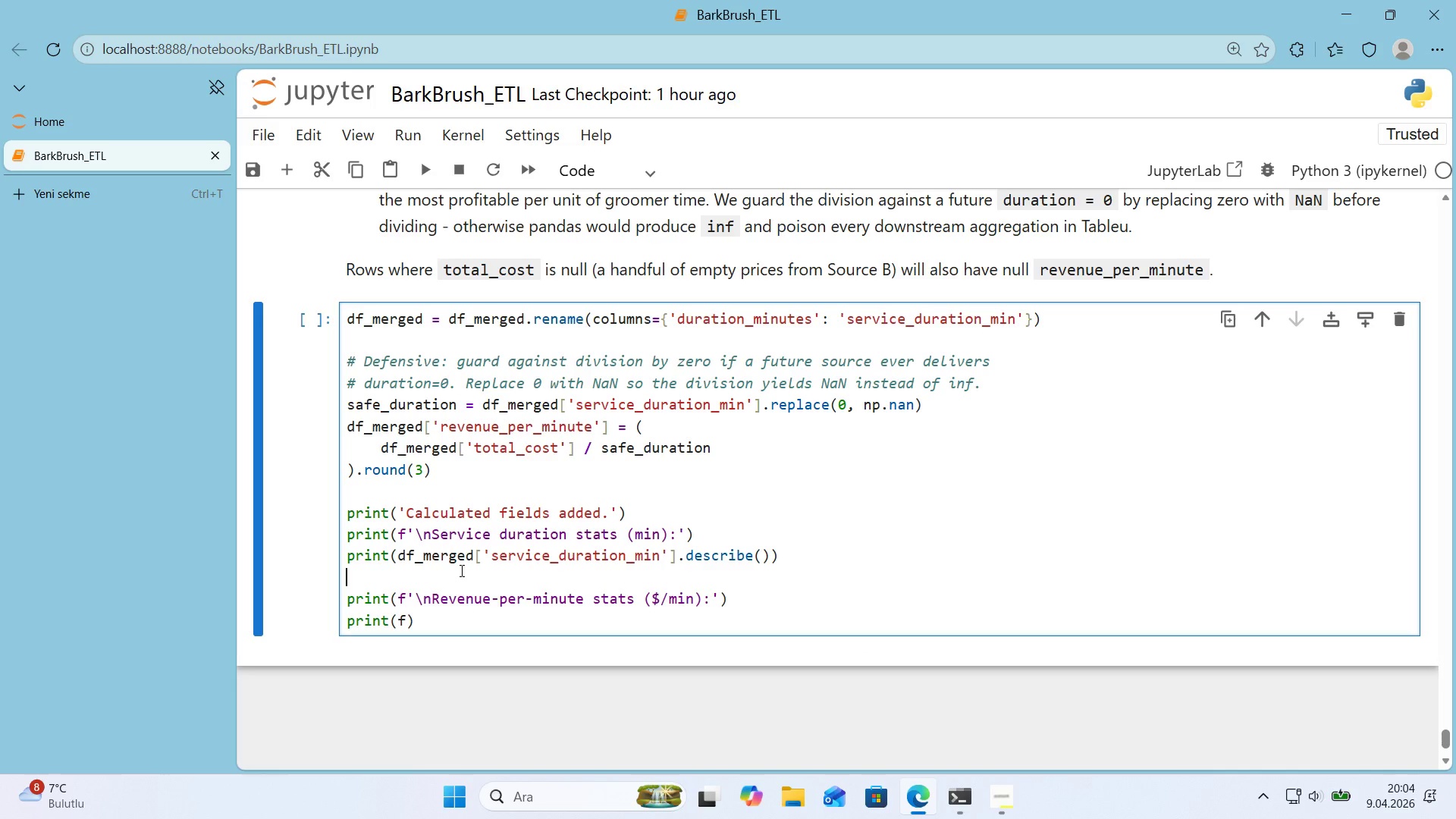 
key(Backspace)
 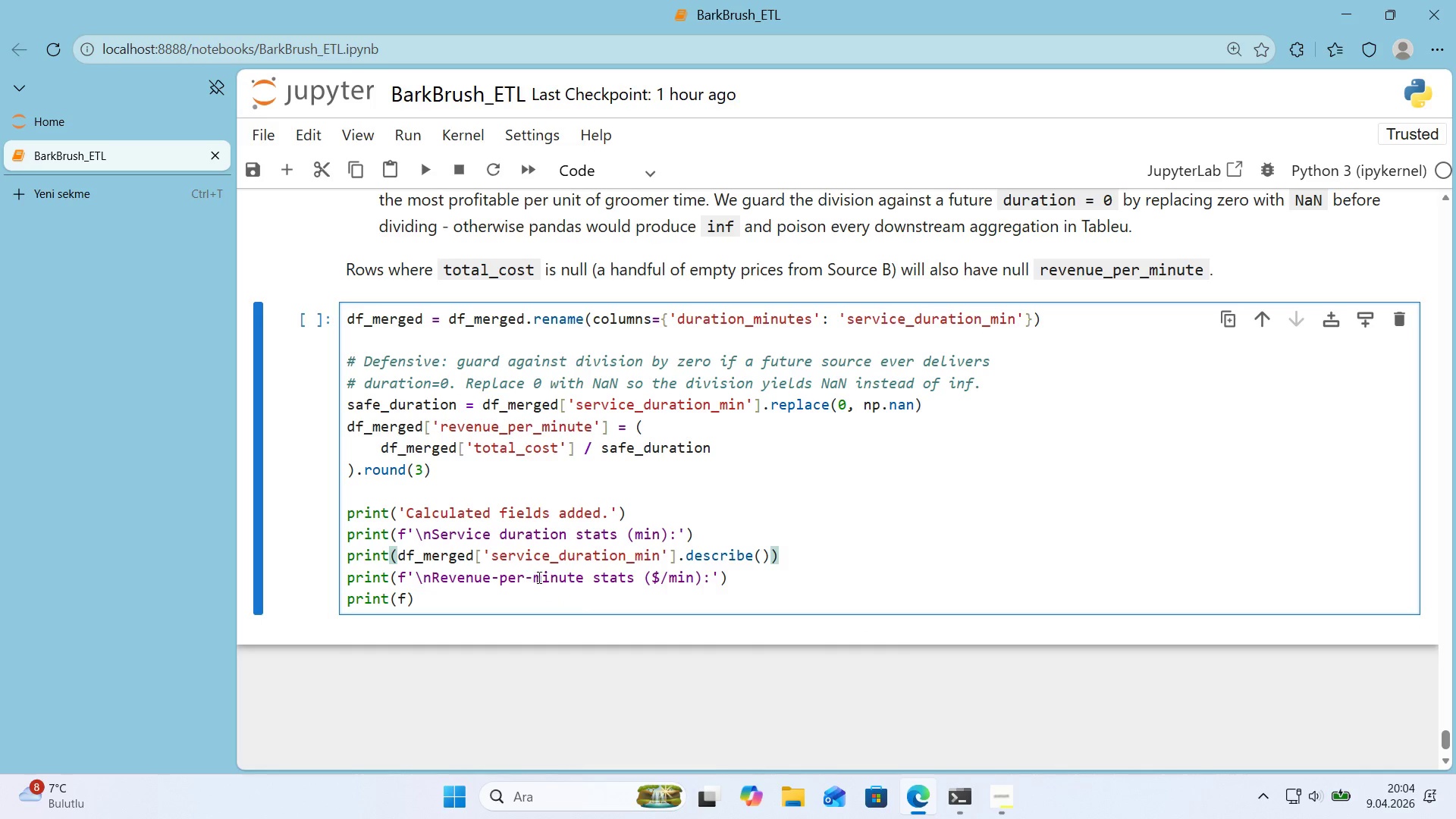 
left_click([705, 590])
 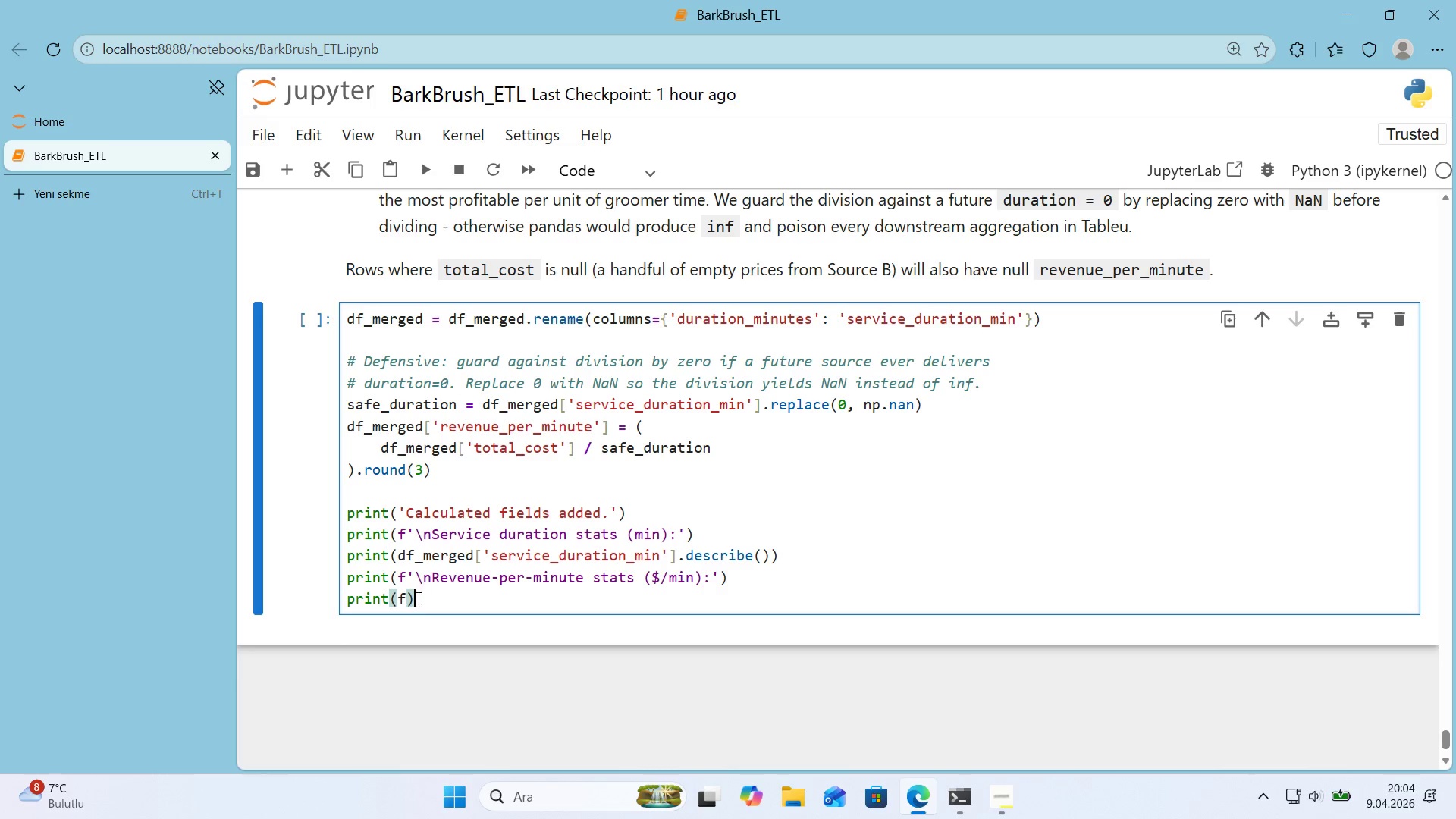 
left_click([405, 596])
 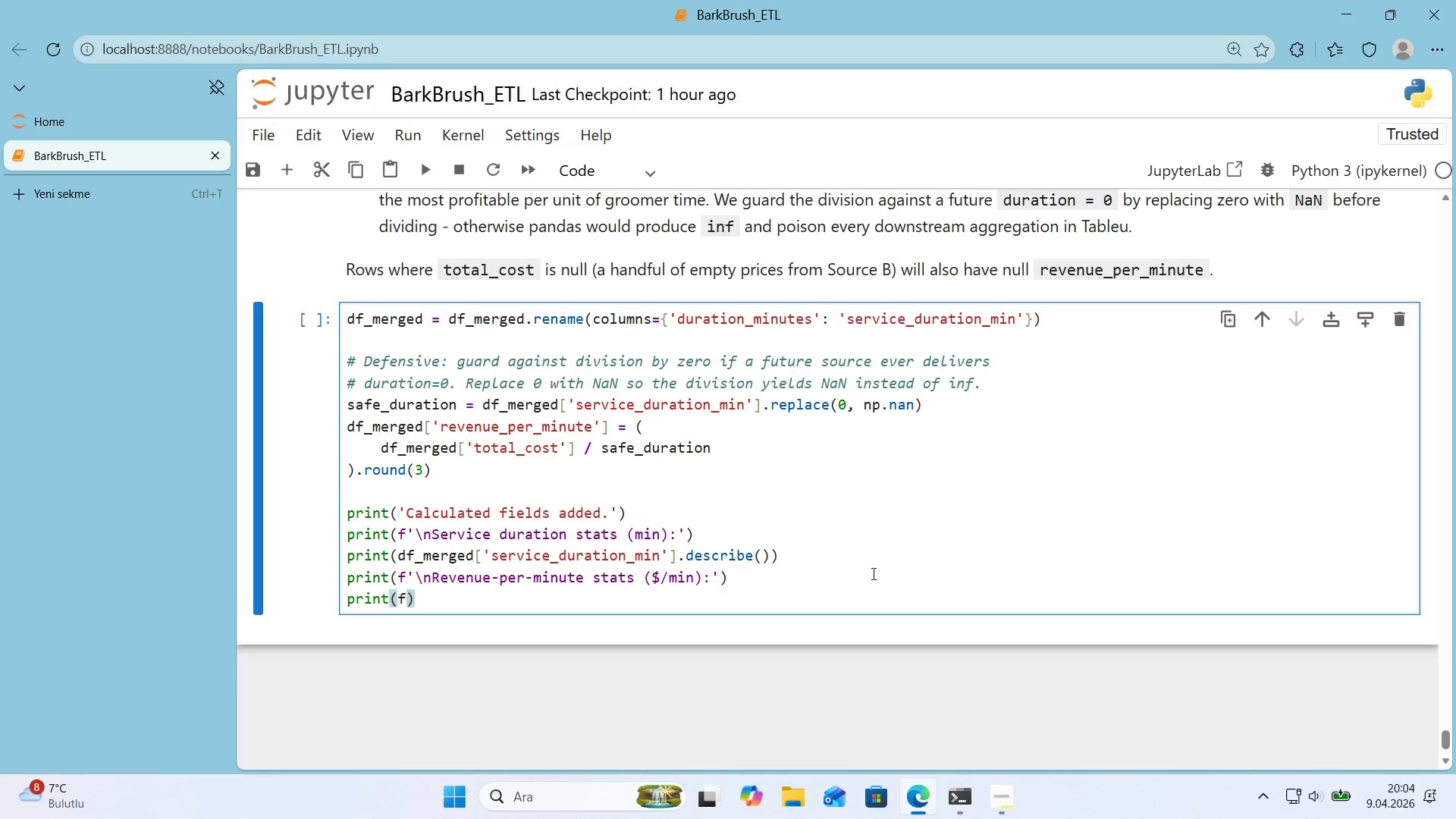 
wait(5.84)
 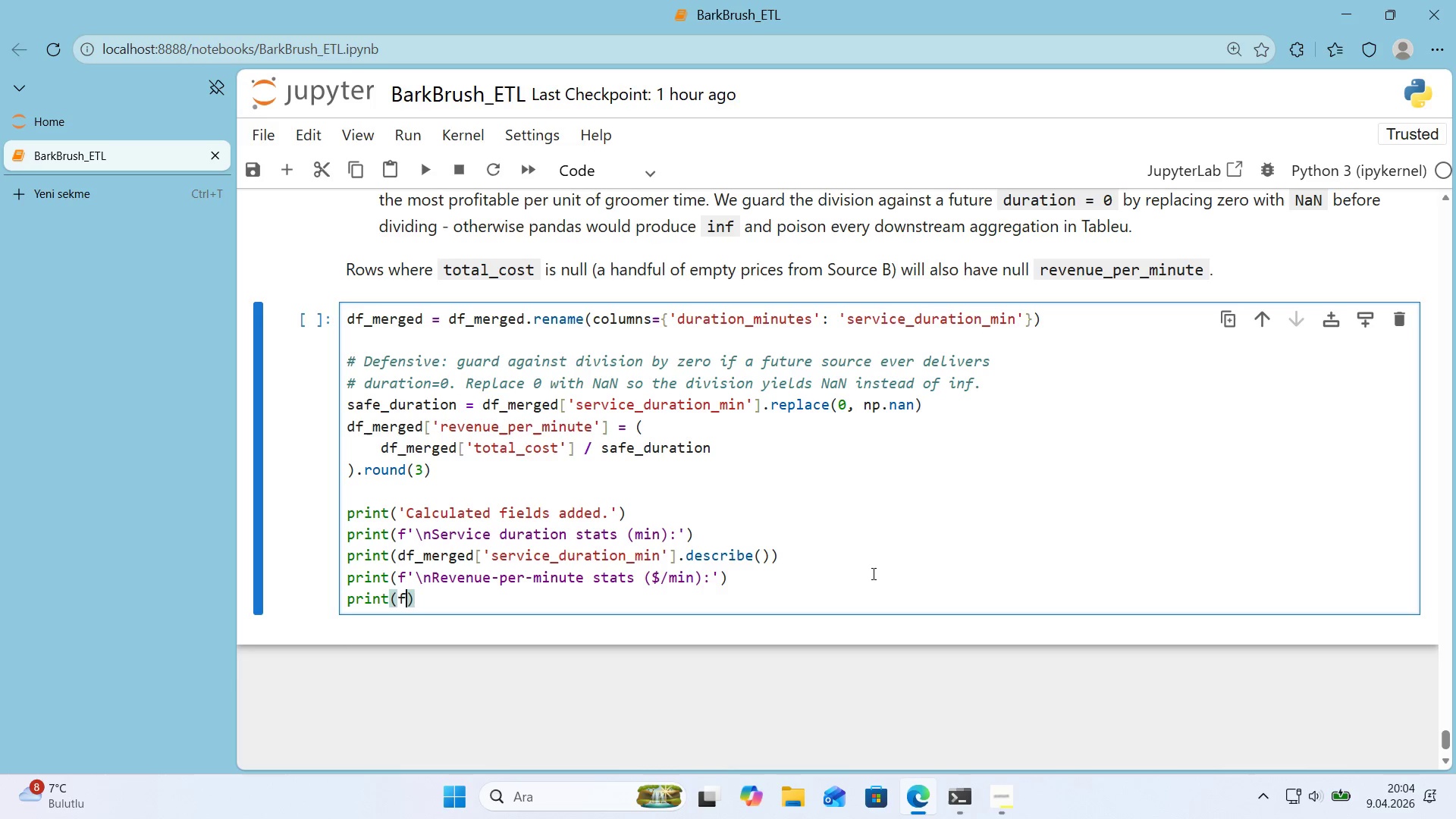 
key(Backspace)
type(df_merged)
 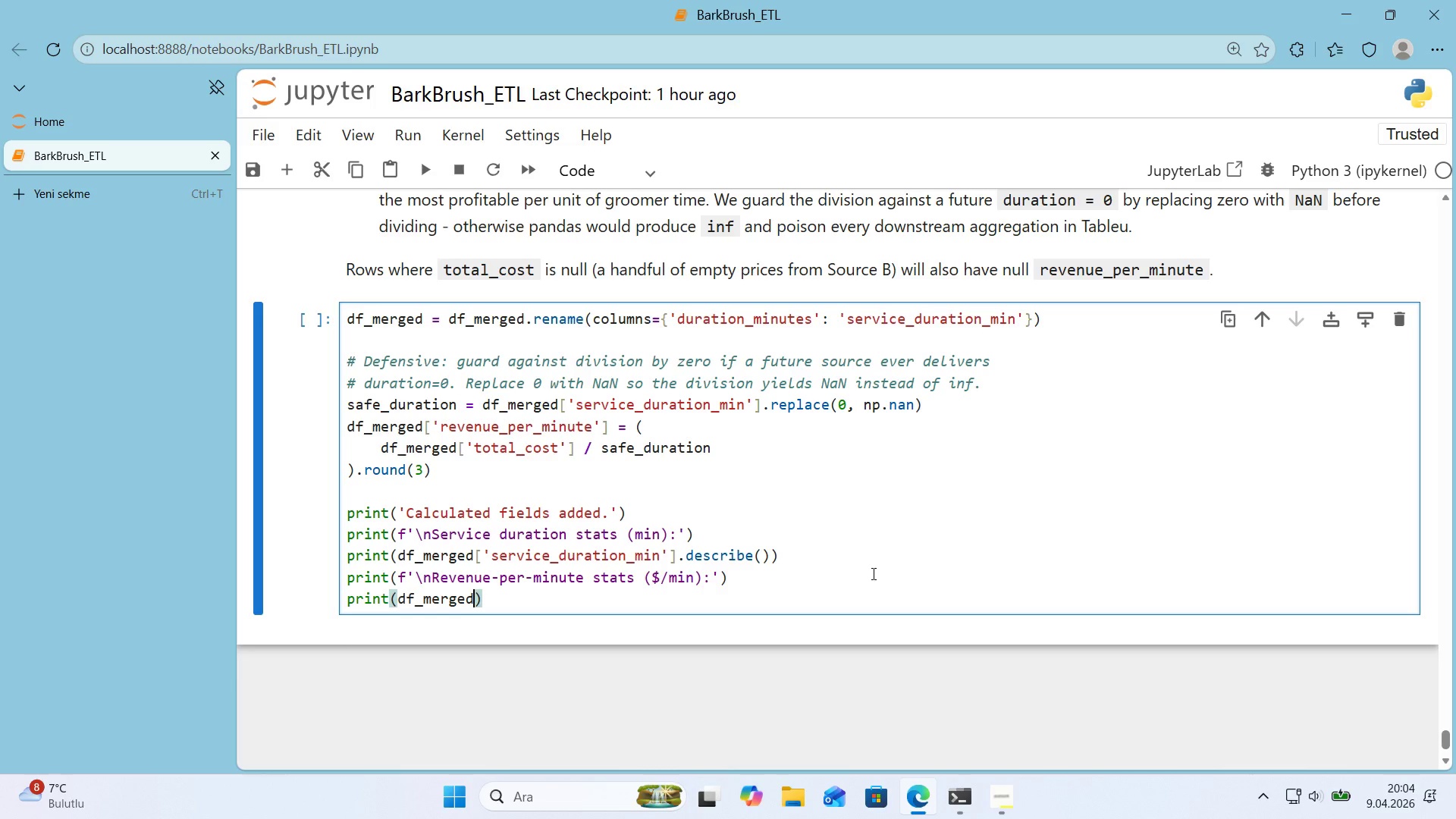 
key(Alt+Control+8)
 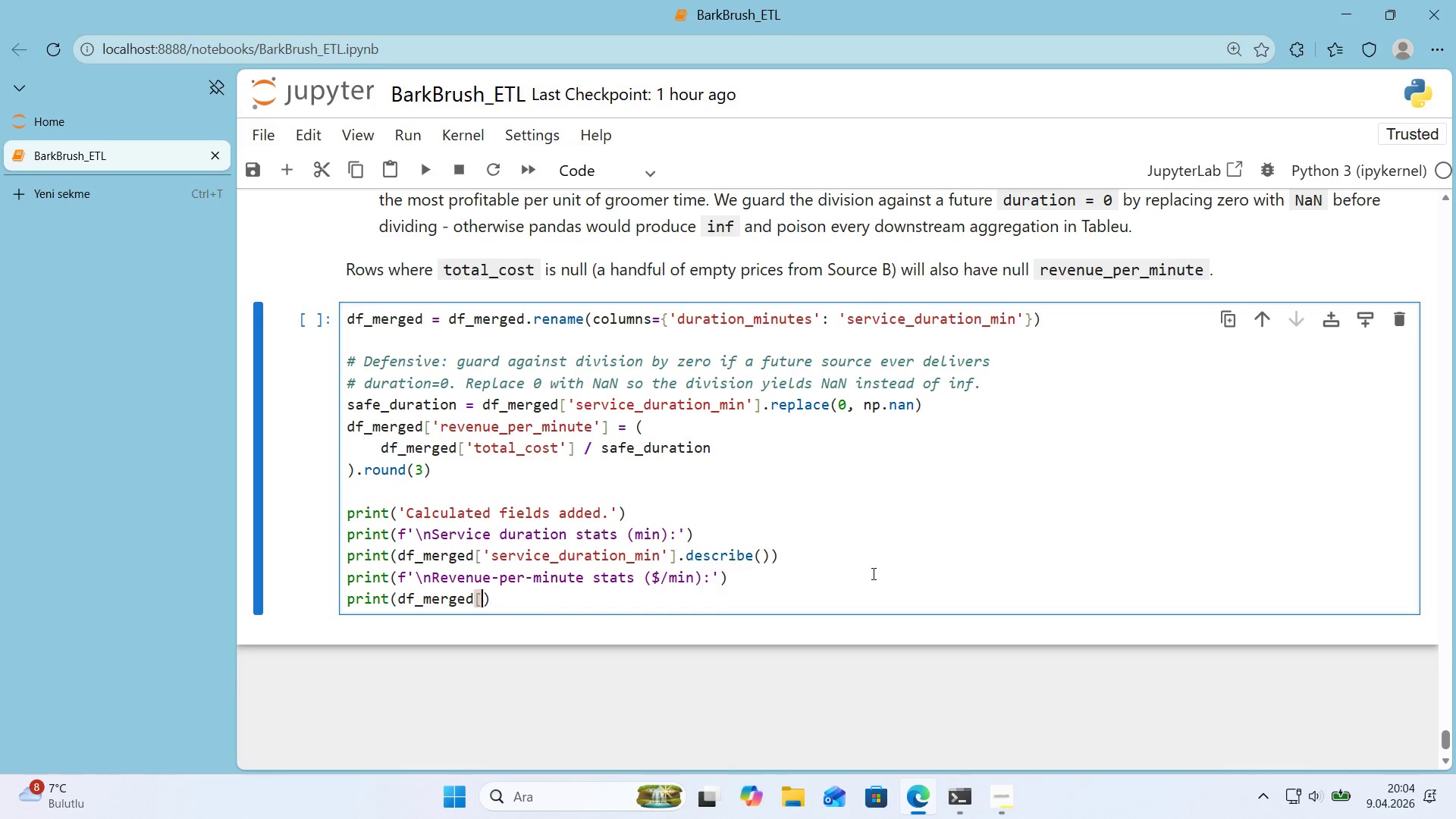 
key(Alt+Control+9)
 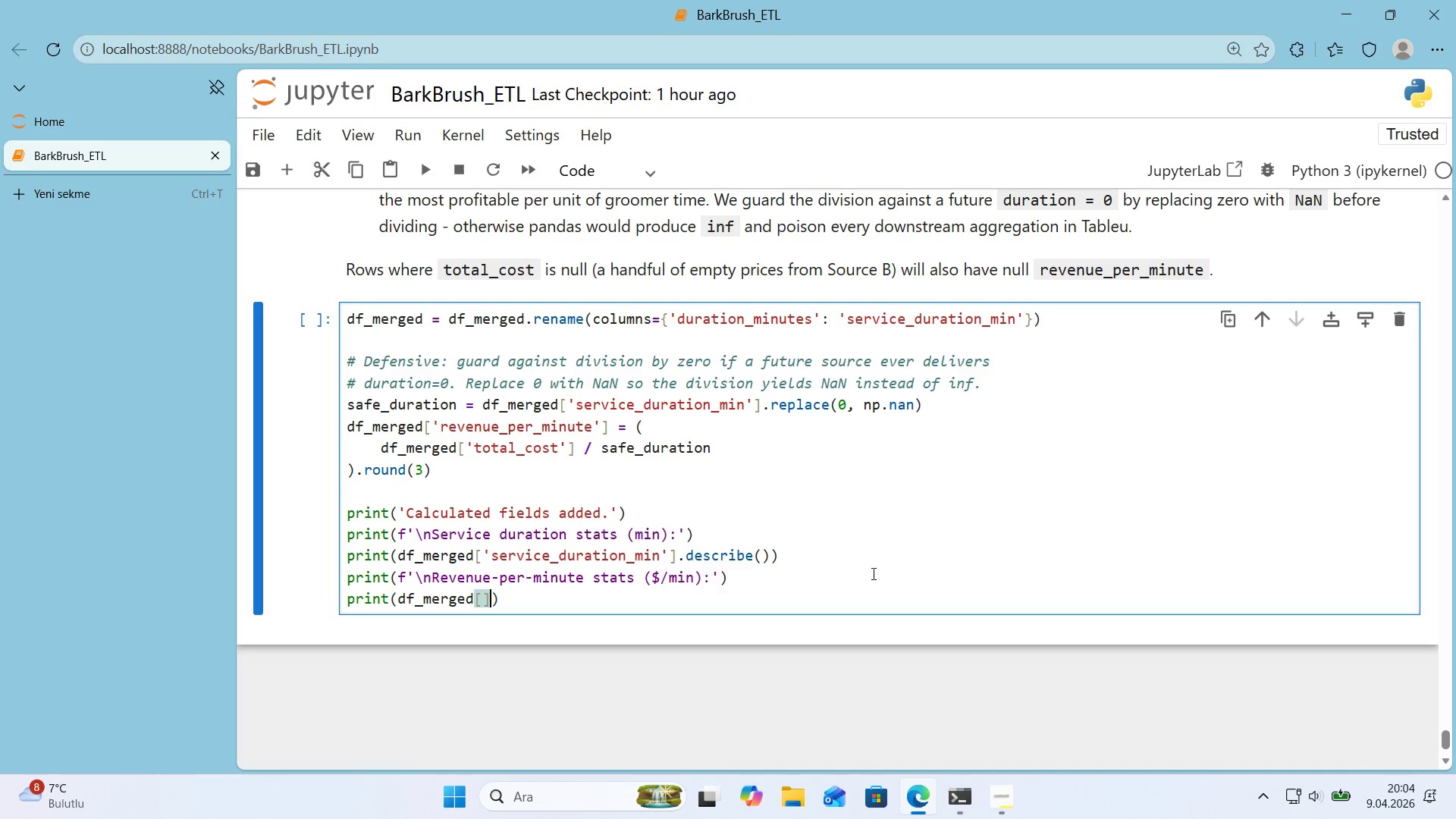 
key(ArrowLeft)
 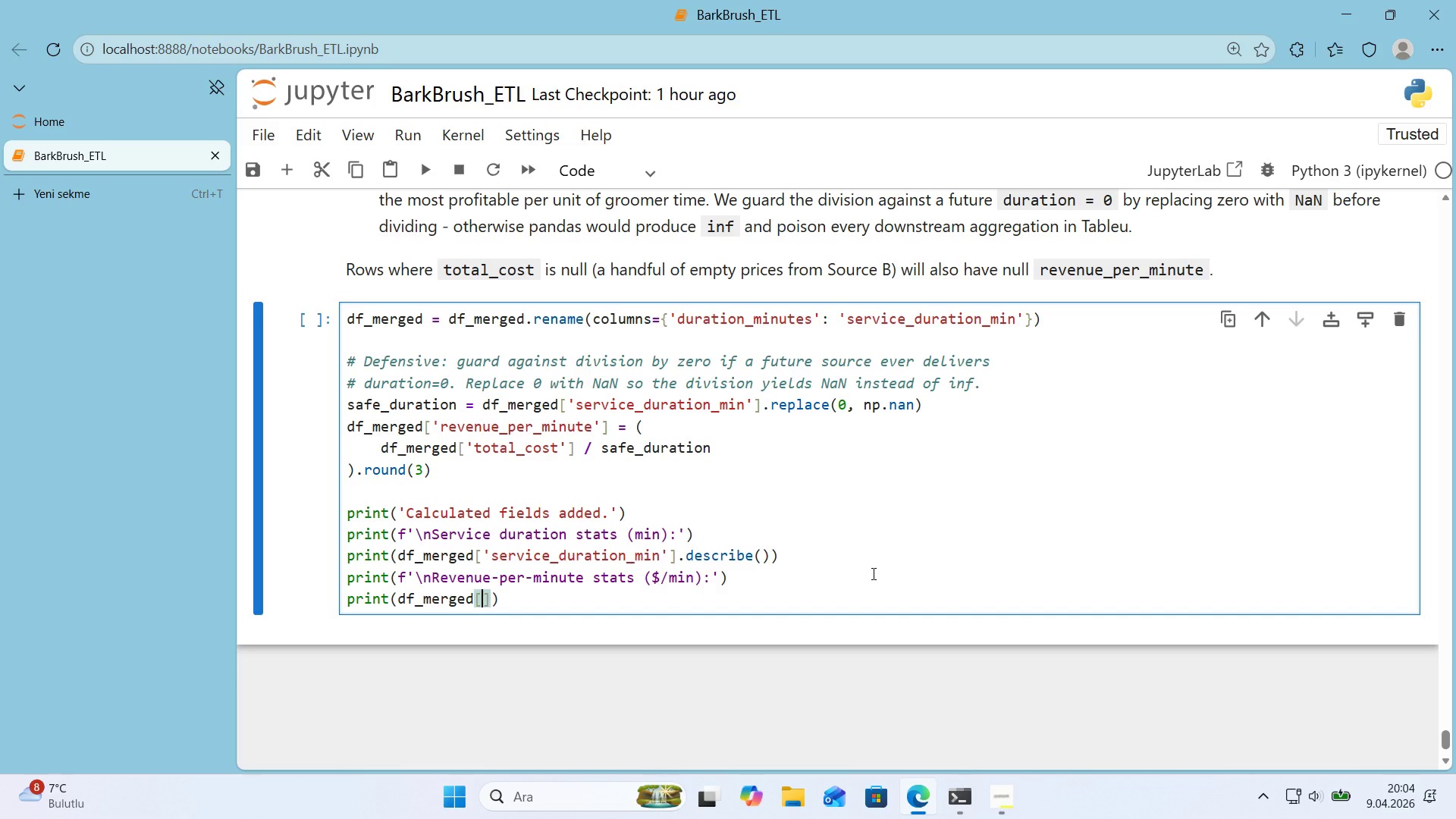 
type(@@)
 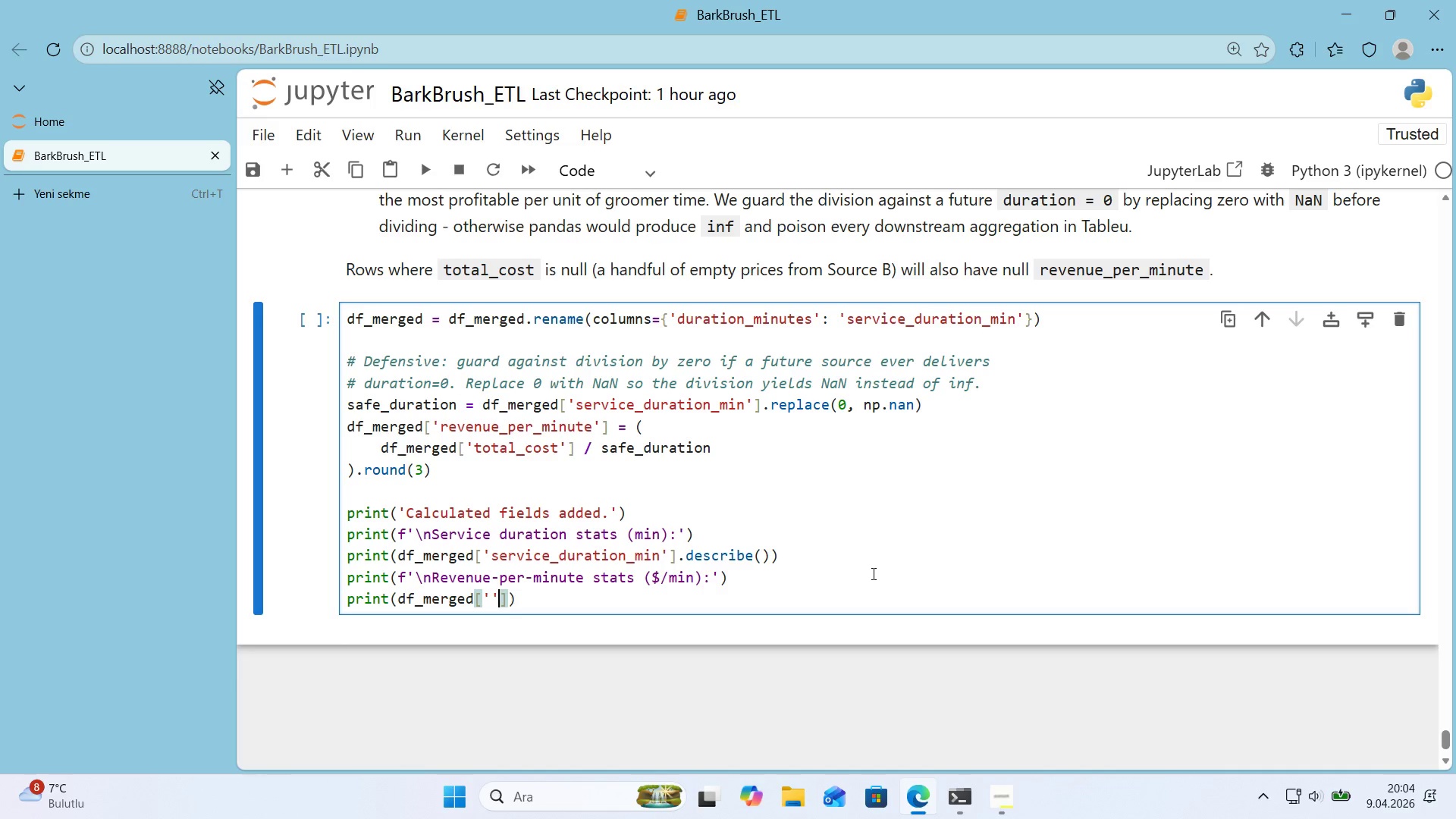 
key(ArrowLeft)
 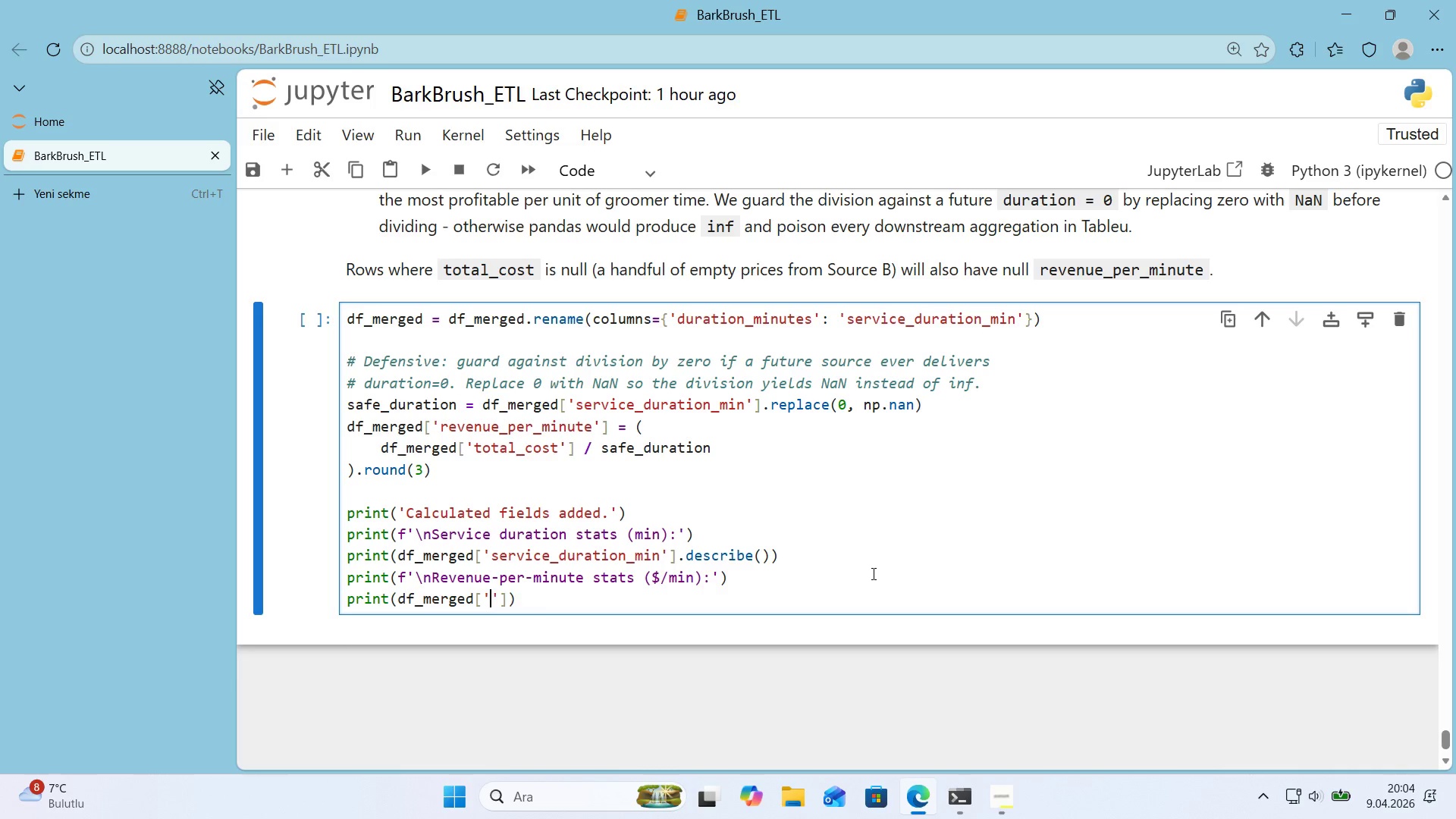 
type(revenue_per_m'nute)
 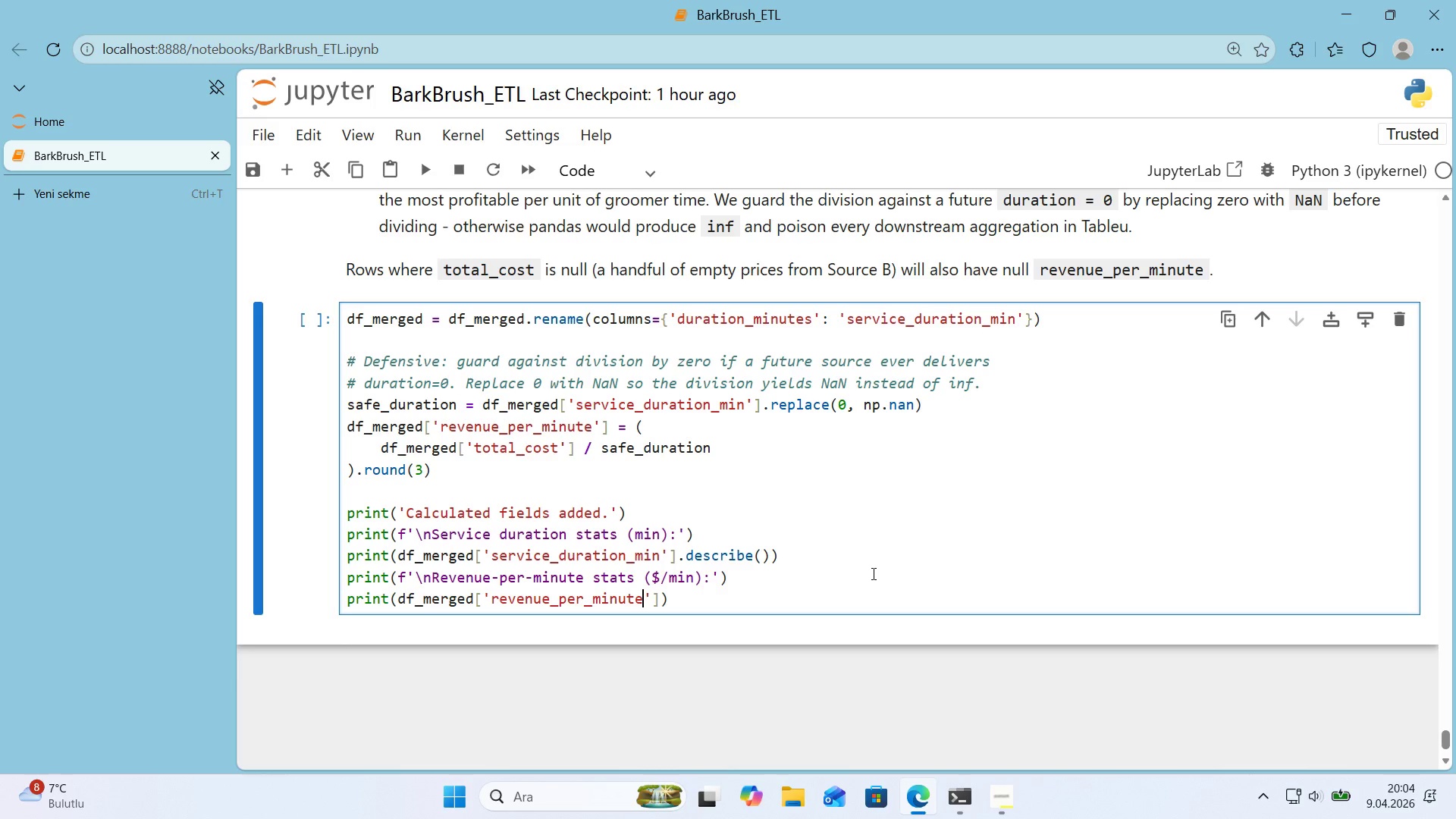 
key(ArrowRight)
 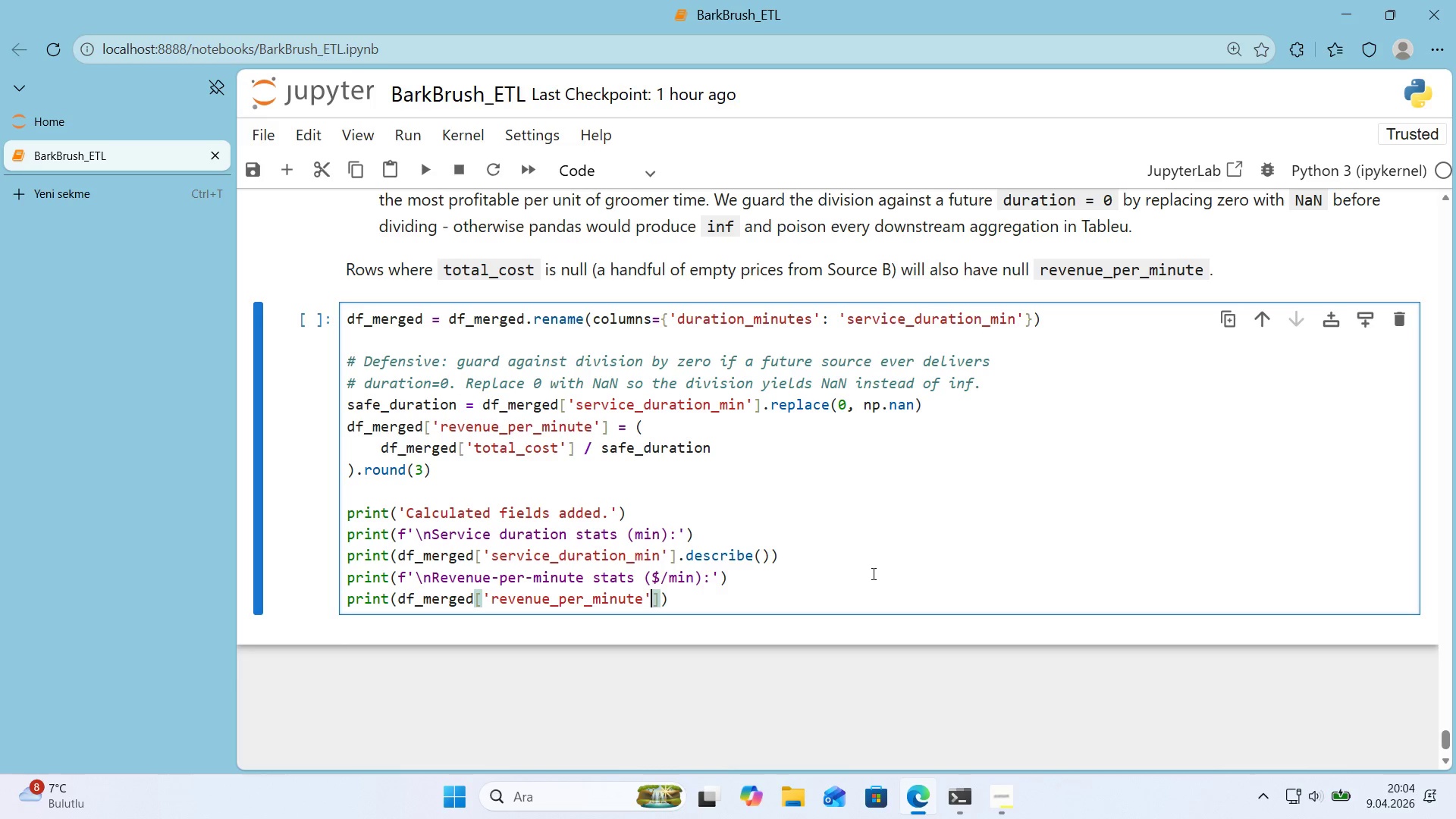 
key(ArrowRight)
 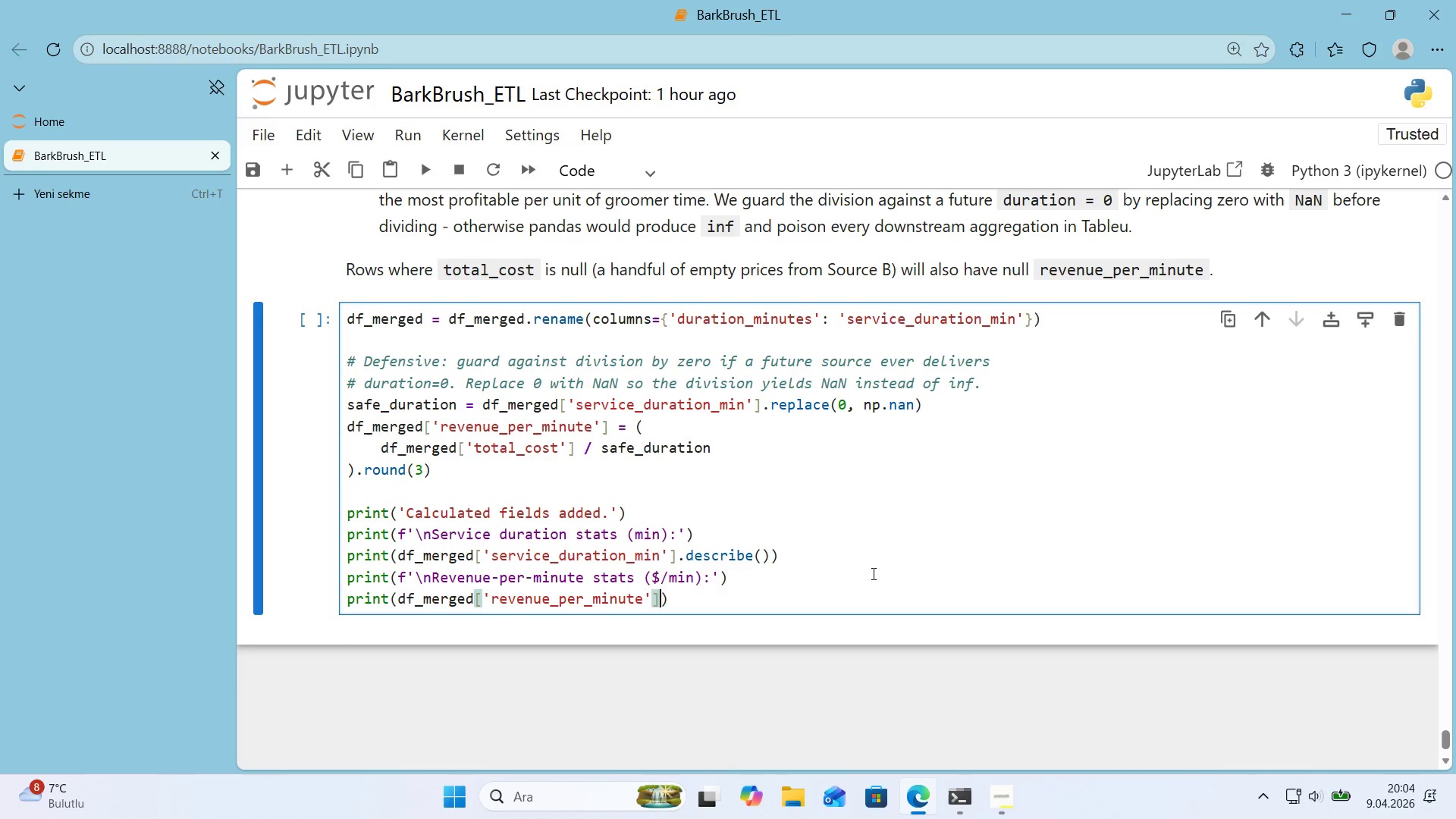 
key(ArrowRight)
 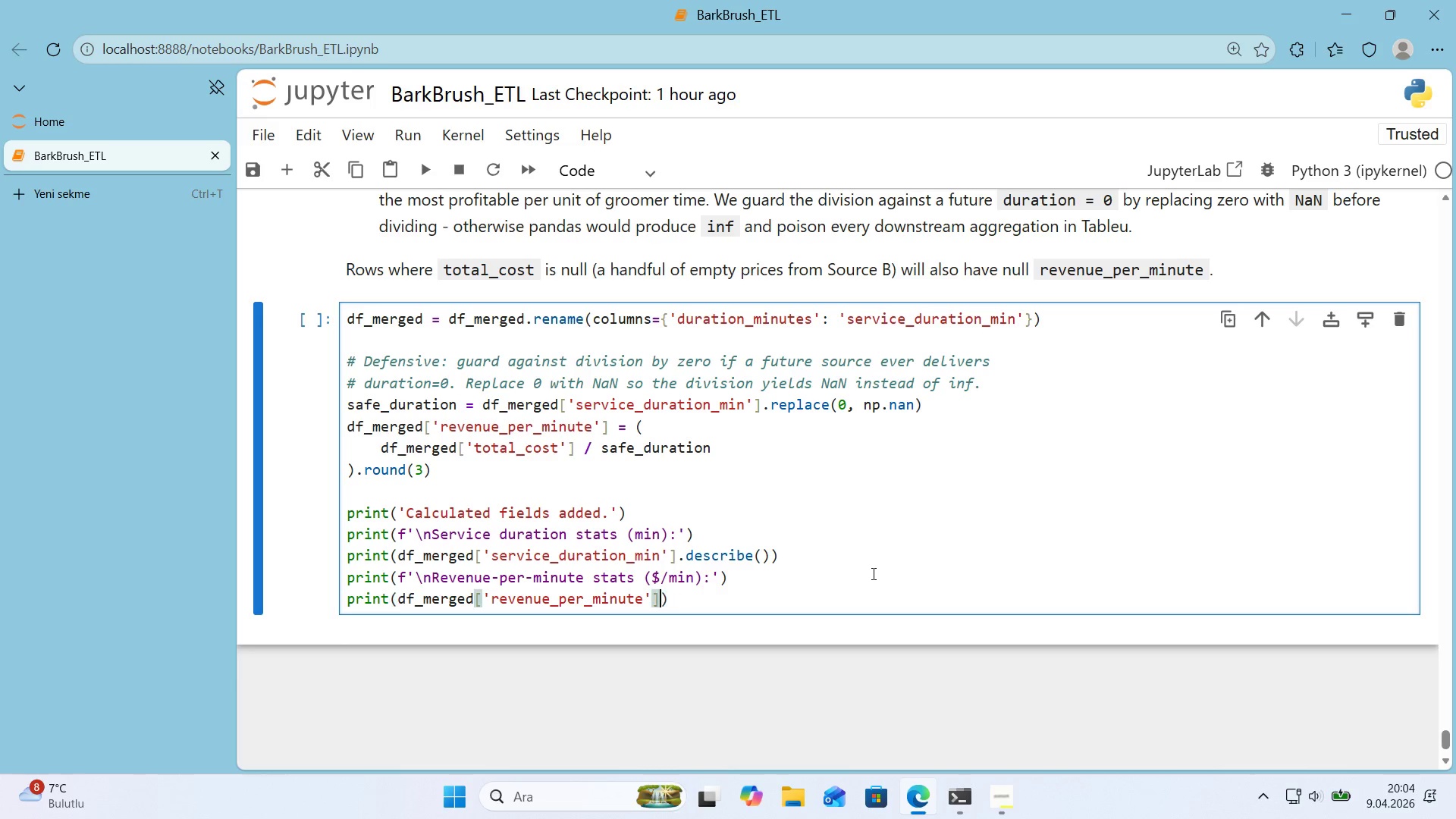 
key(ArrowLeft)
 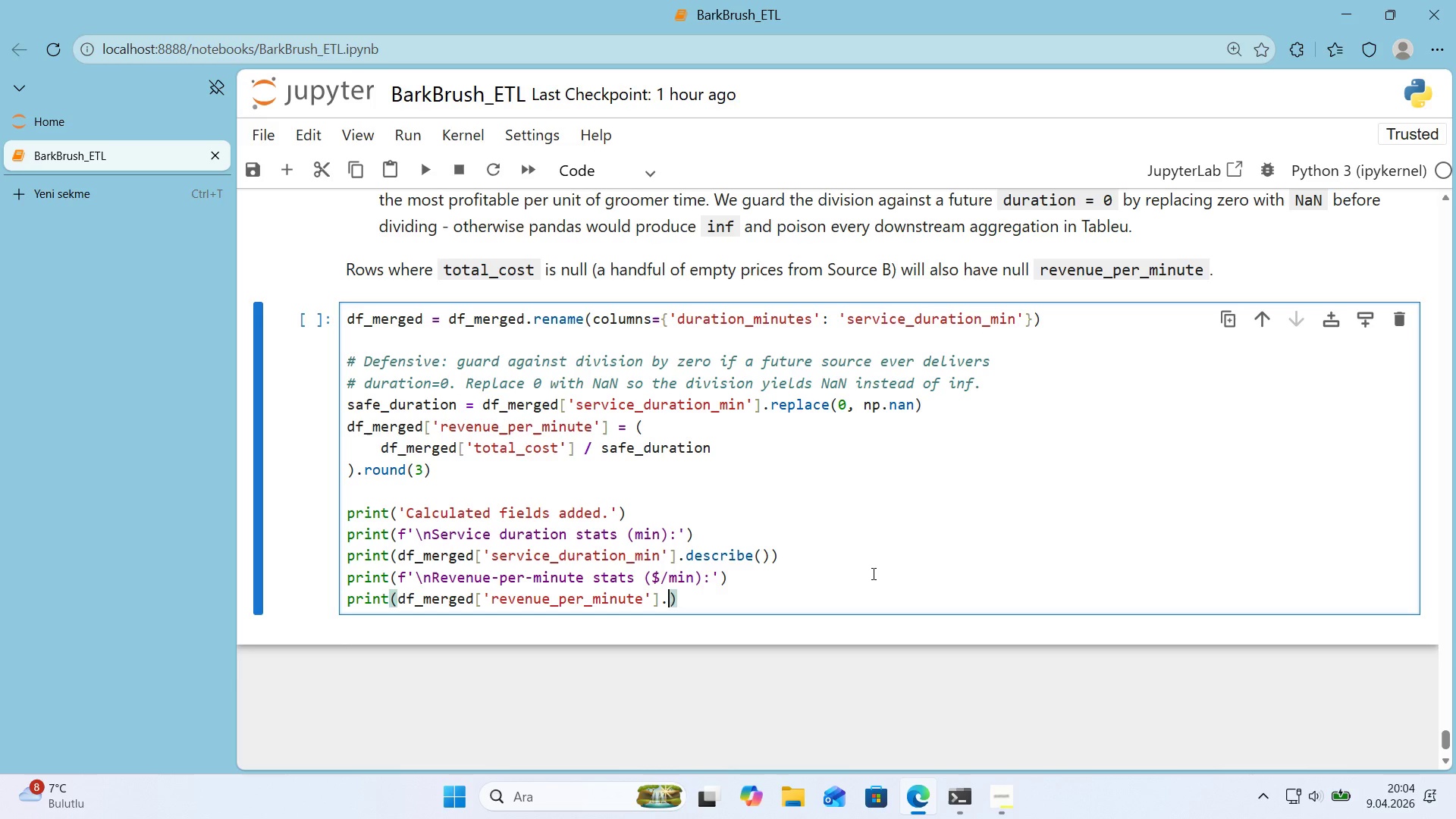 
type(.descr'be*()
 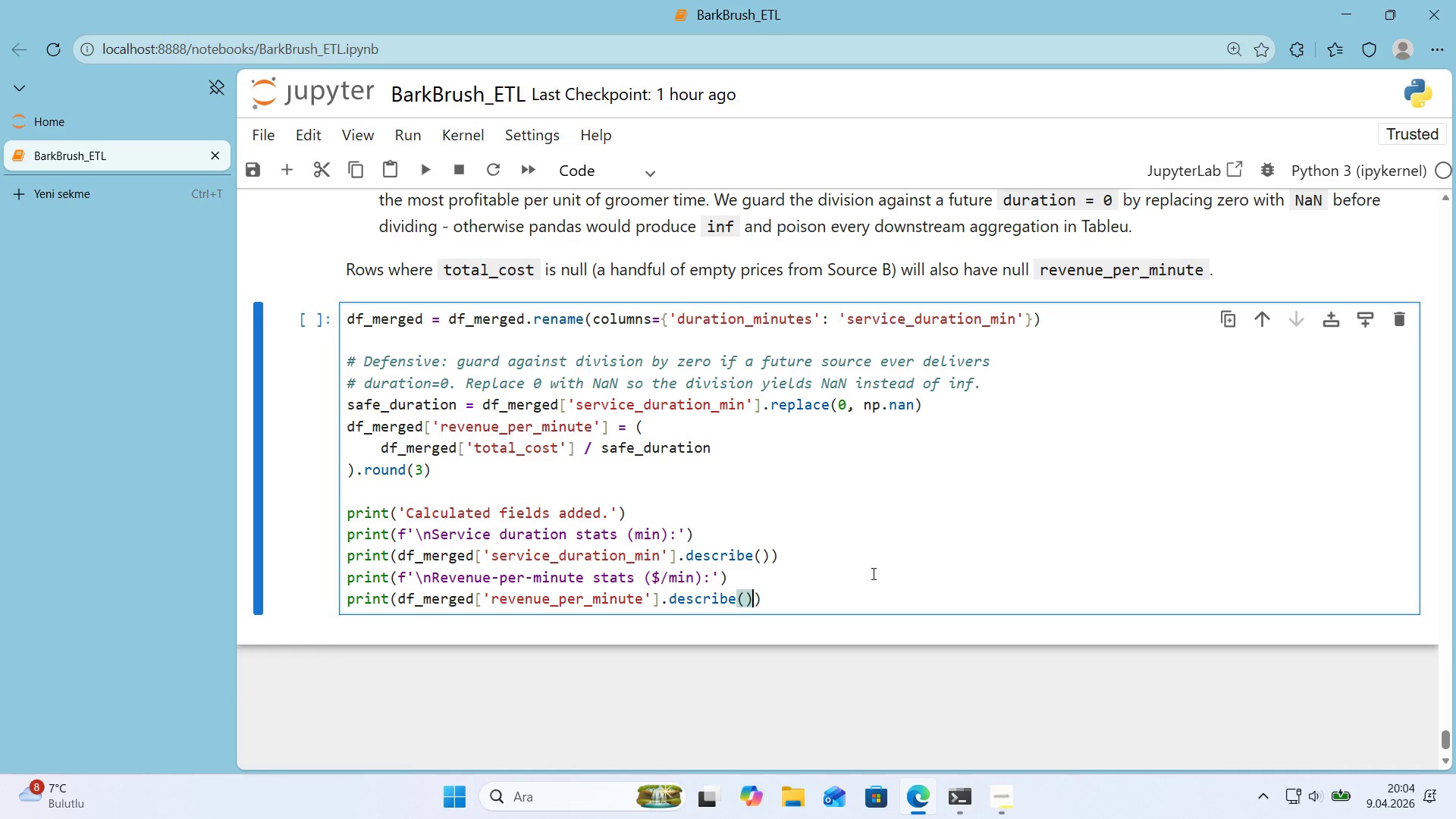 
key(ArrowRight)
 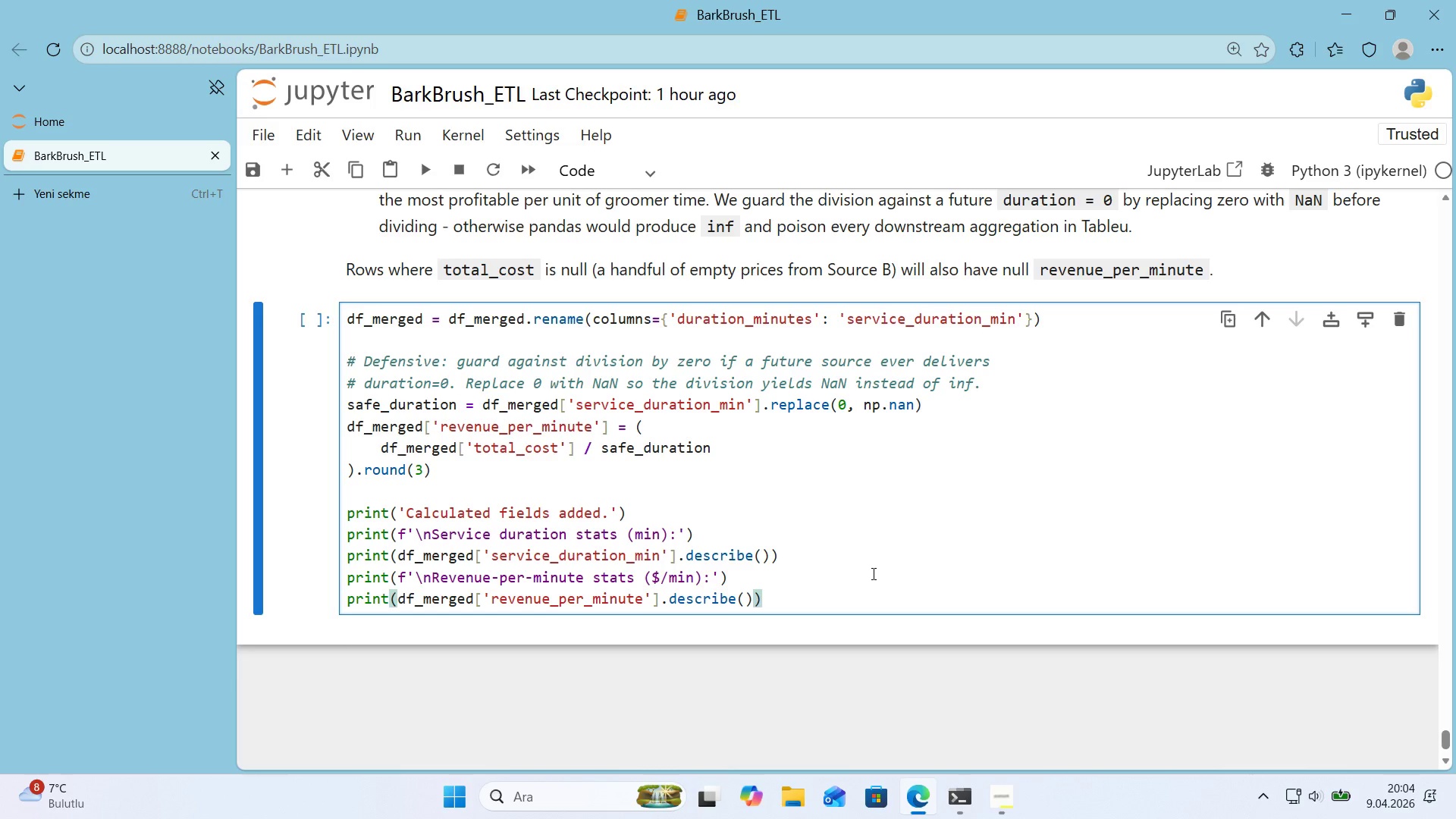 
key(Enter)
 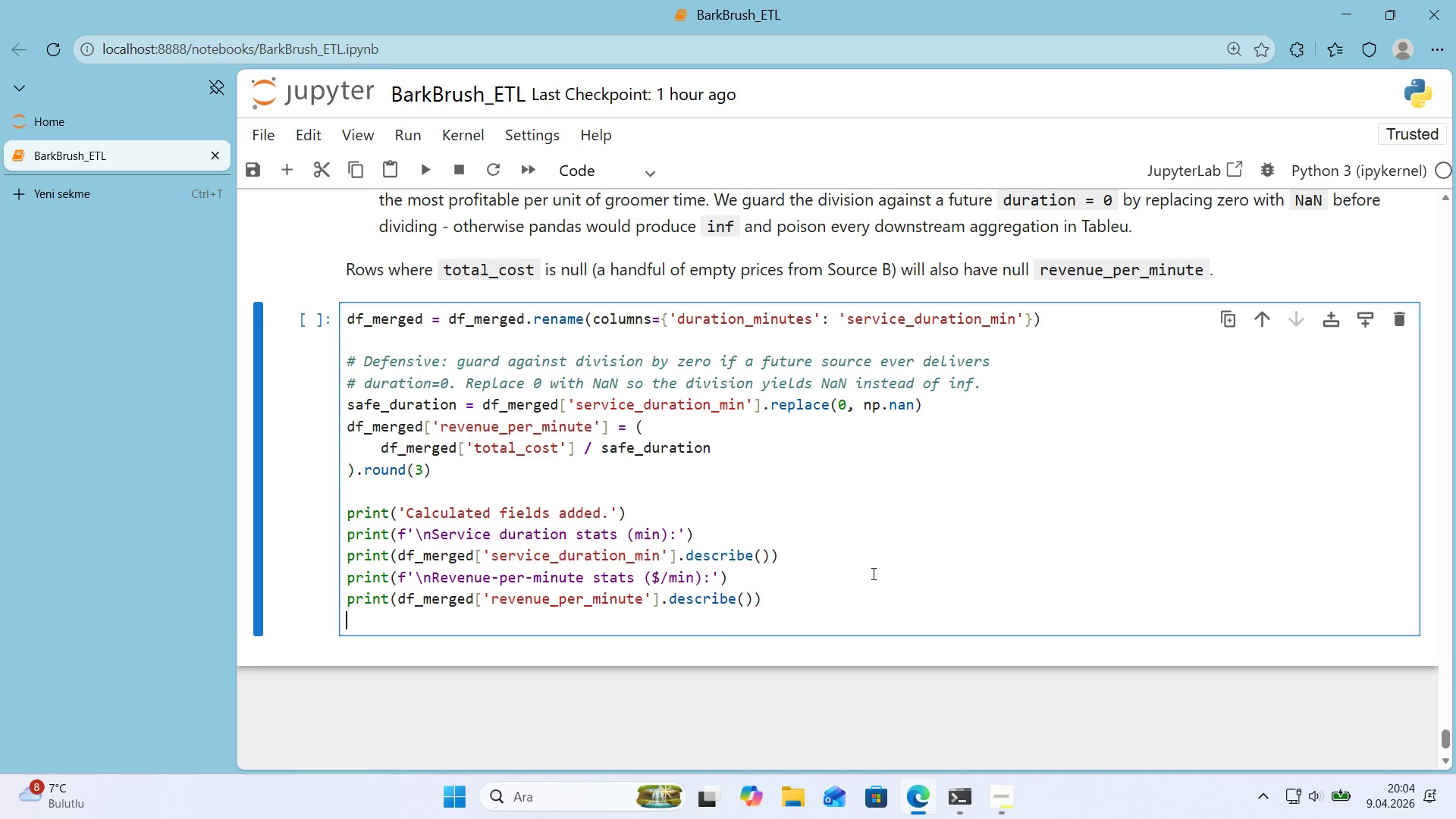 
key(Enter)
 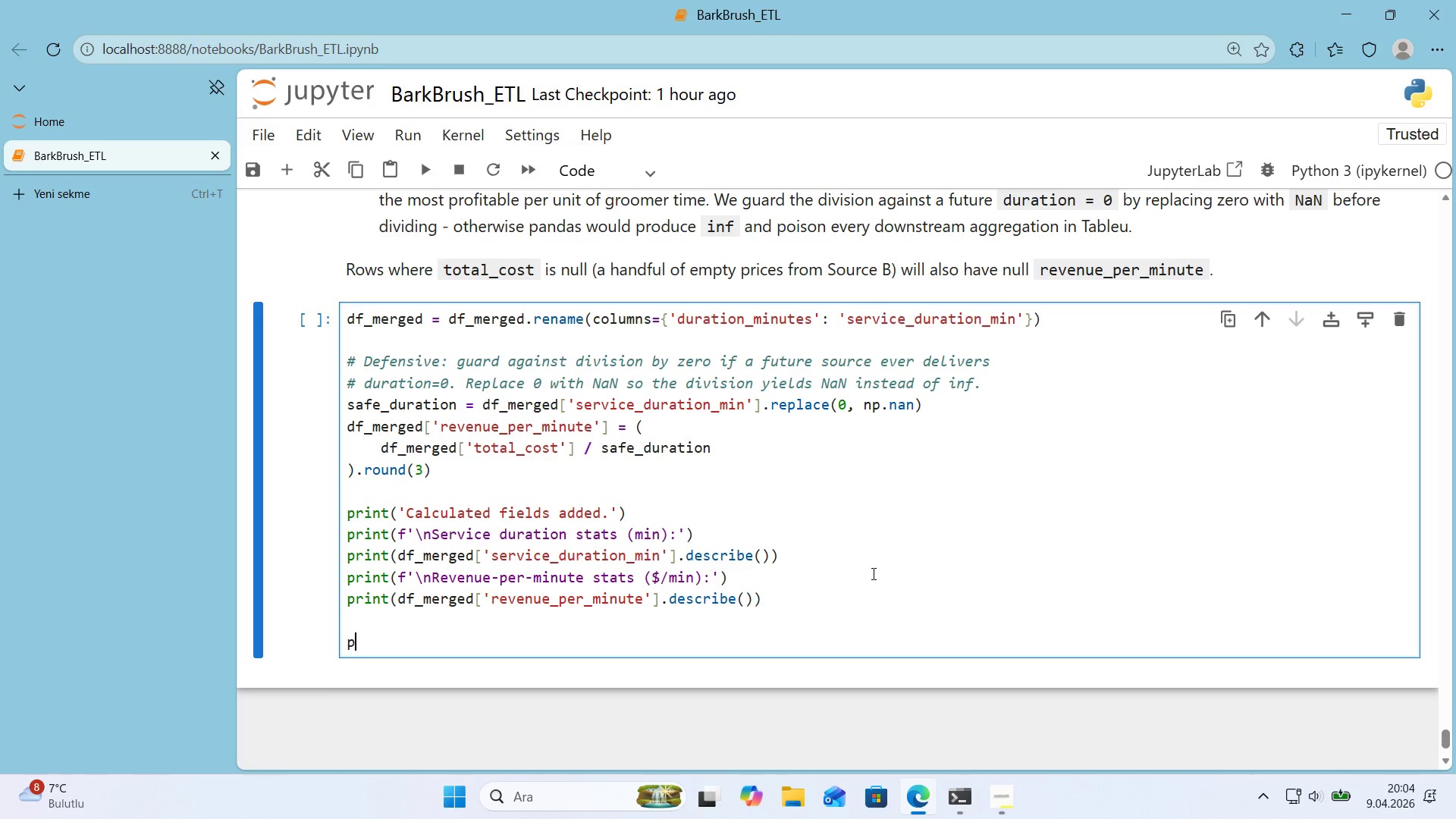 
type(pr'nt*()
 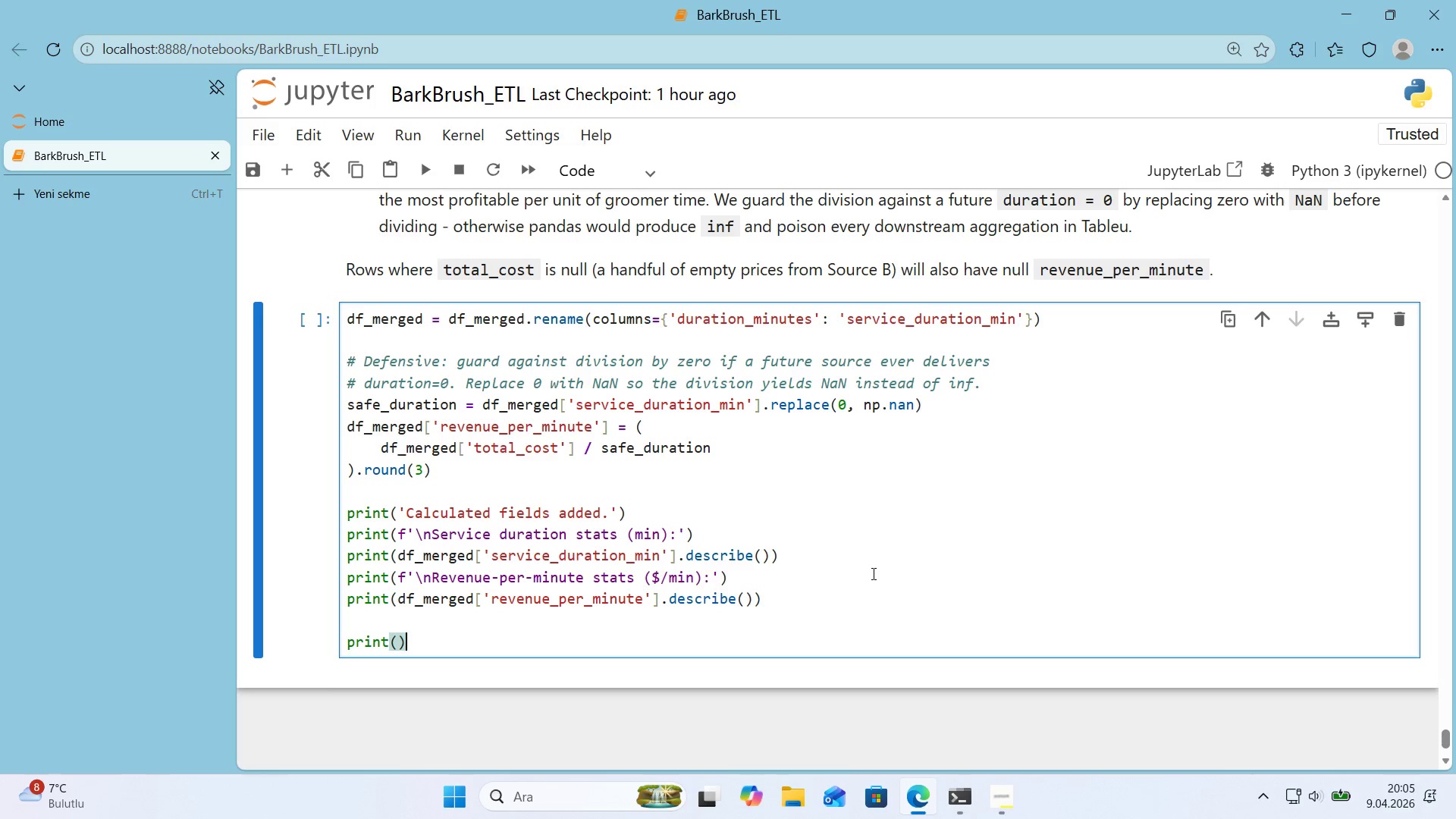 
key(ArrowLeft)
 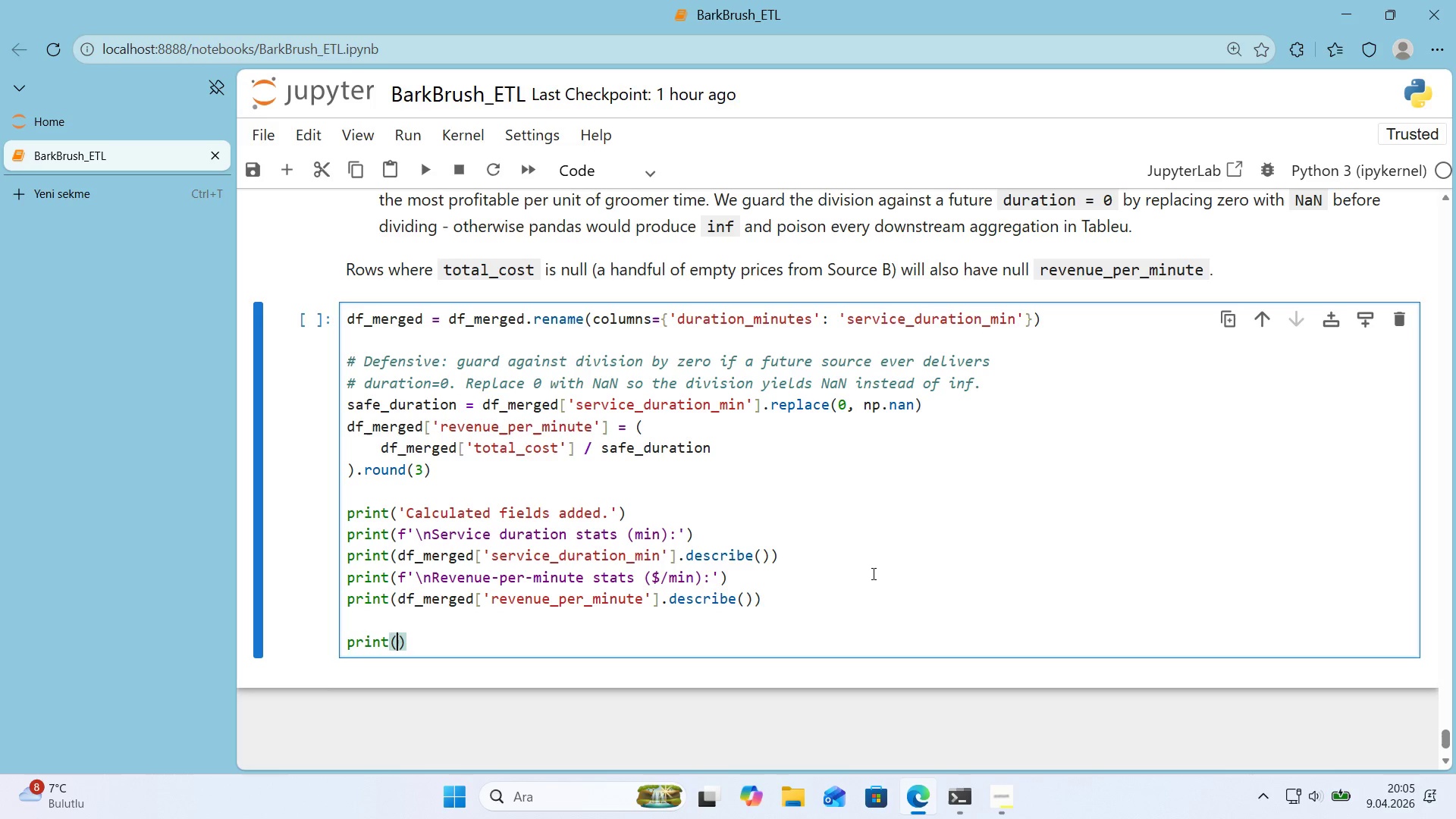 
type(f@@)
 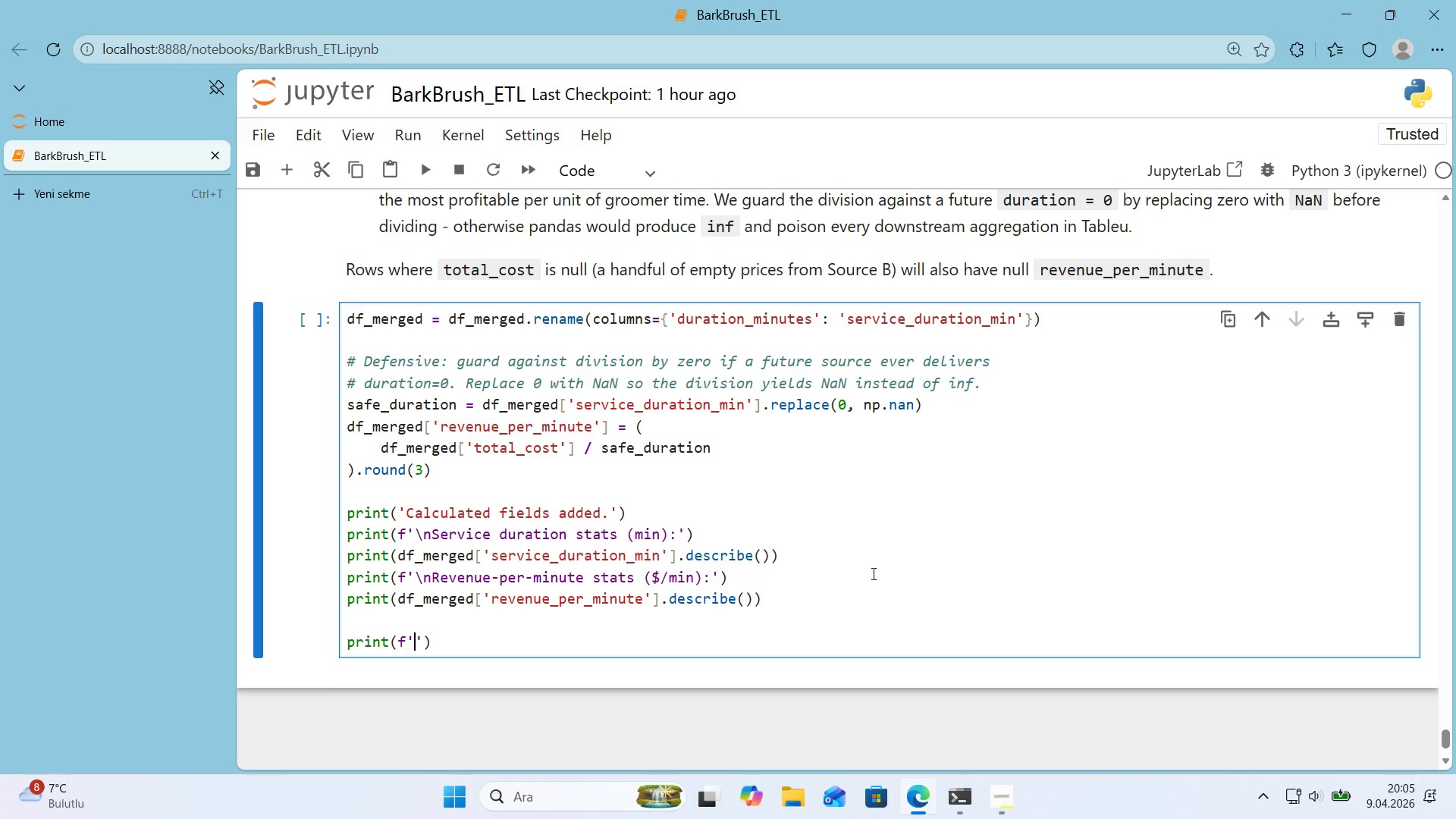 
 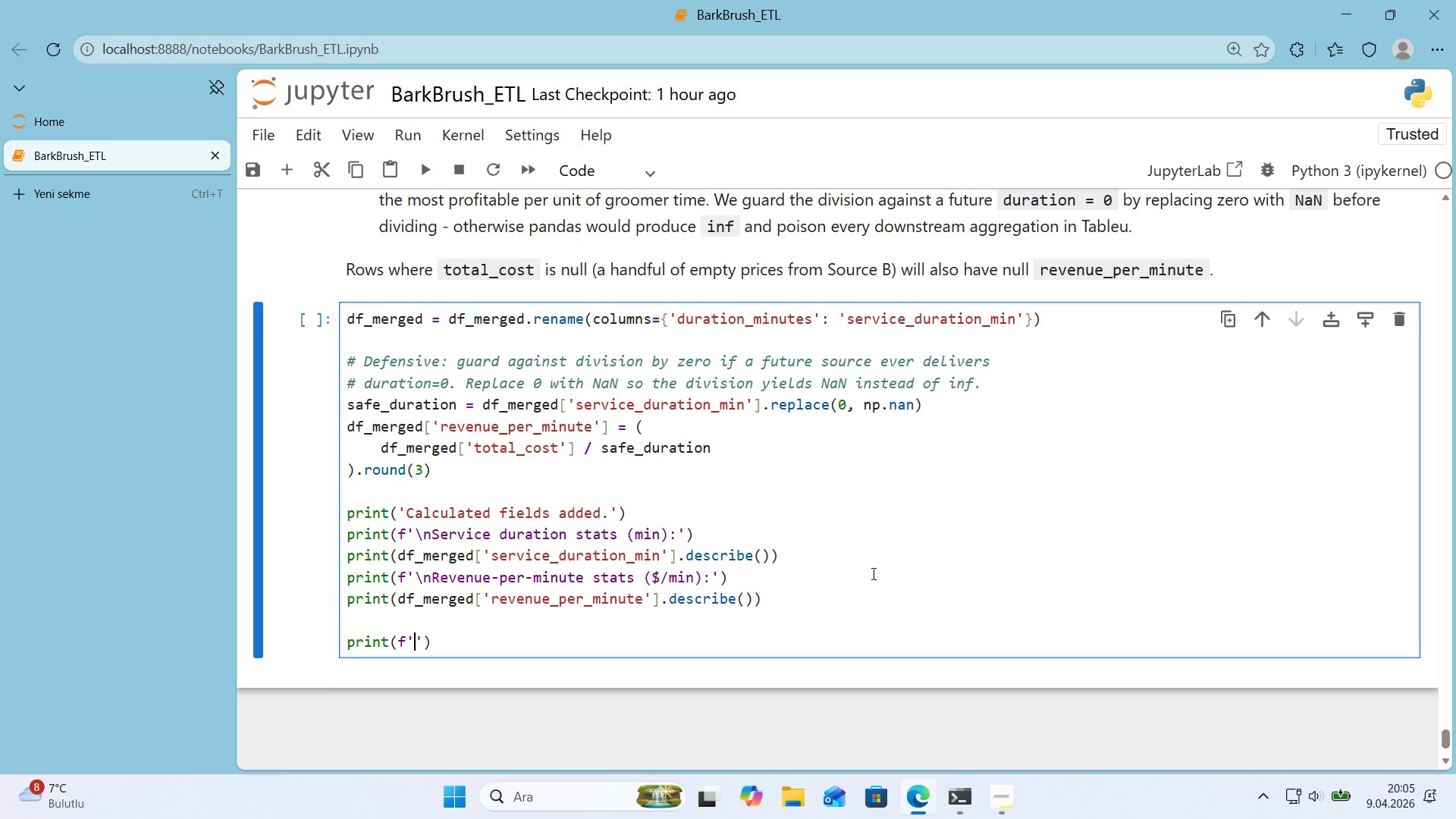 
key(ArrowLeft)
 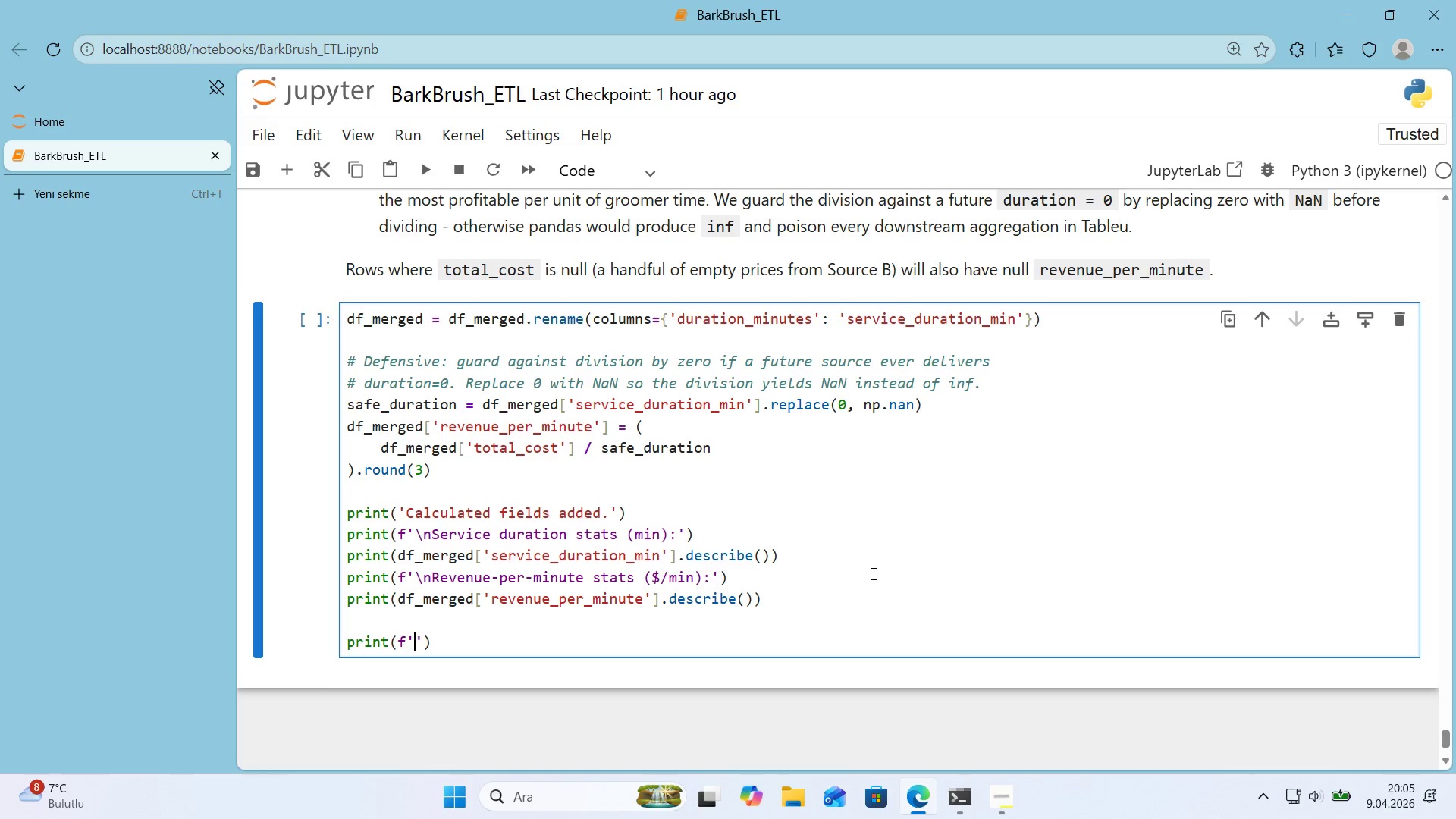 
key(Control+ControlLeft)
 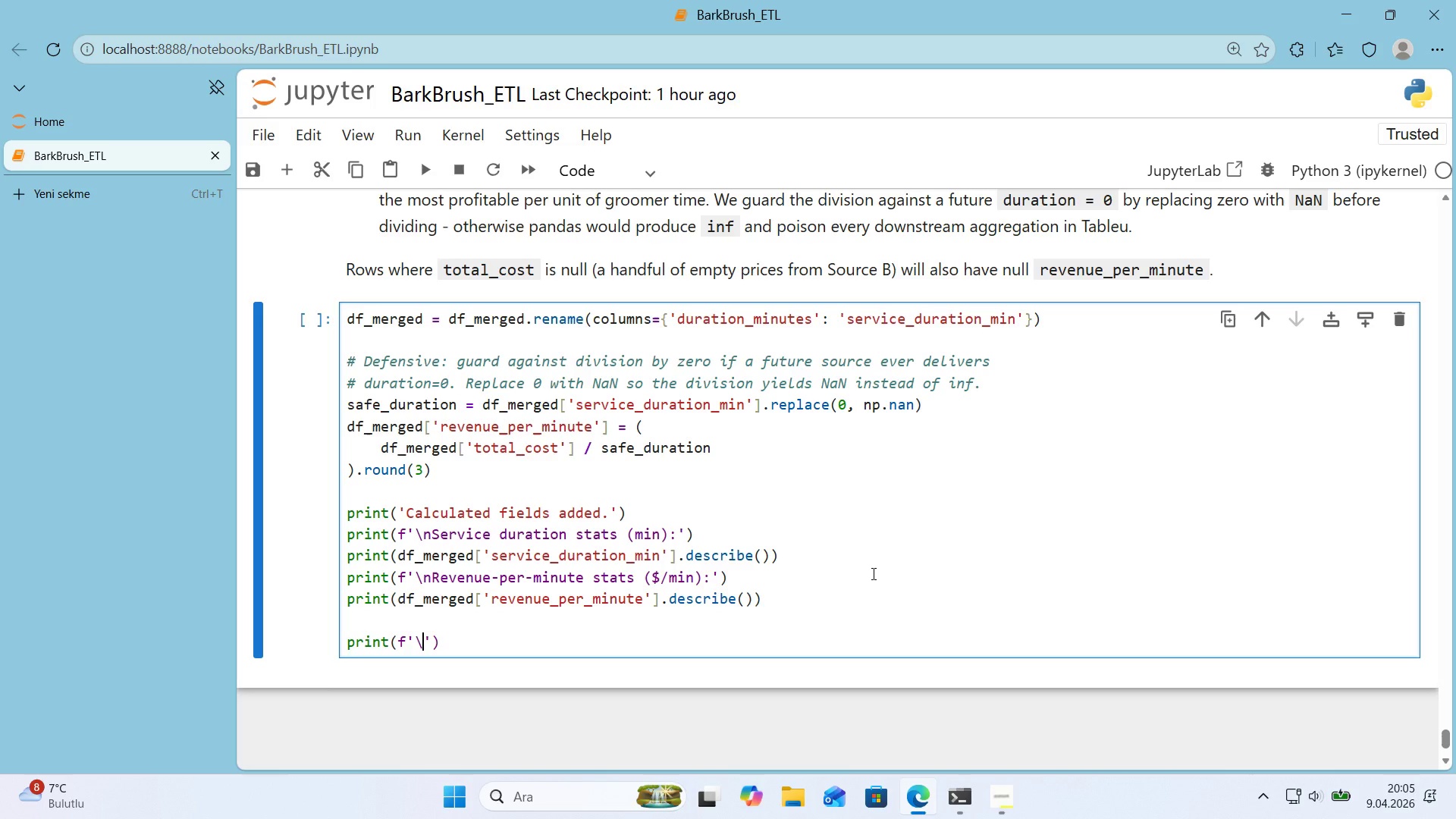 
key(Alt+Control+AltRight)
 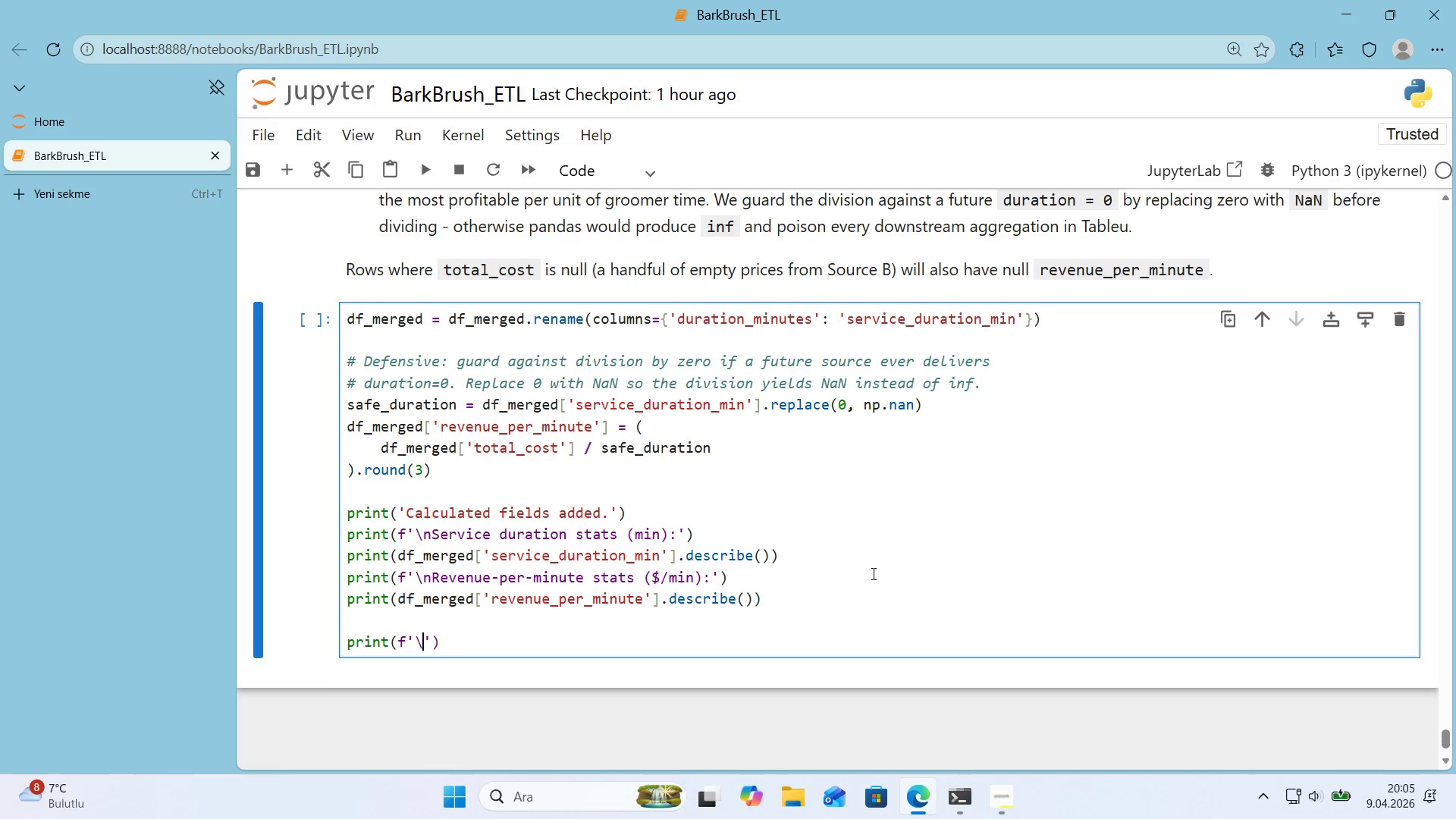 
key(Alt+Control+IntlYen)
 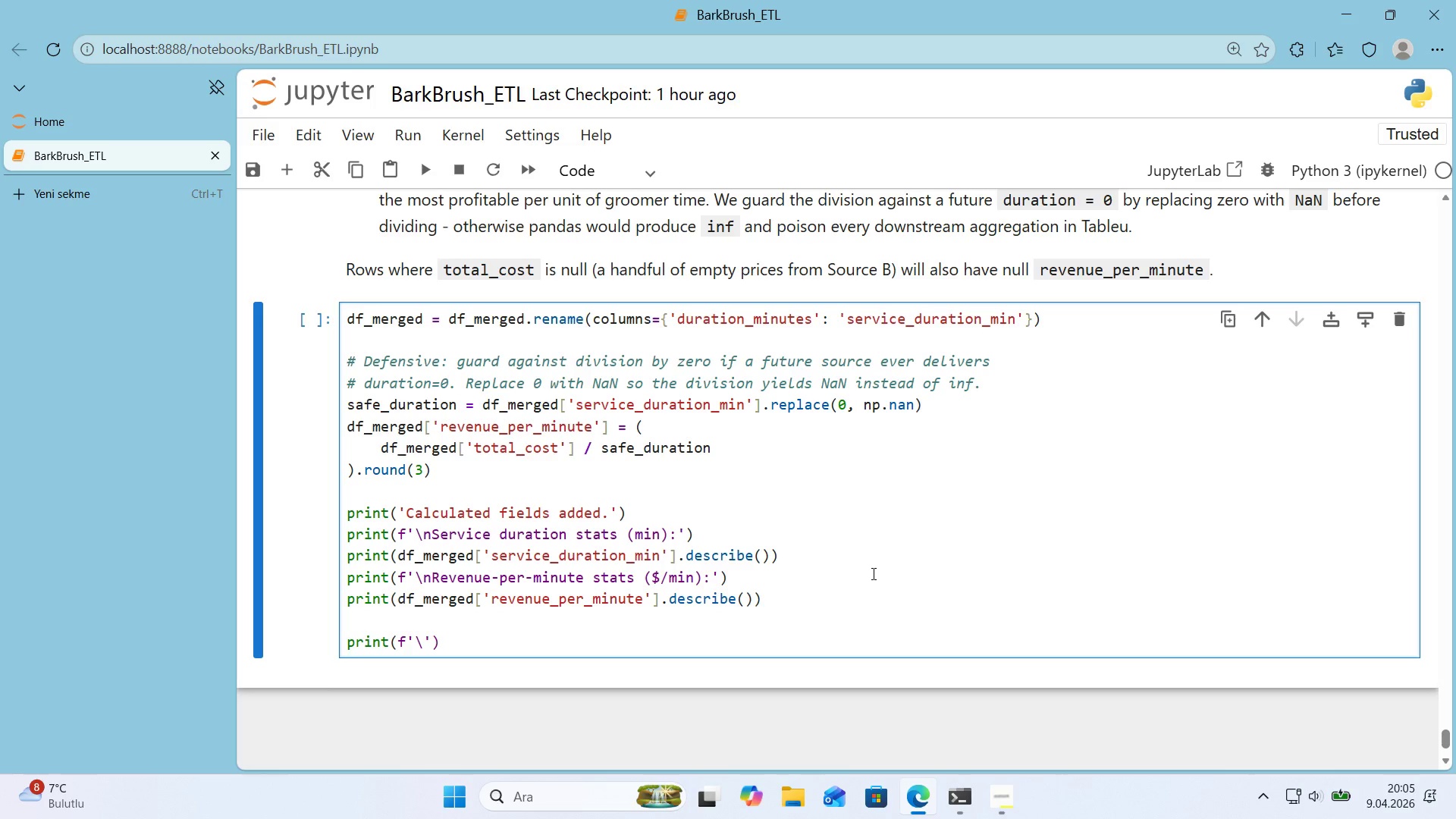 
type(nRevenue per m'nute by category)
 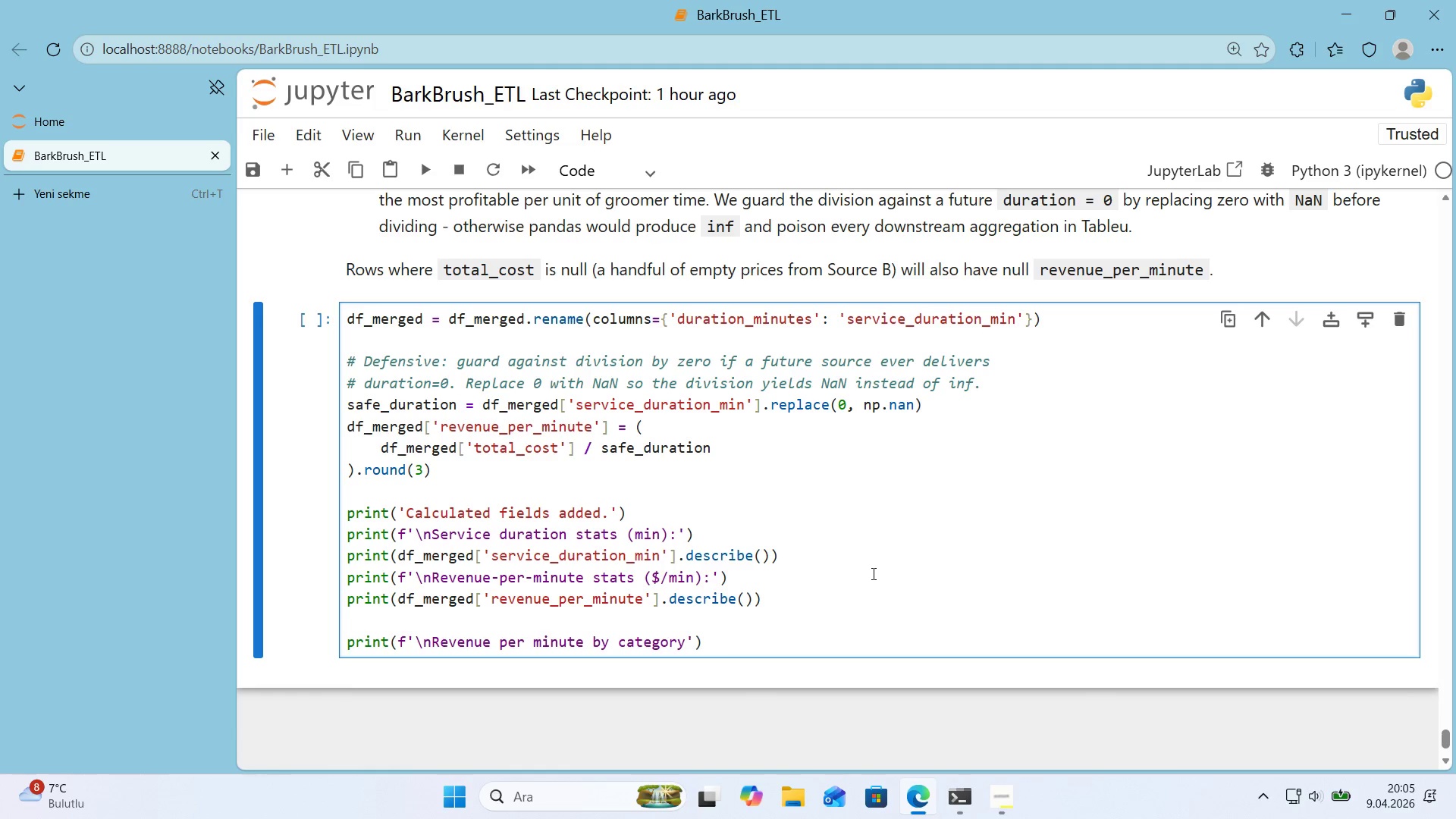 
key(ArrowRight)
 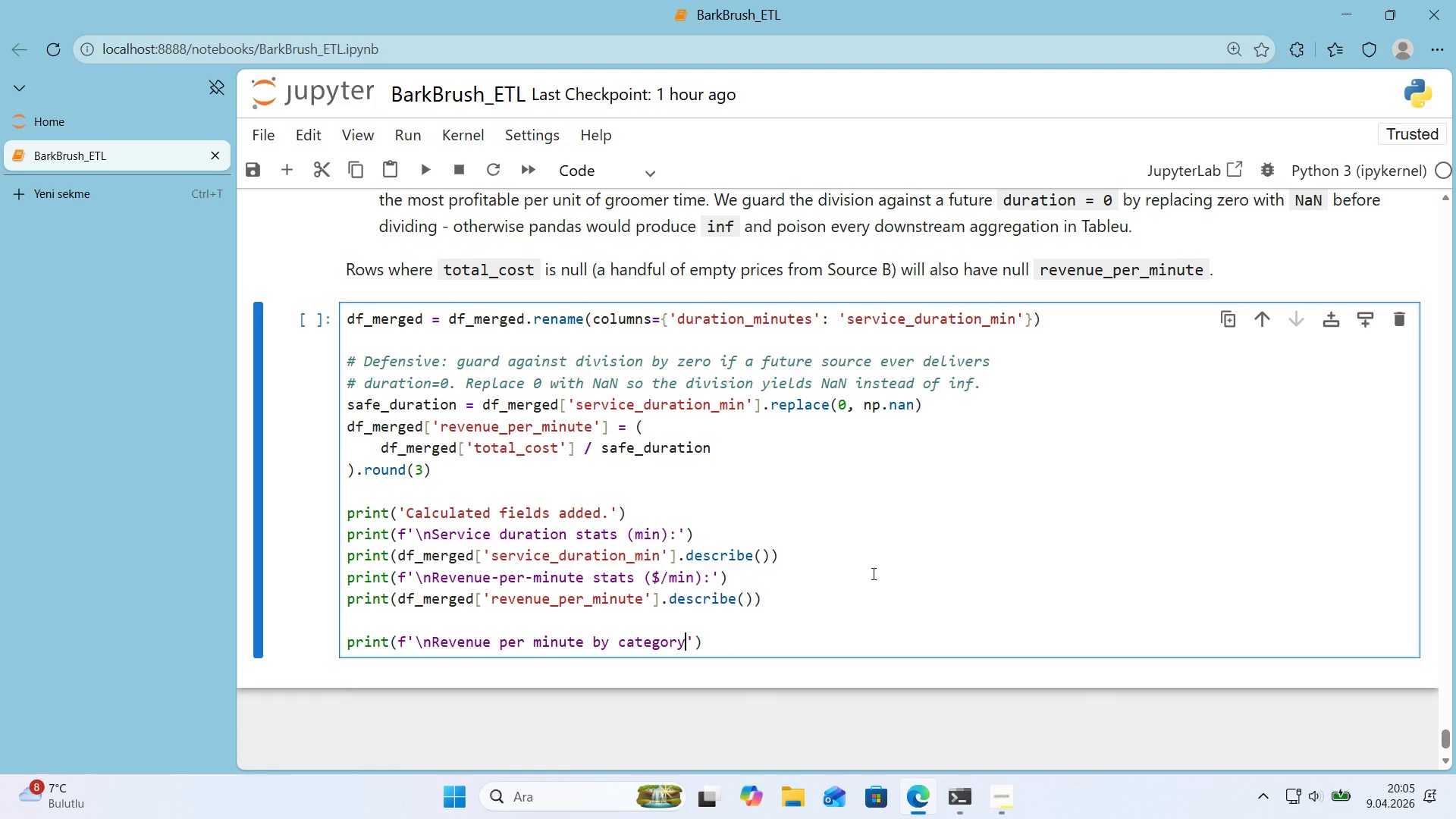 
key(ArrowLeft)
 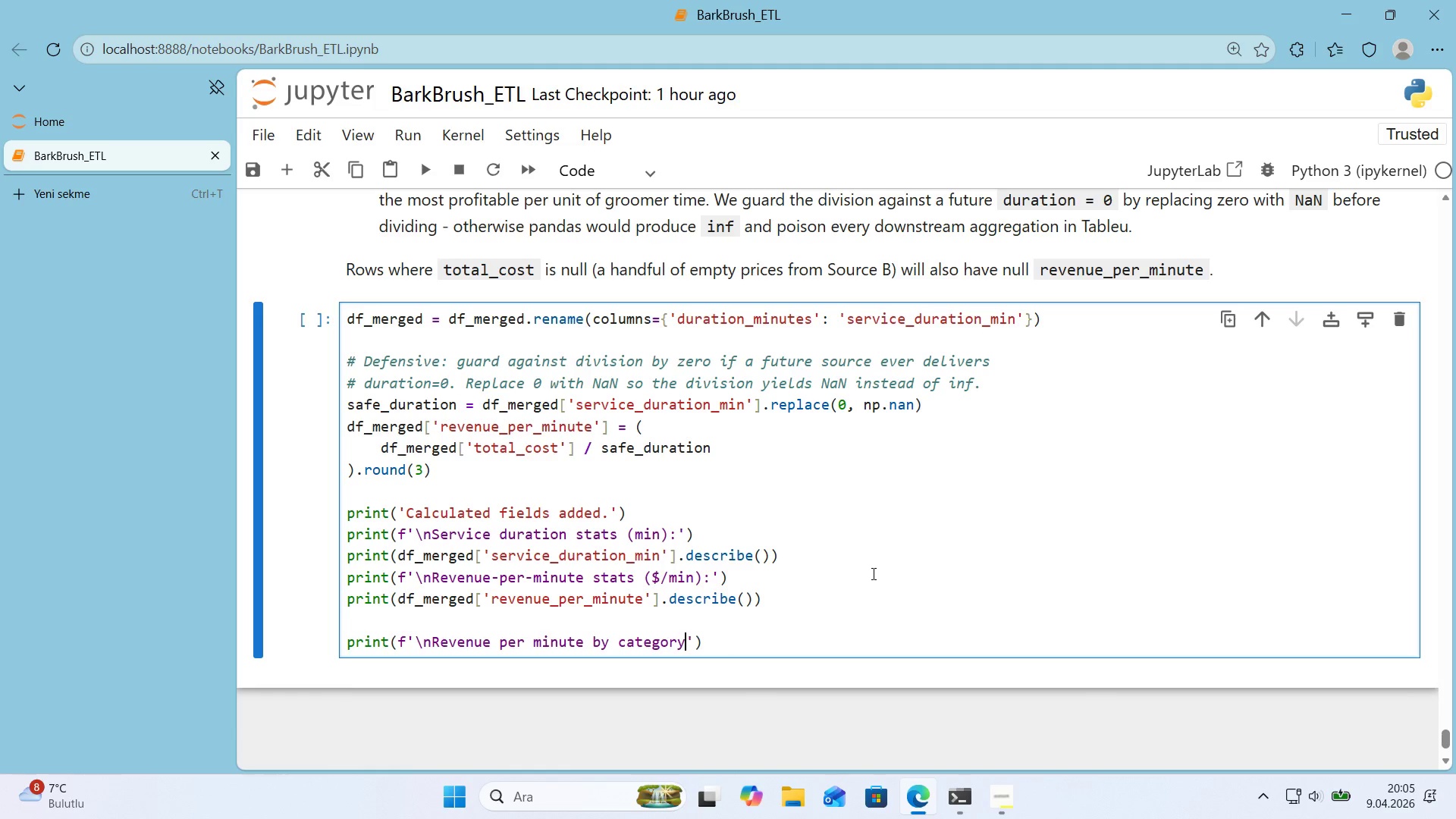 
key(Shift+ShiftRight)
 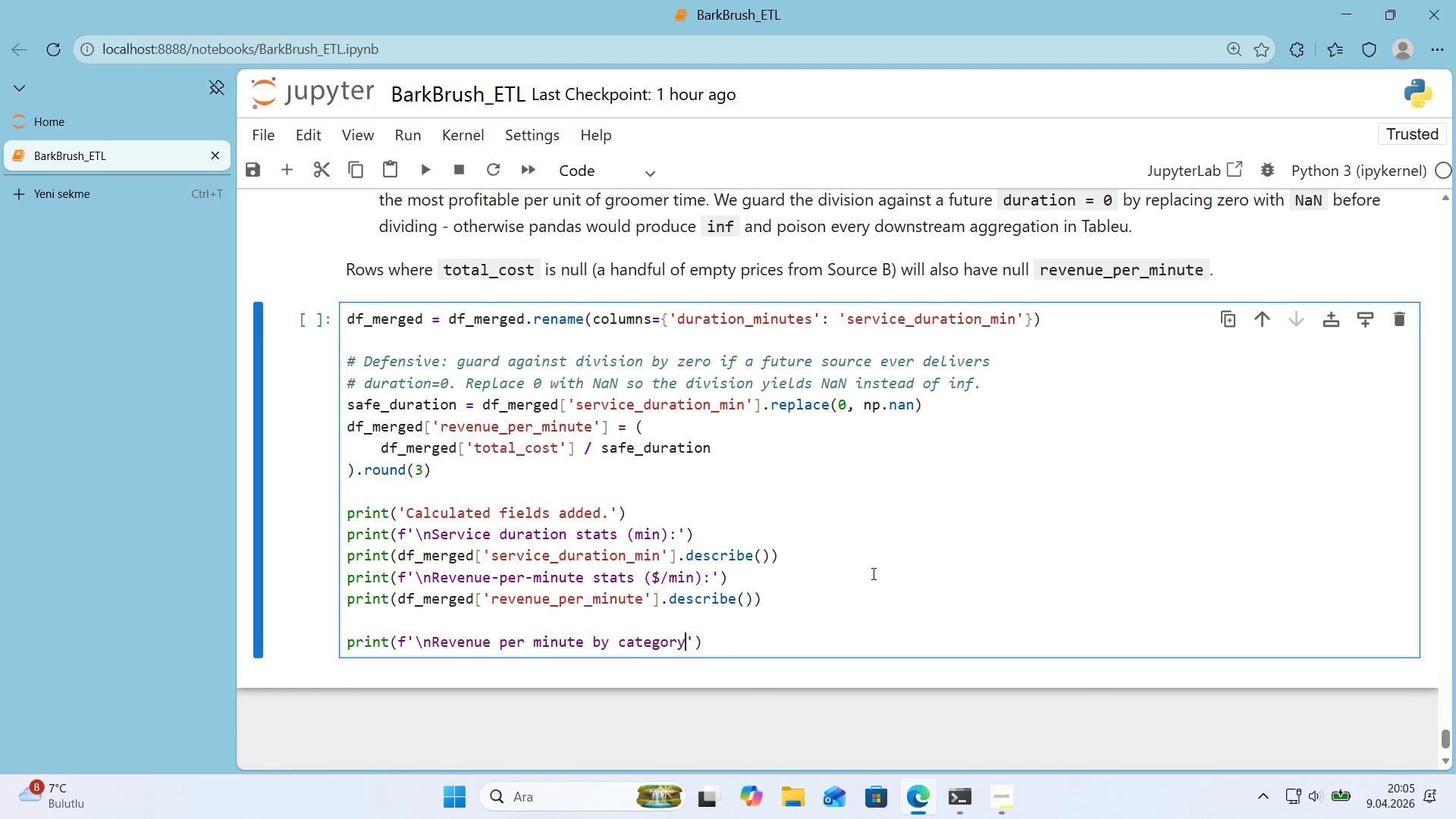 
key(Shift+Period)
 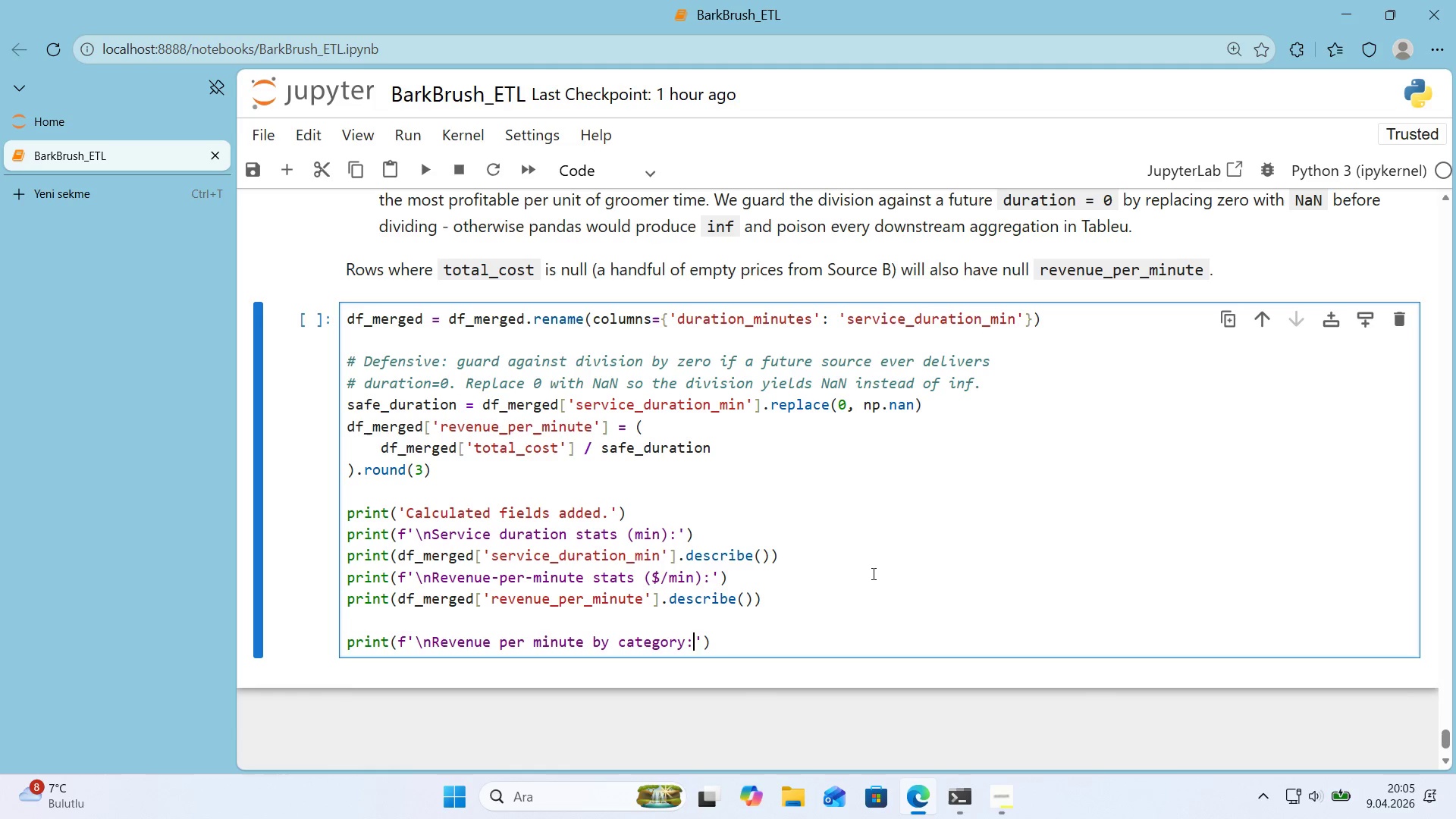 
key(ArrowRight)
 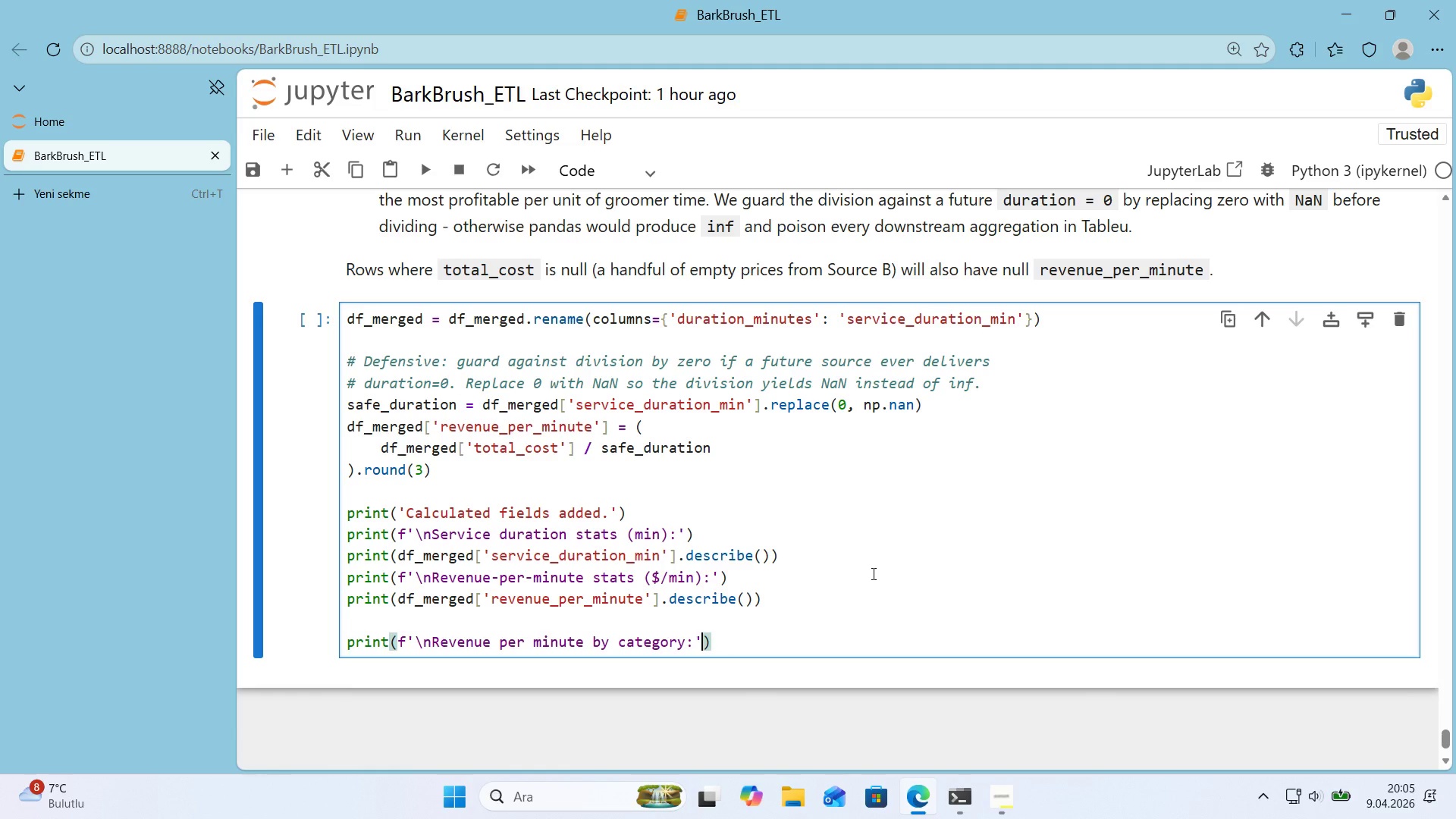 
key(ArrowRight)
 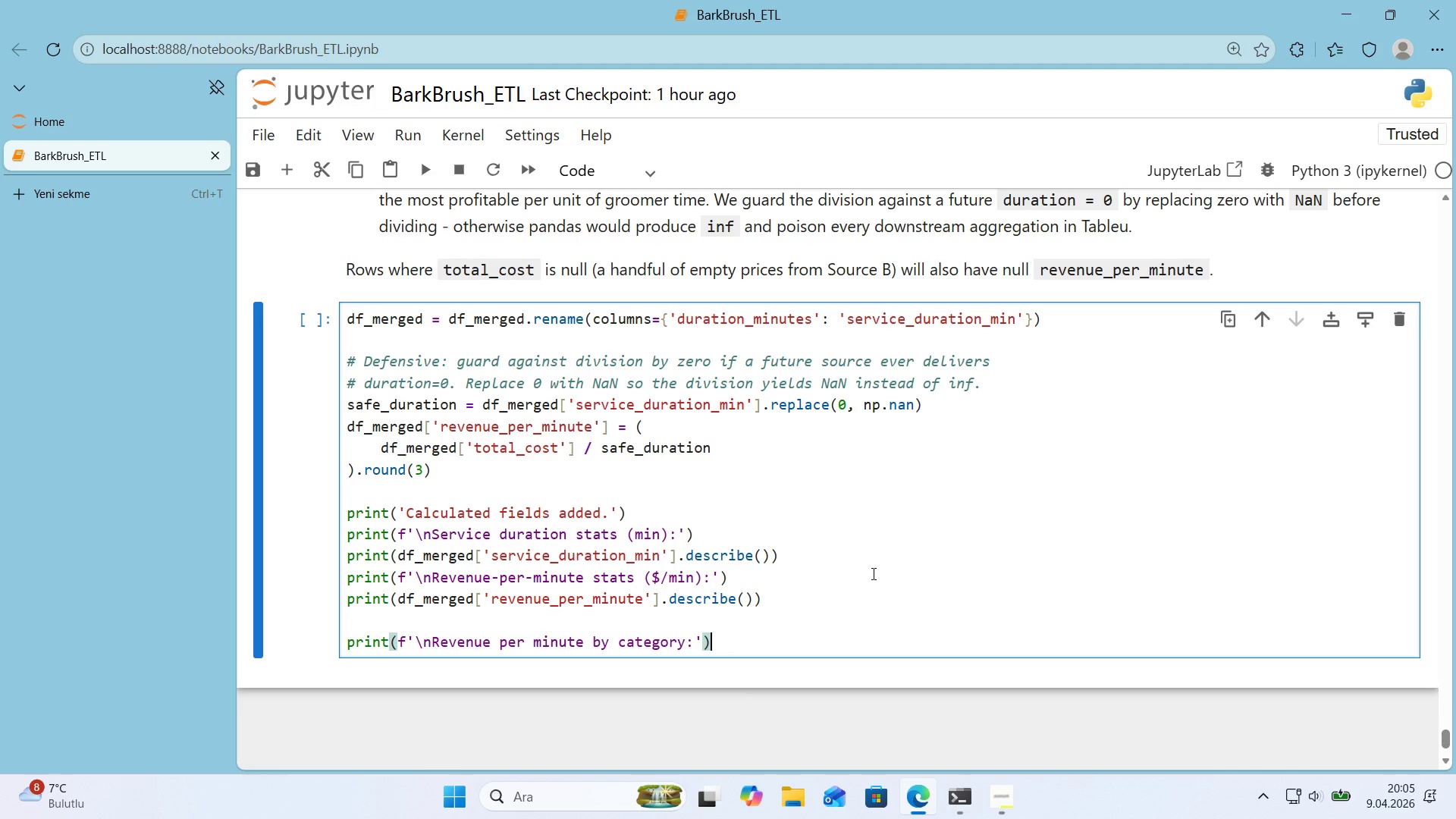 
key(Enter)
 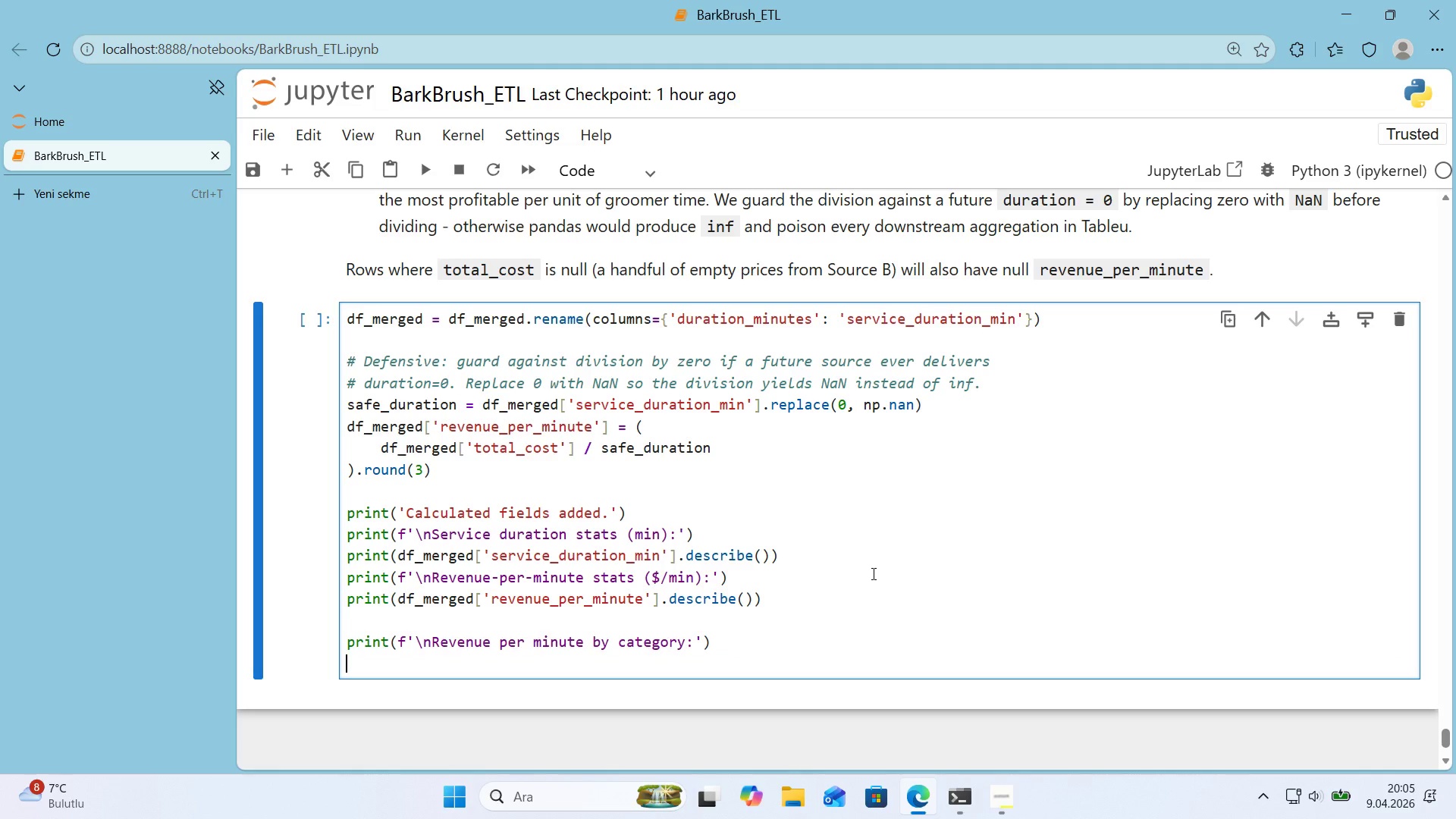 
type(pr'nt*()
 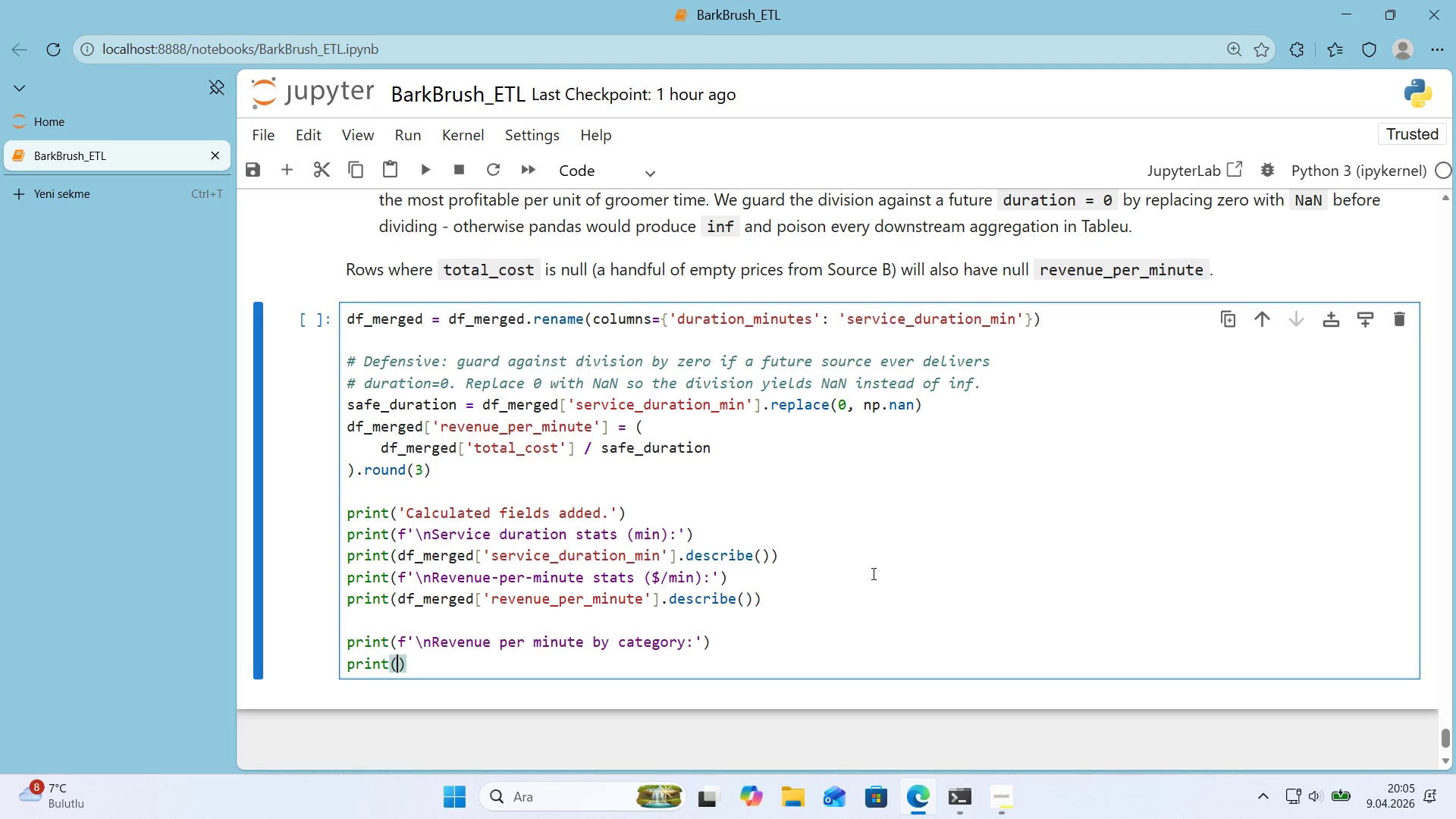 
 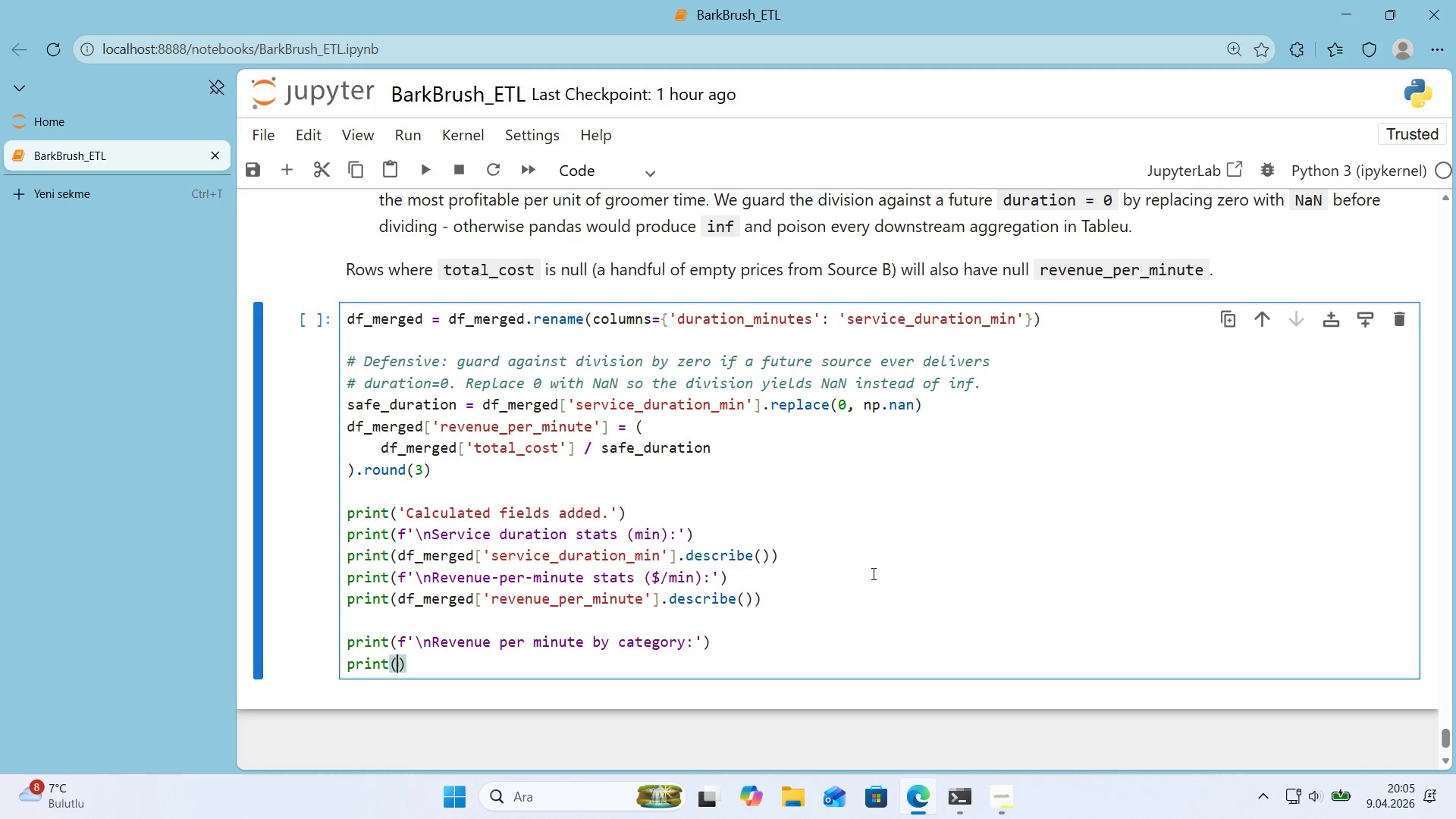 
key(ArrowLeft)
 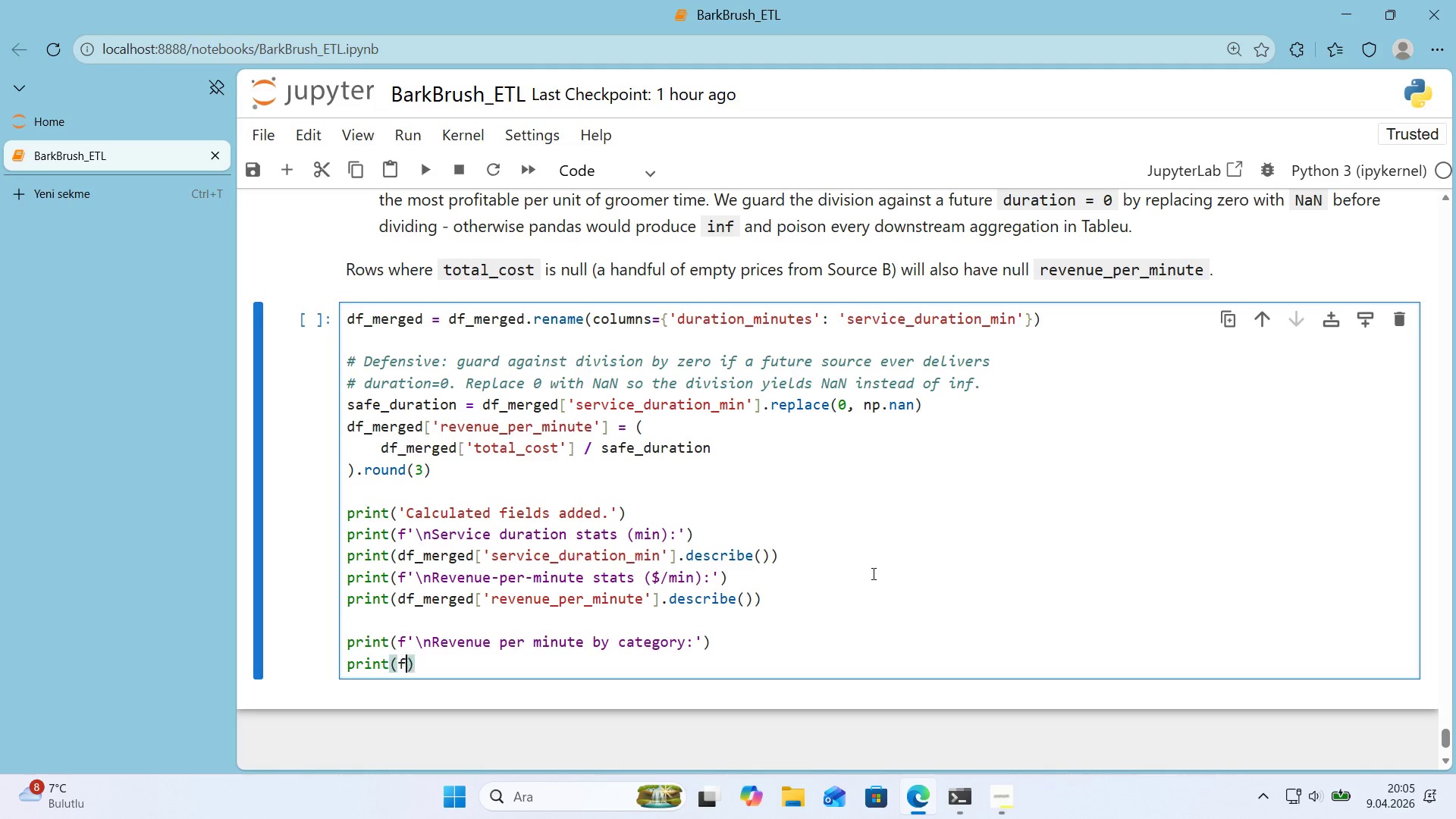 
type(f)
key(Backspace)
type(df_merged.groupby*()
 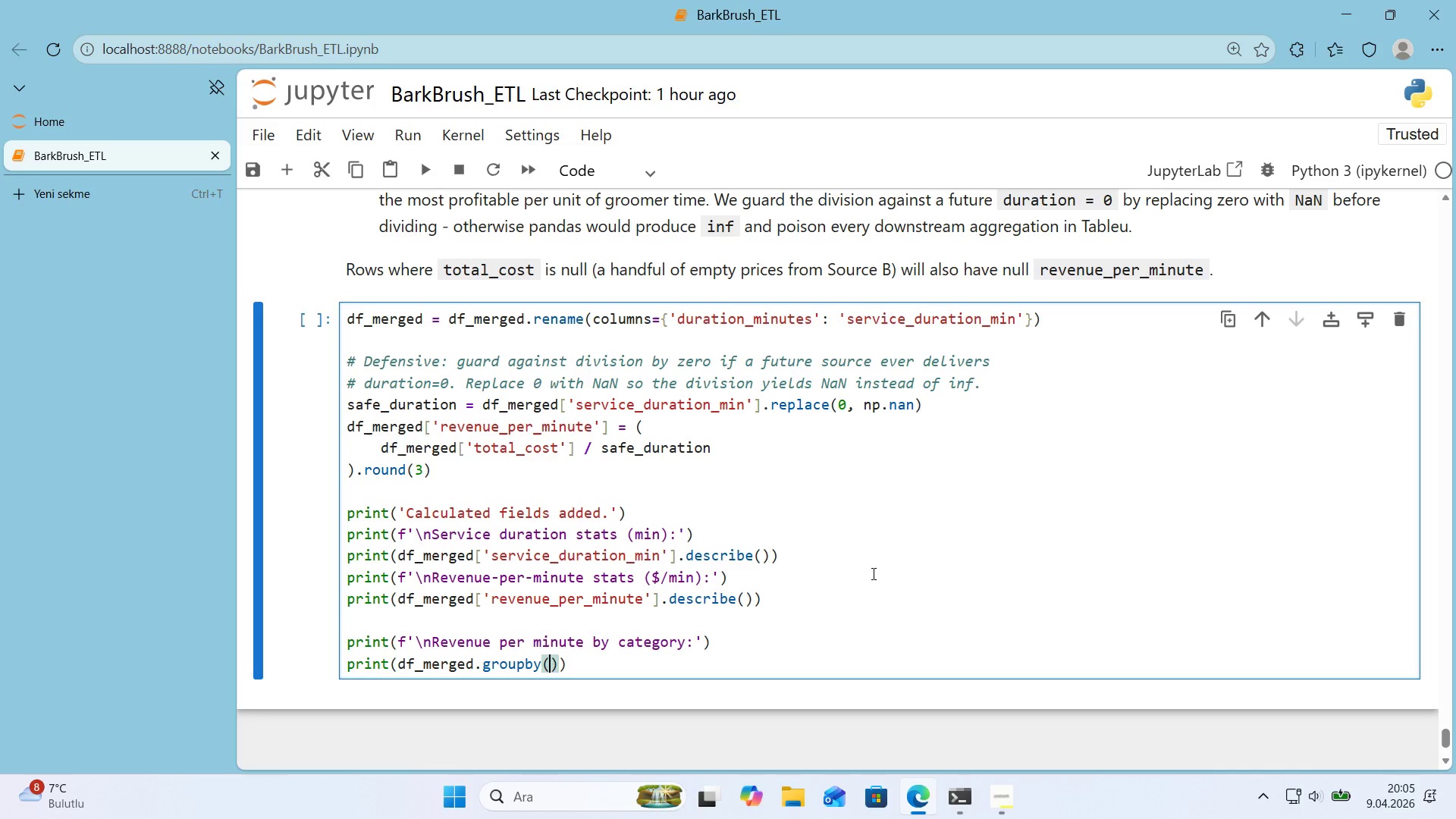 
 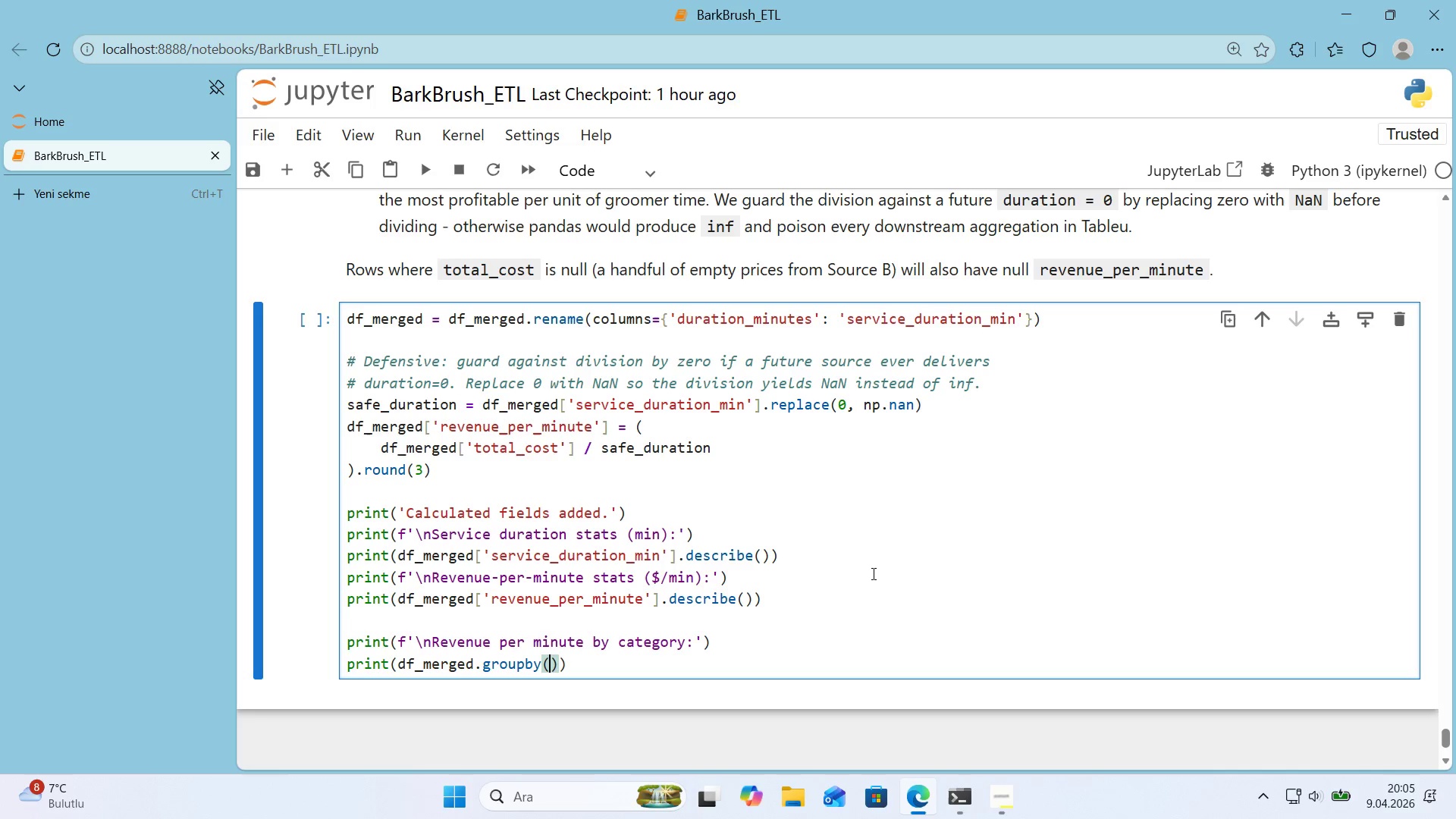 
key(ArrowLeft)
 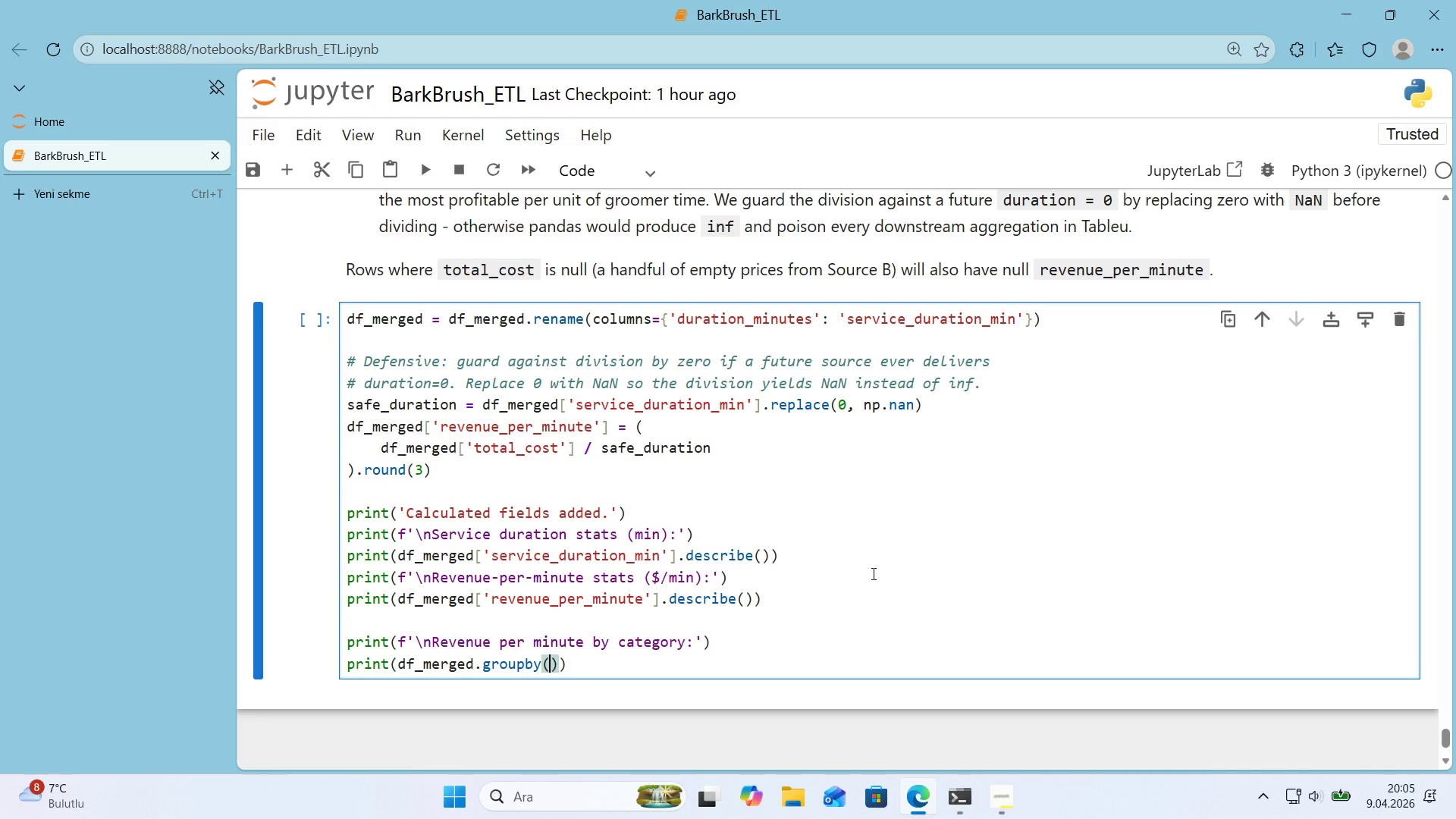 
type(@@)
 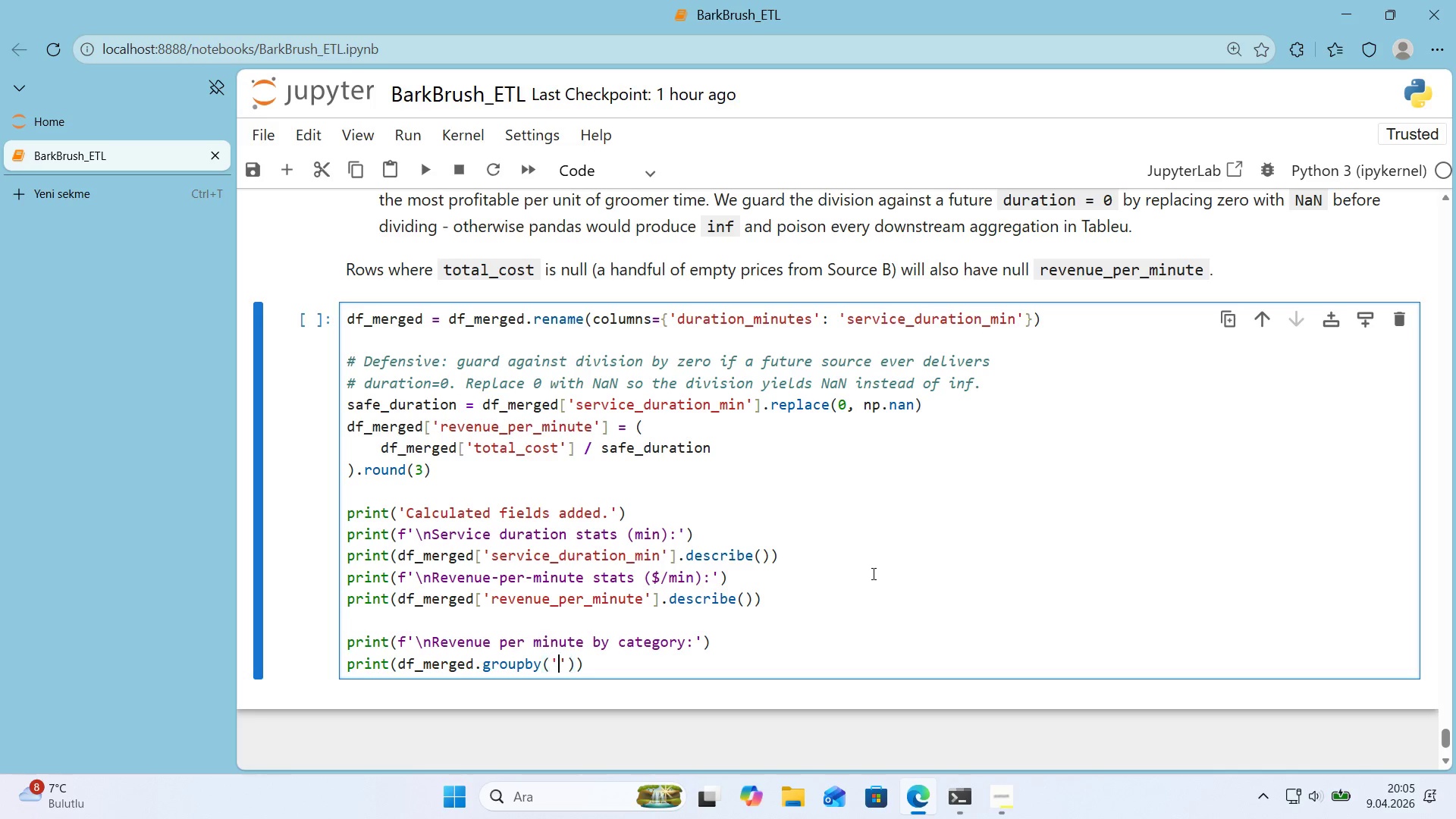 
key(ArrowLeft)
 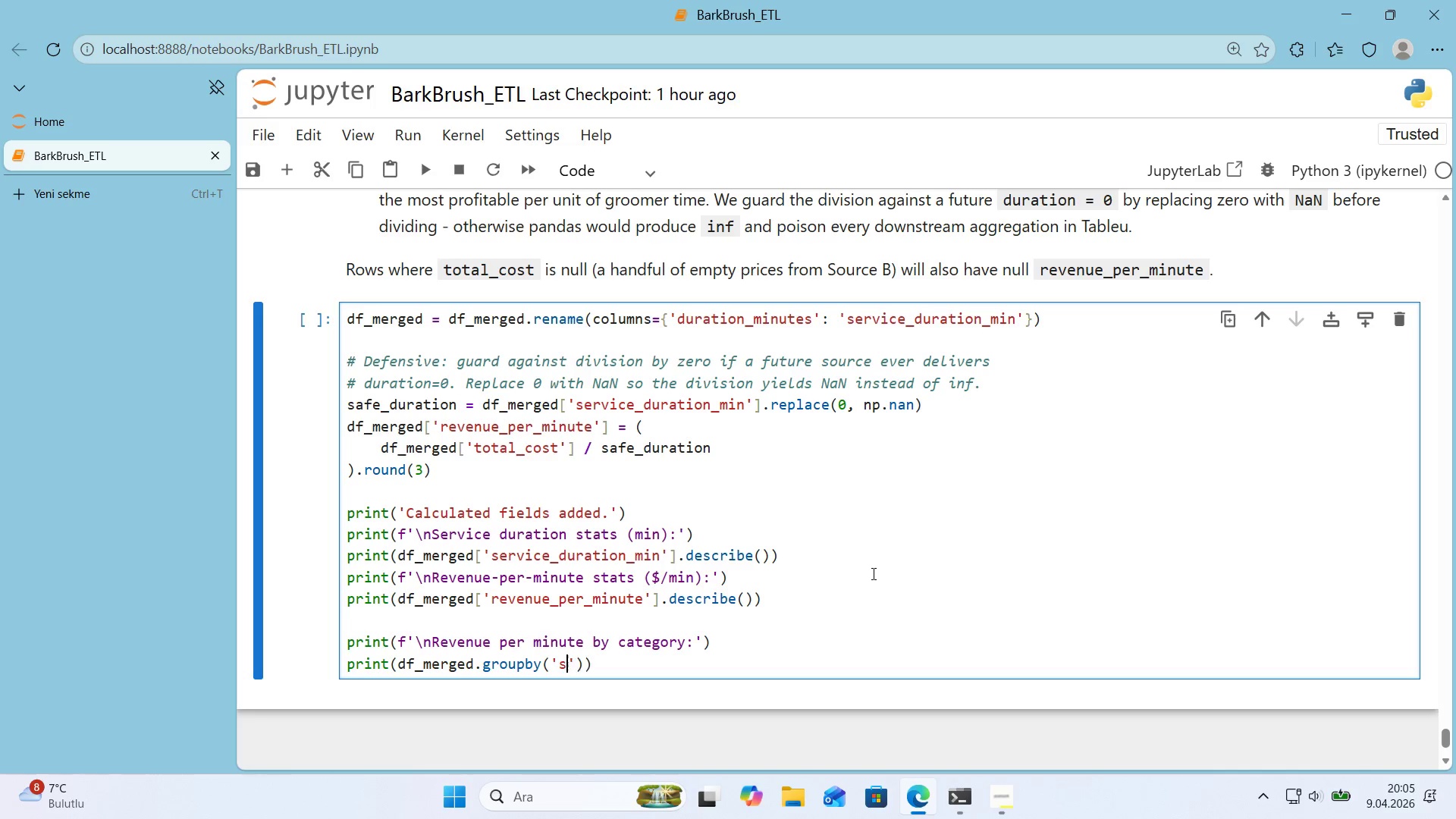 
type(serv'ce_category)
 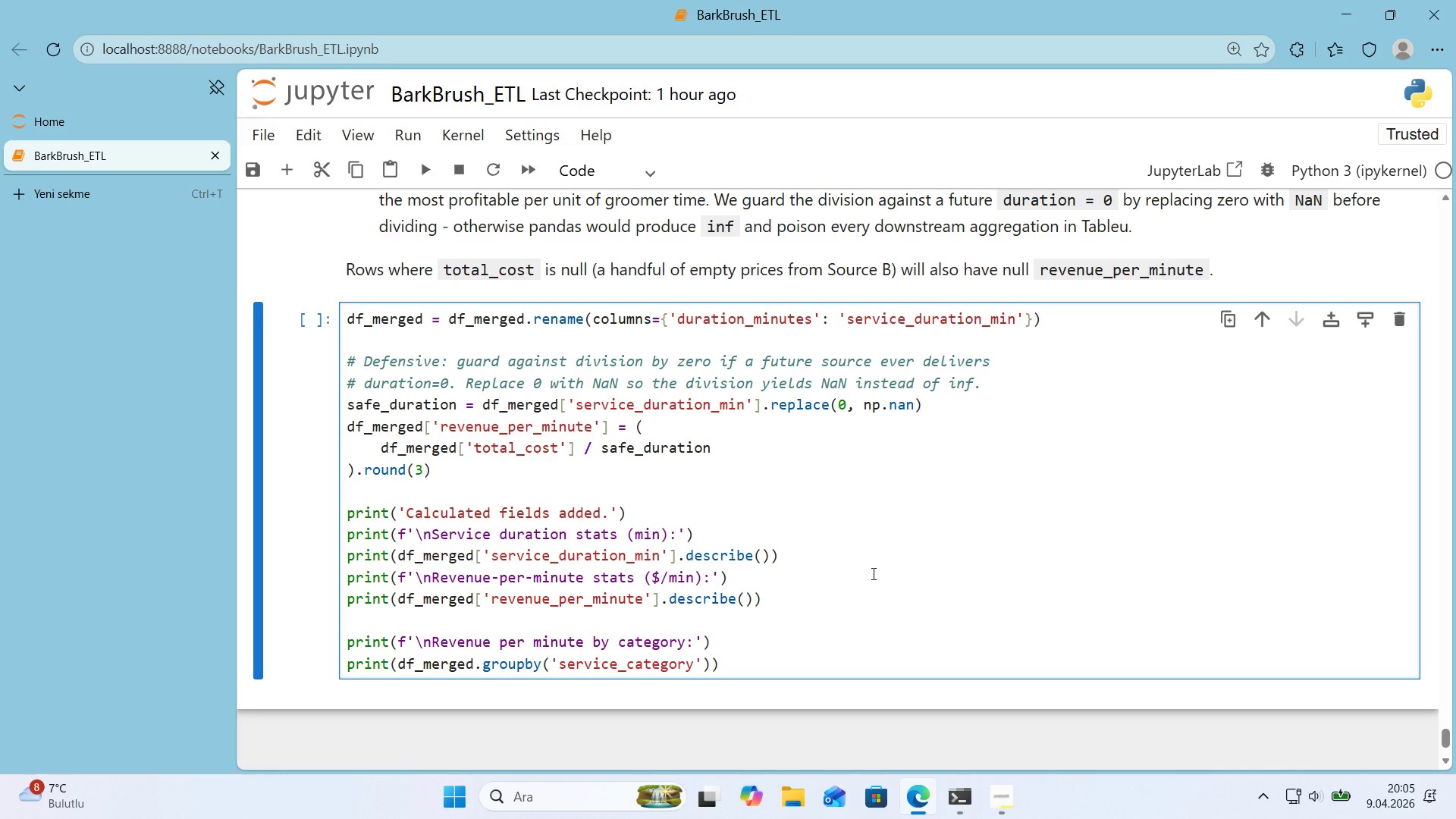 
key(ArrowRight)
 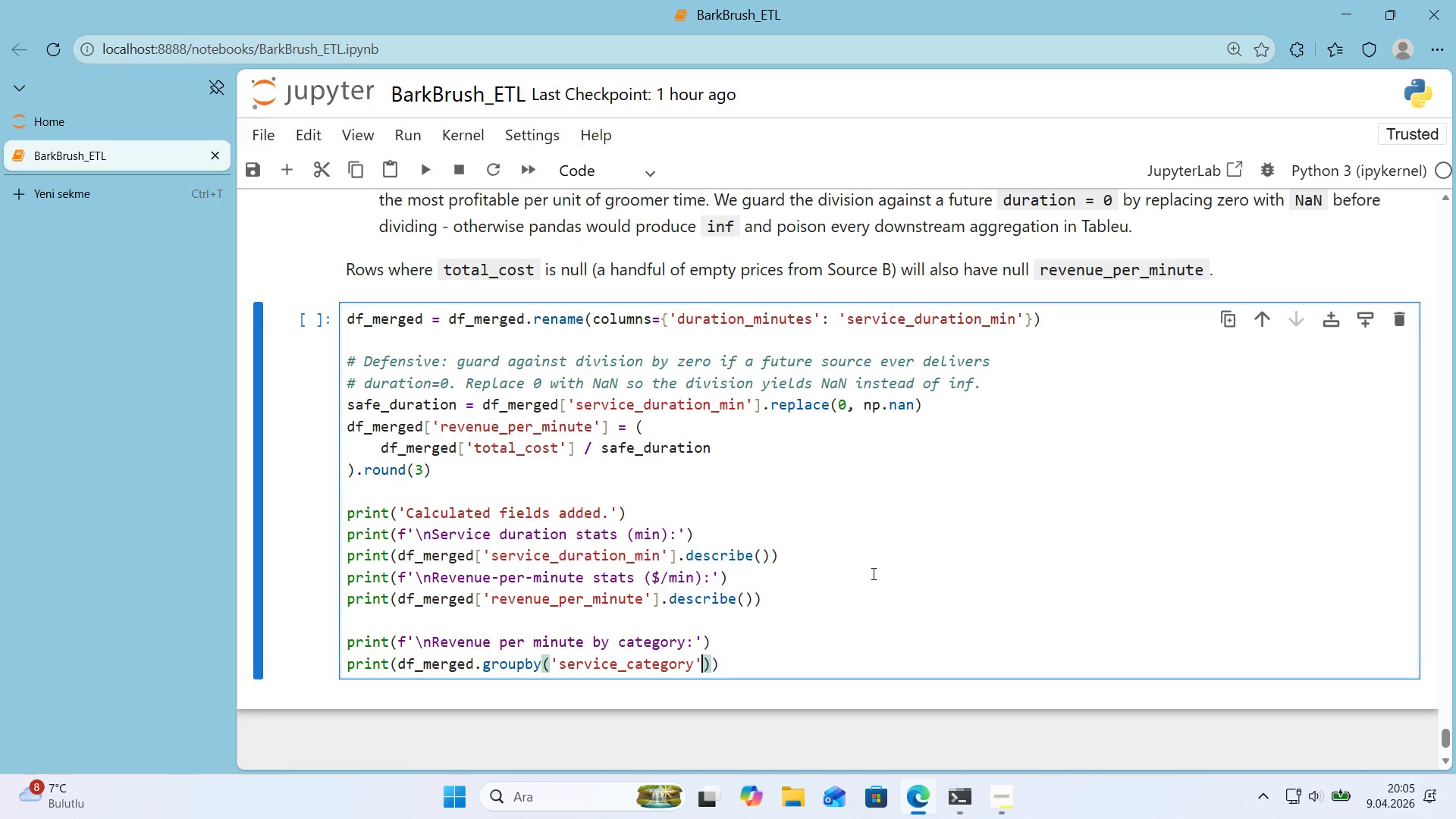 
key(ArrowRight)
 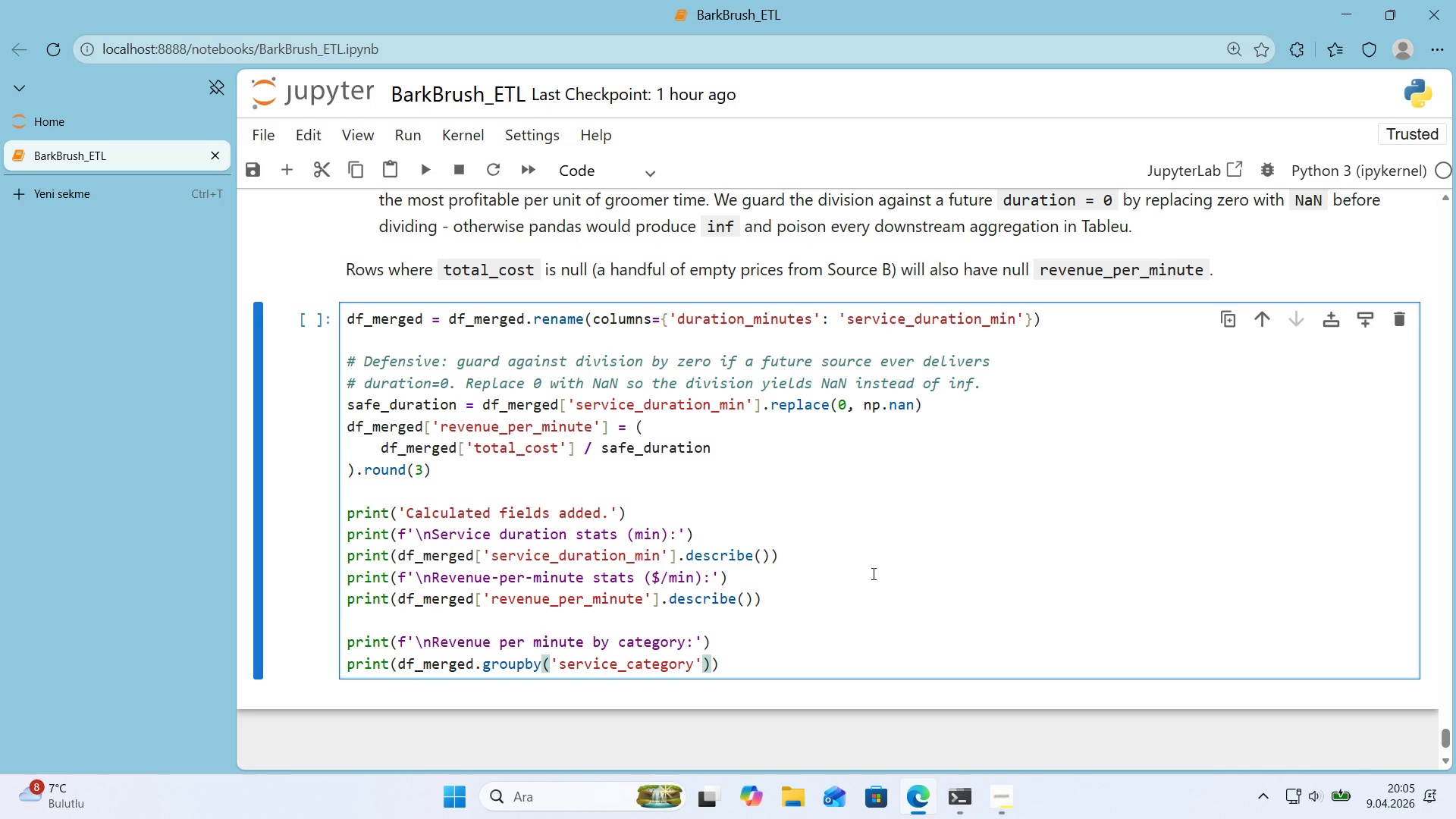 
key(Alt+Control+8)
 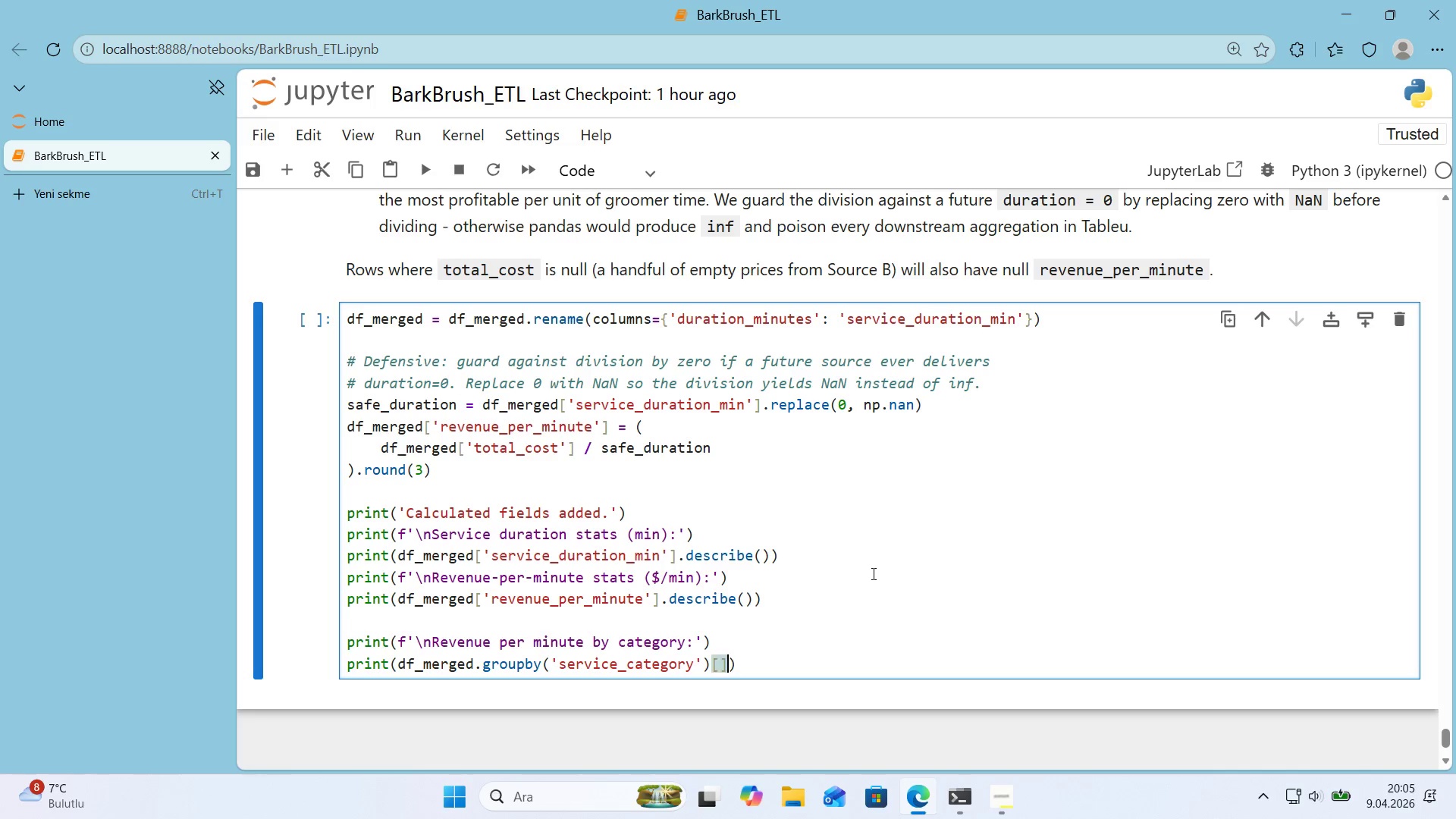 
key(Alt+Control+9)
 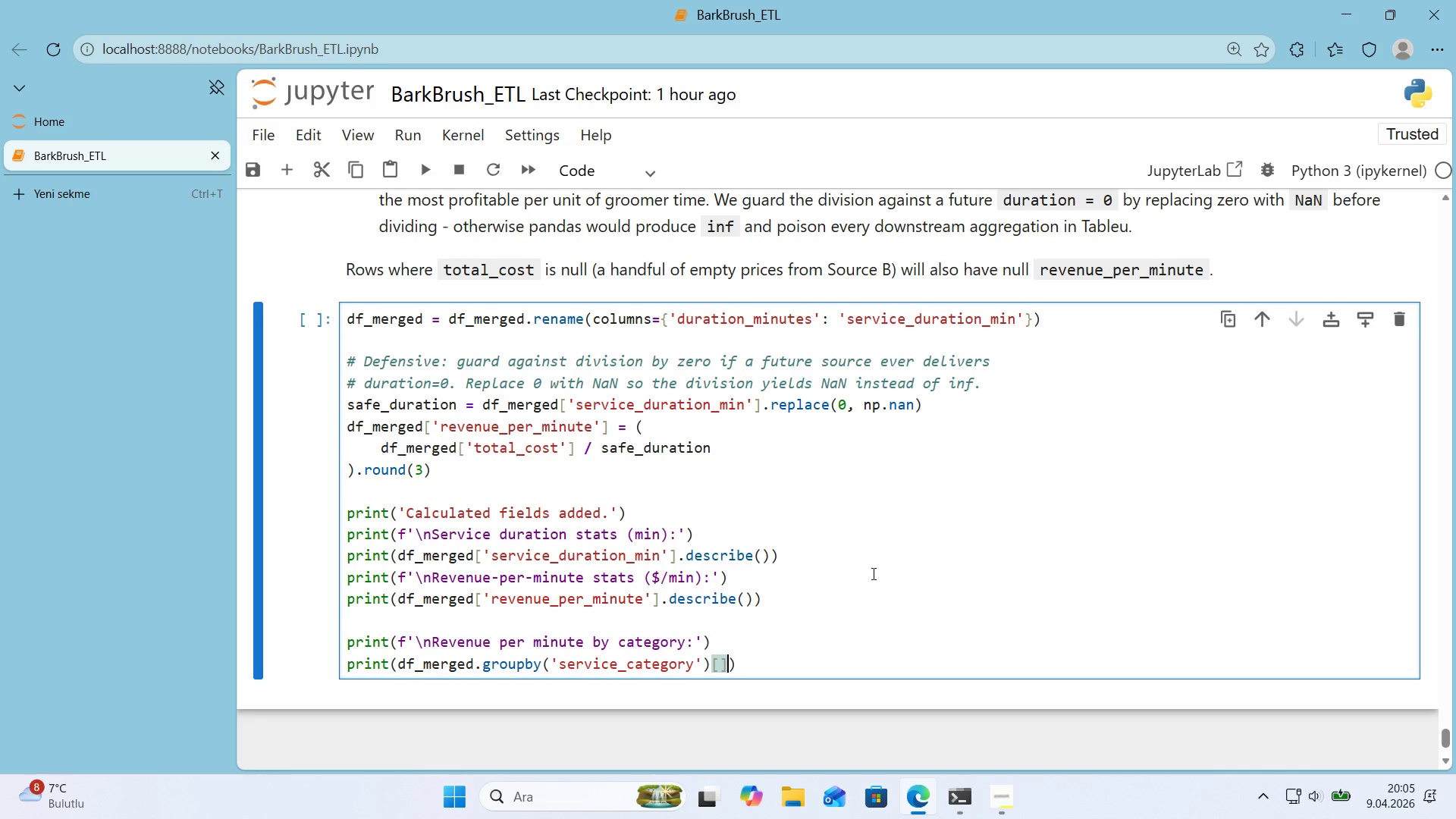 
key(ArrowLeft)
 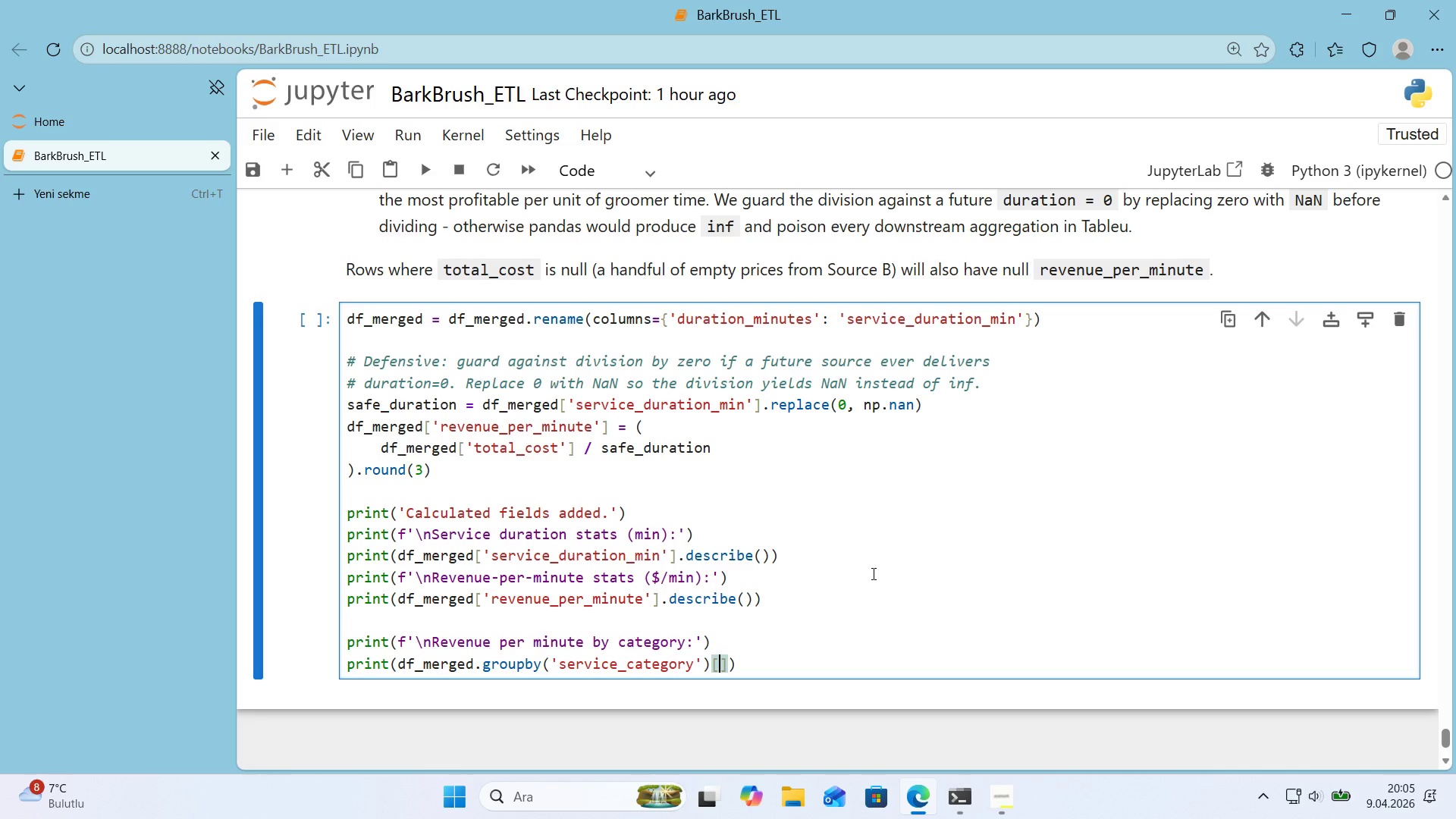 
type(@@)
 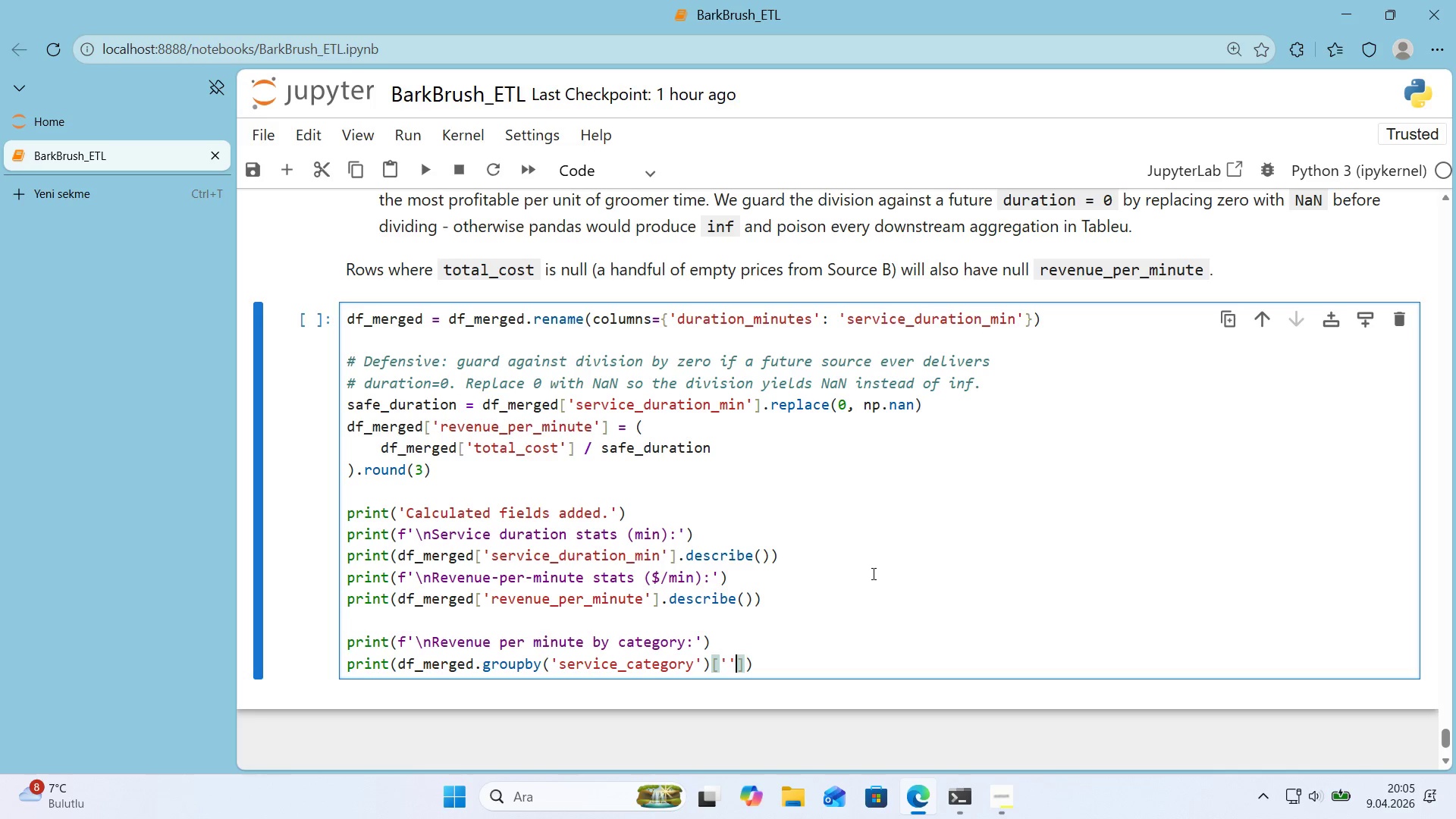 
key(ArrowLeft)
 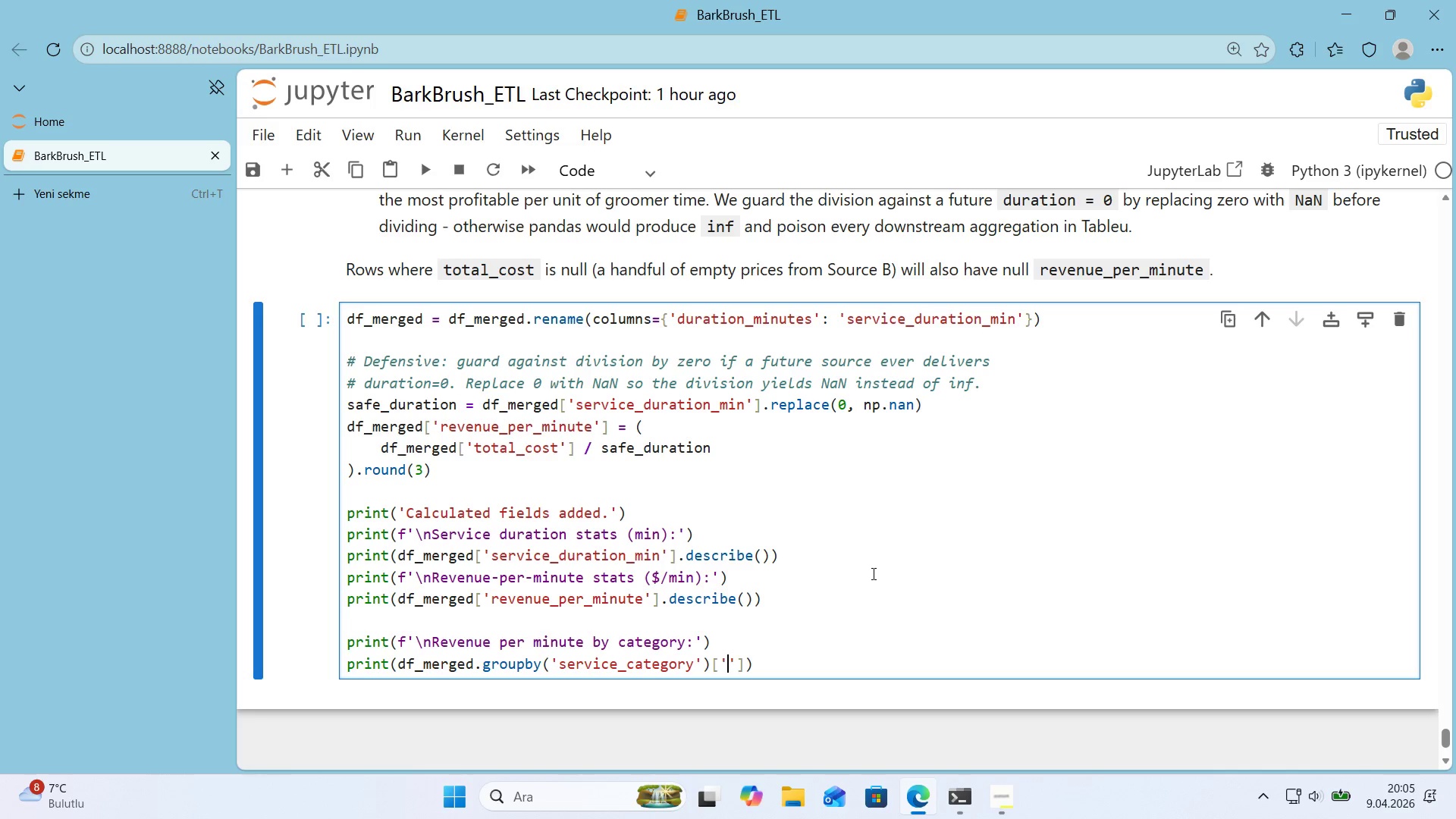 
type(revenue_per_m'nute)
 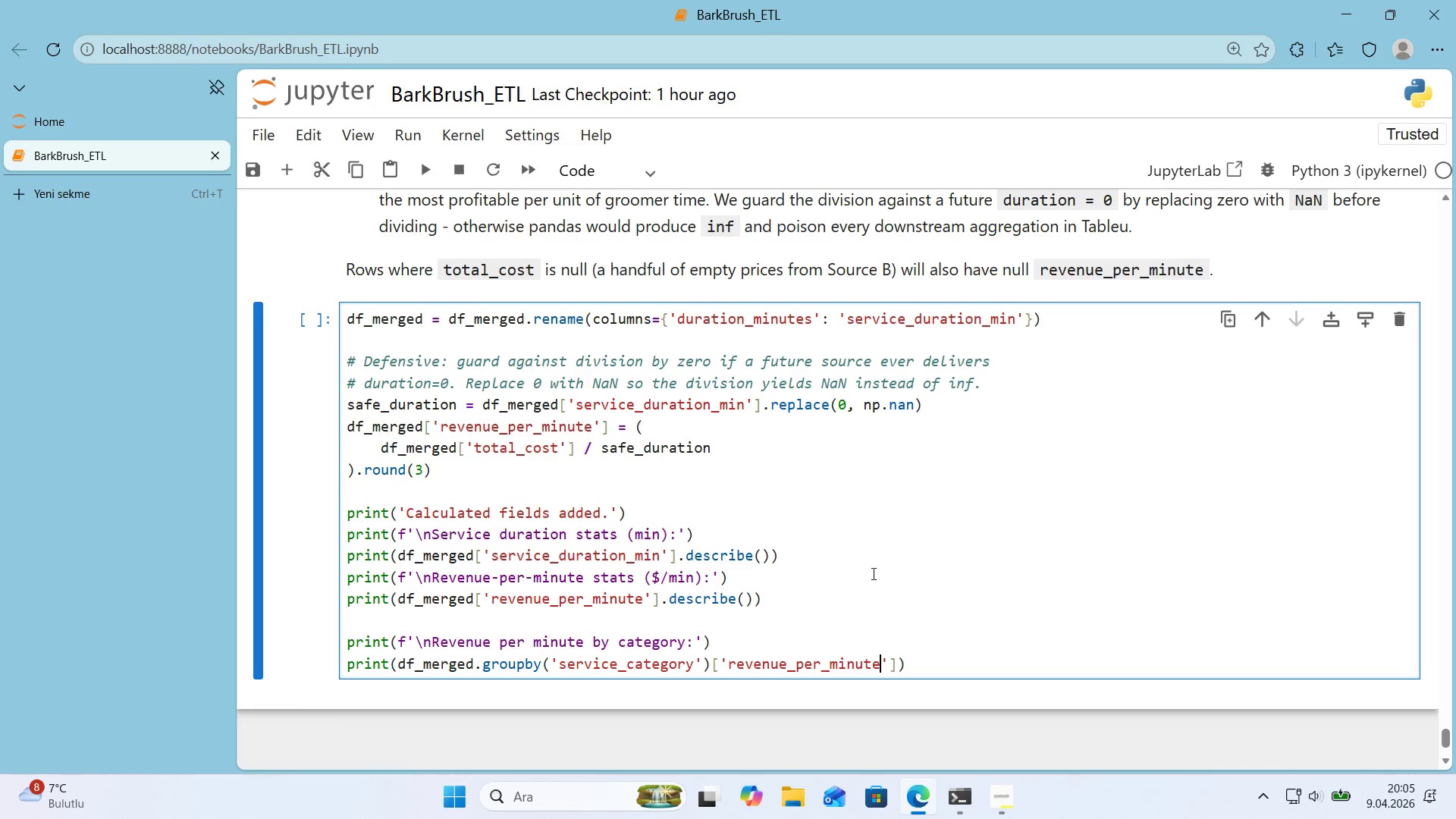 
key(ArrowRight)
 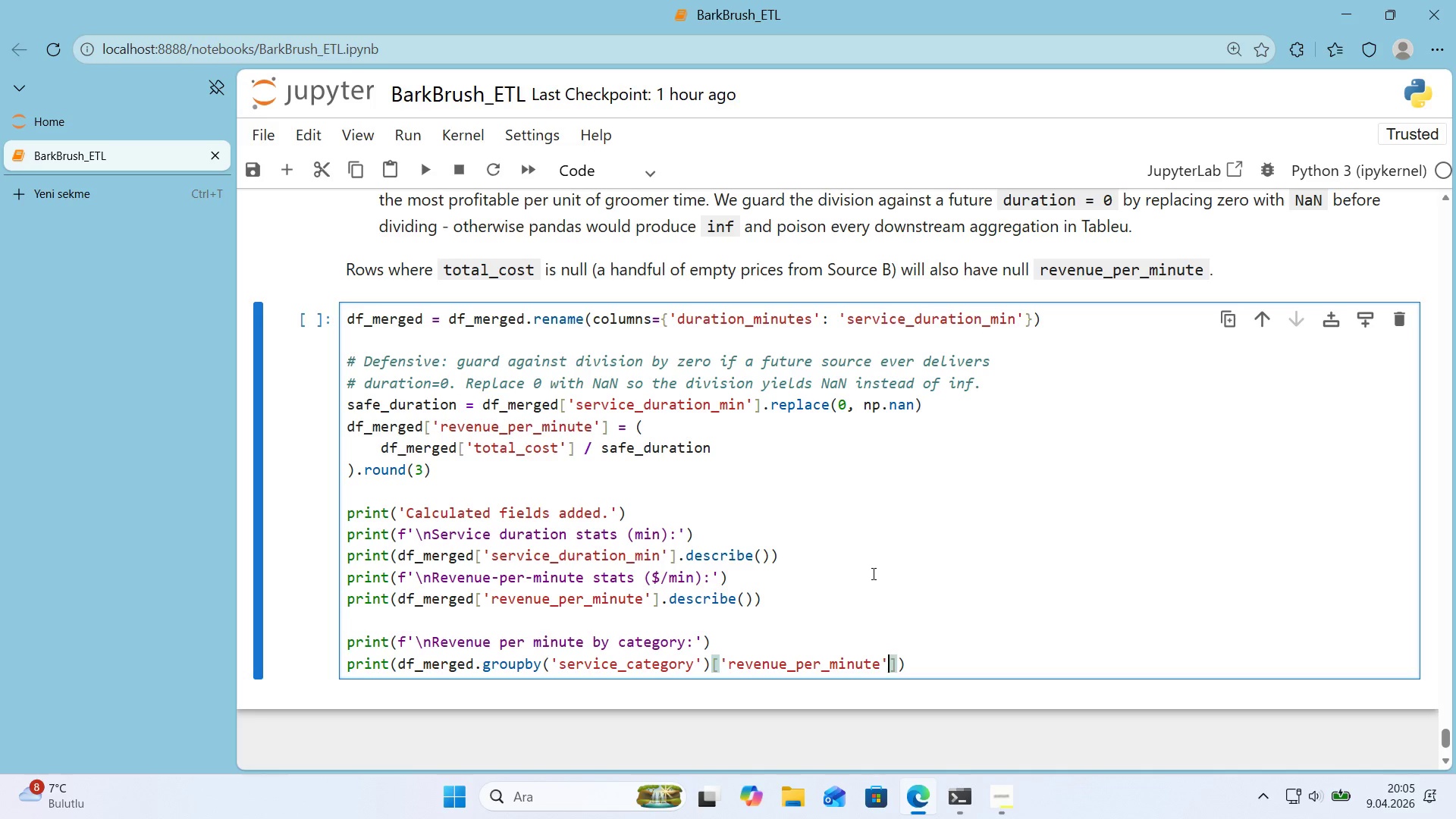 
key(ArrowRight)
 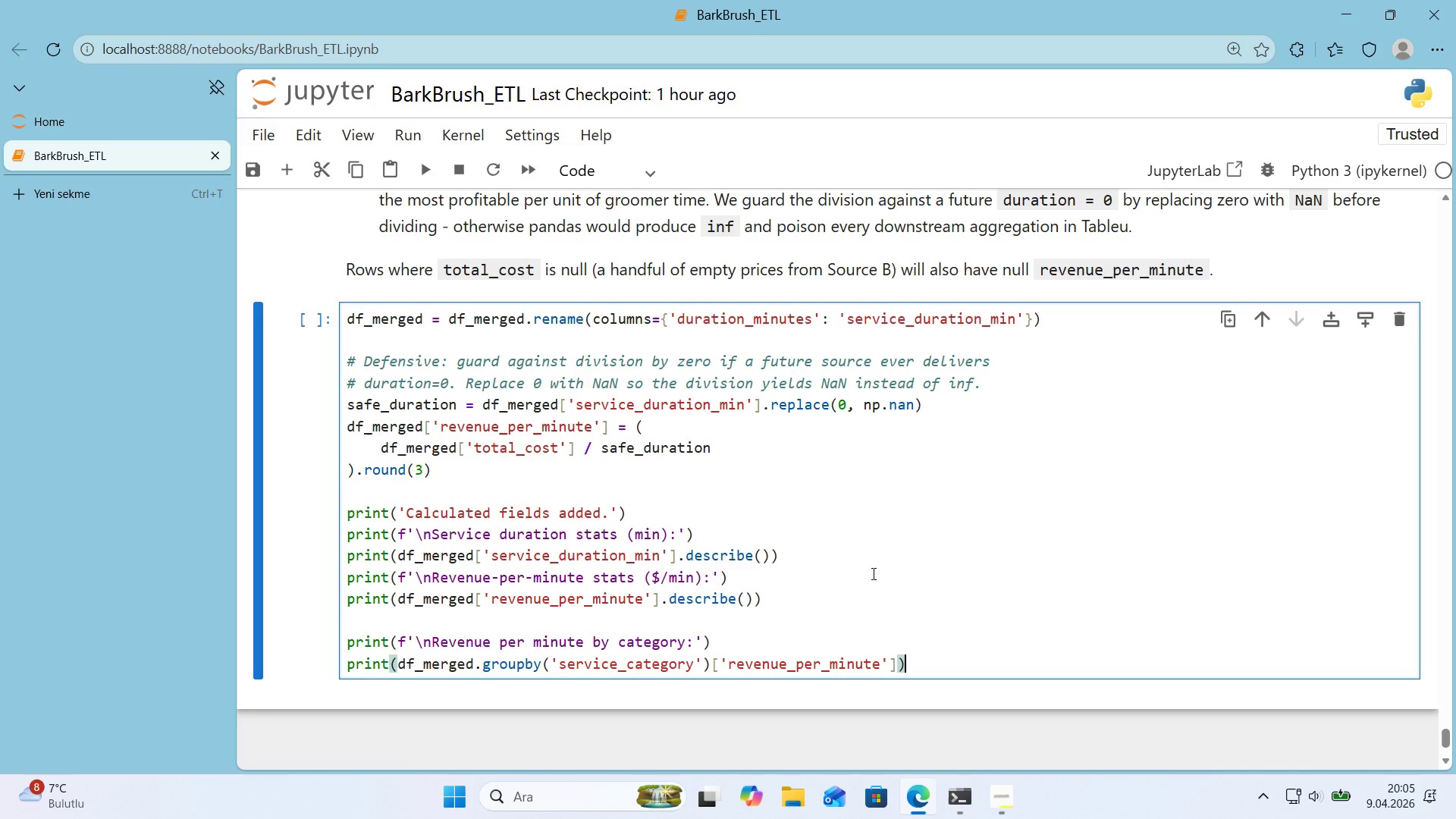 
key(ArrowRight)
 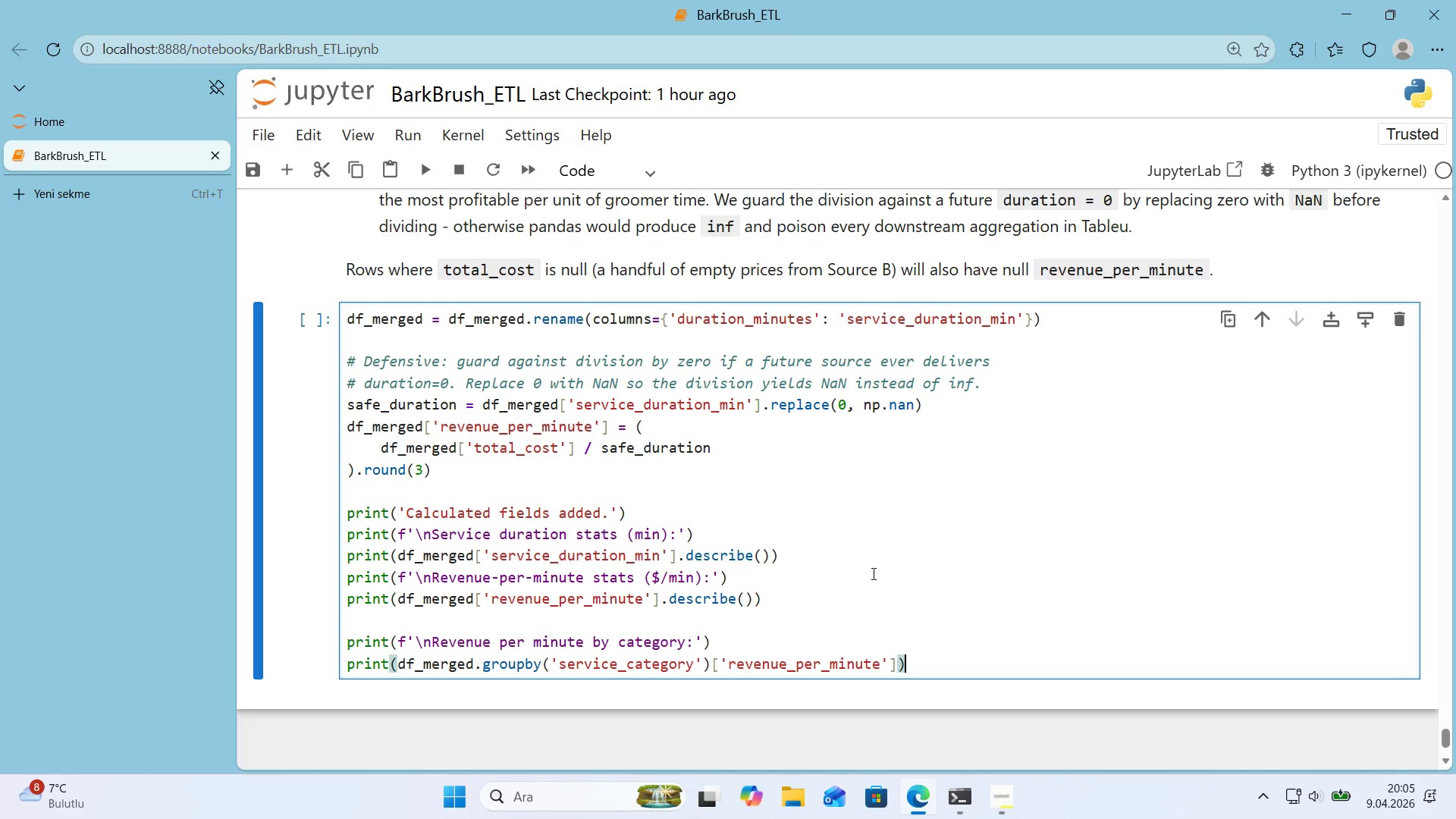 
key(Enter)
 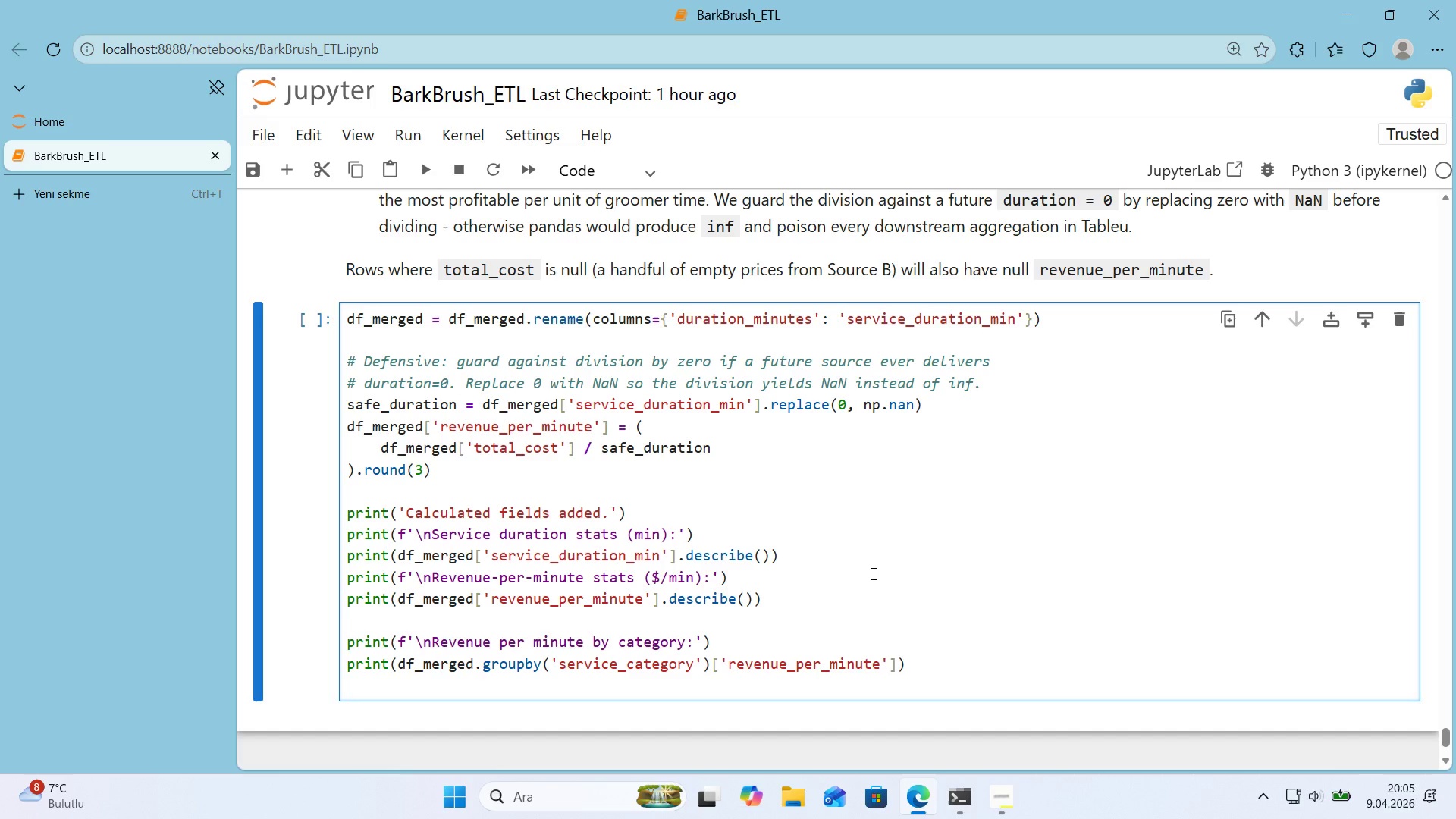 
key(Tab)
key(Backspace)
key(Backspace)
type(.agg*()
 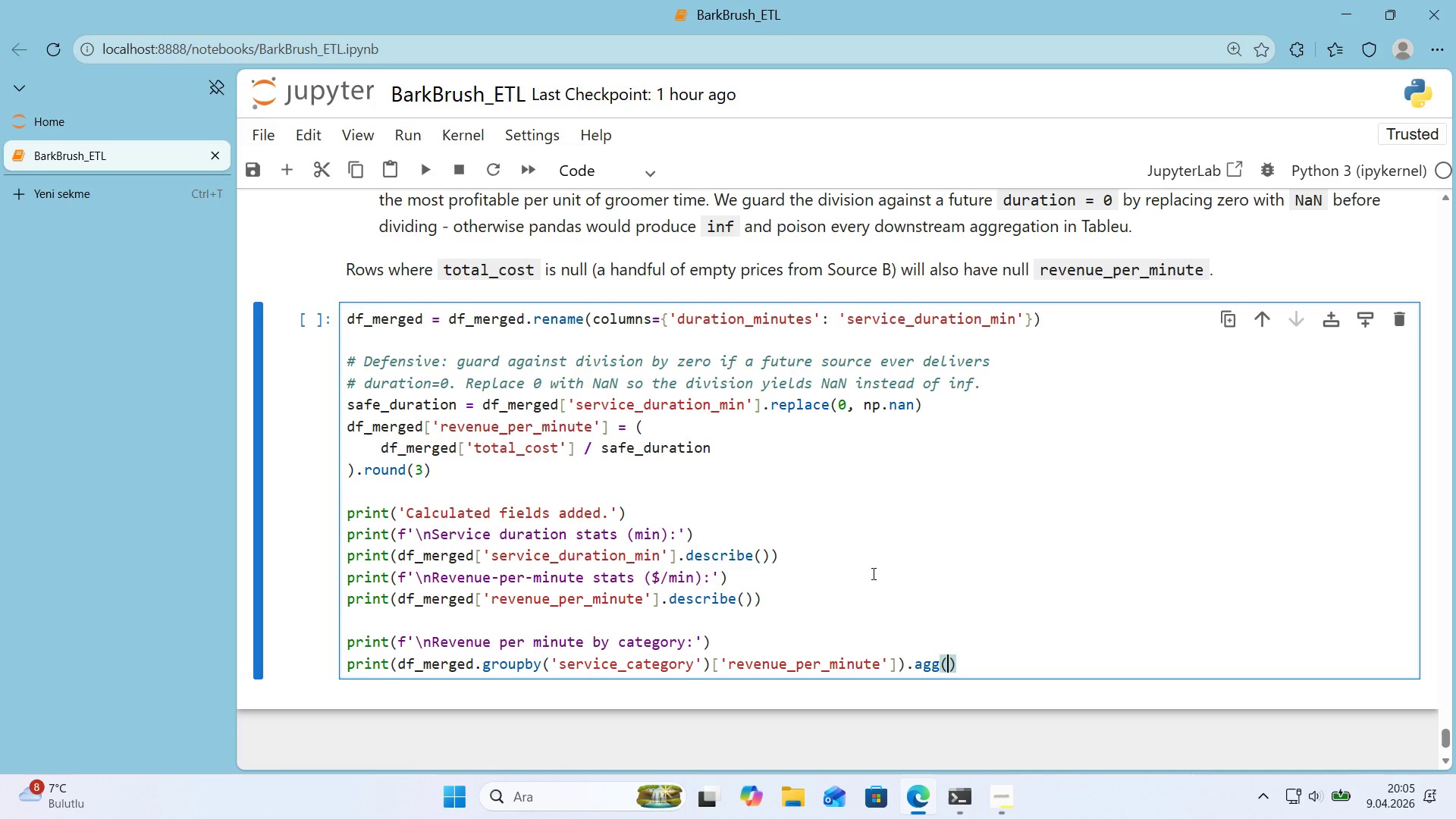 
 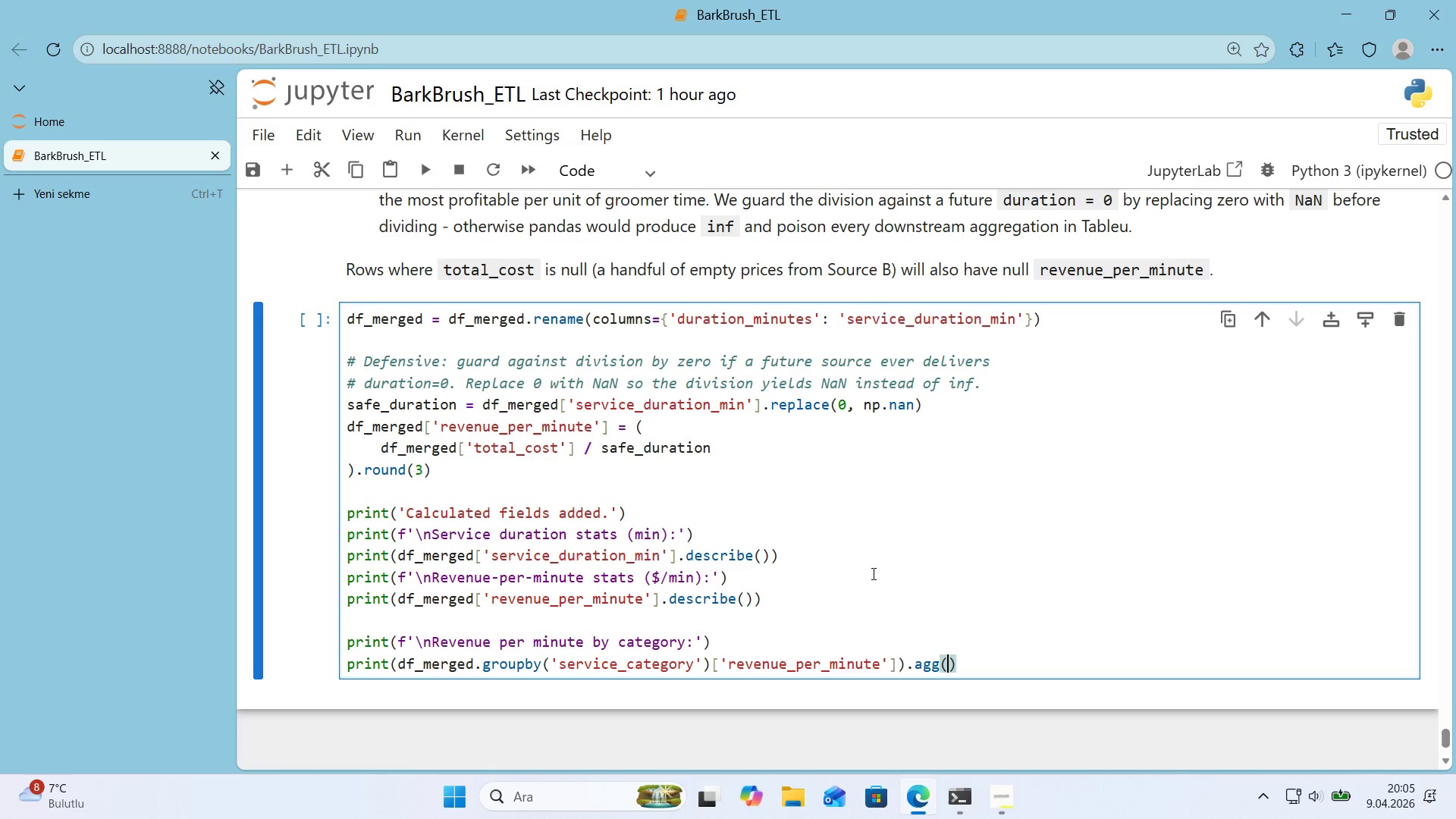 
key(ArrowLeft)
 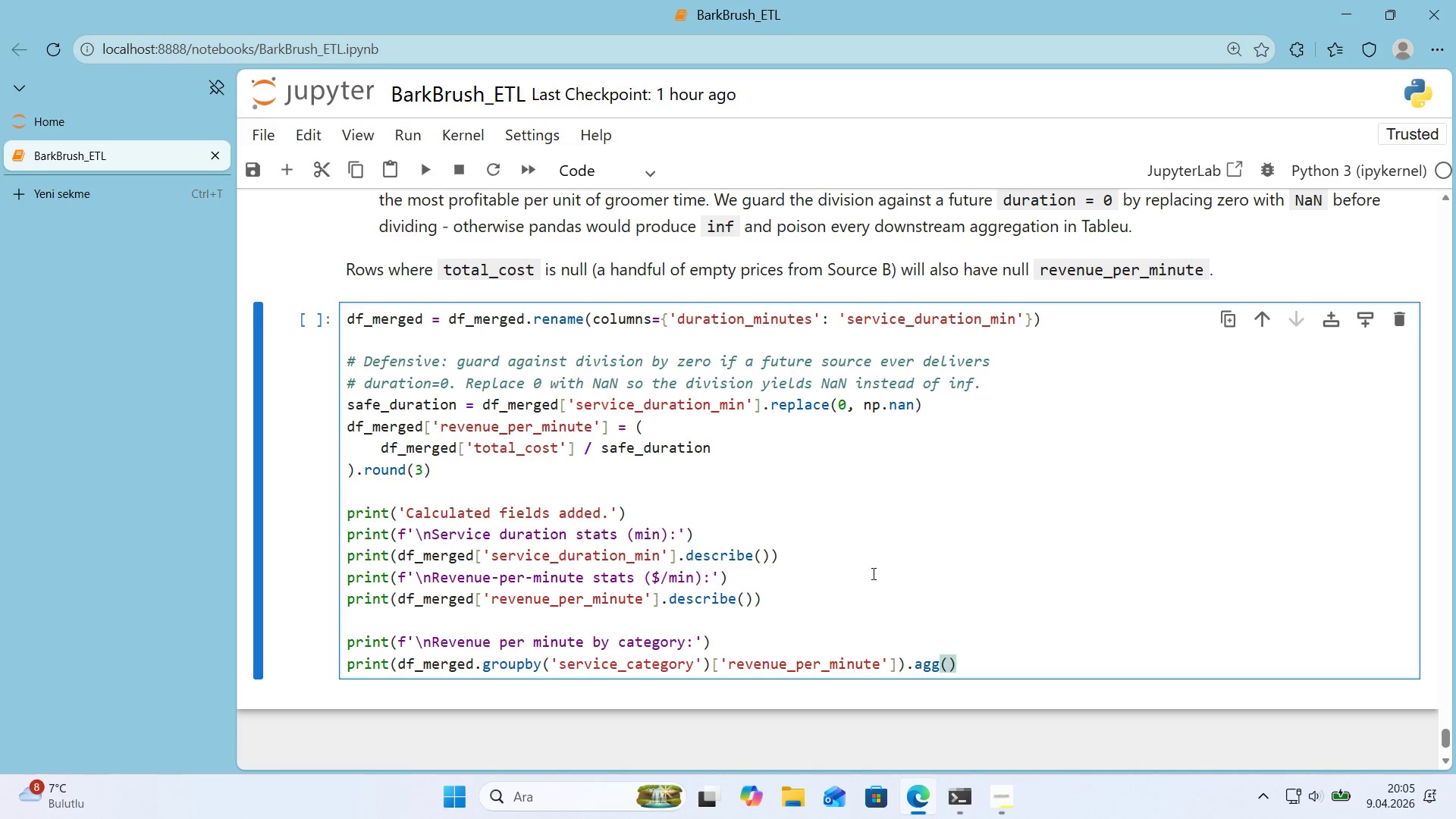 
key(Alt+Control+8)
 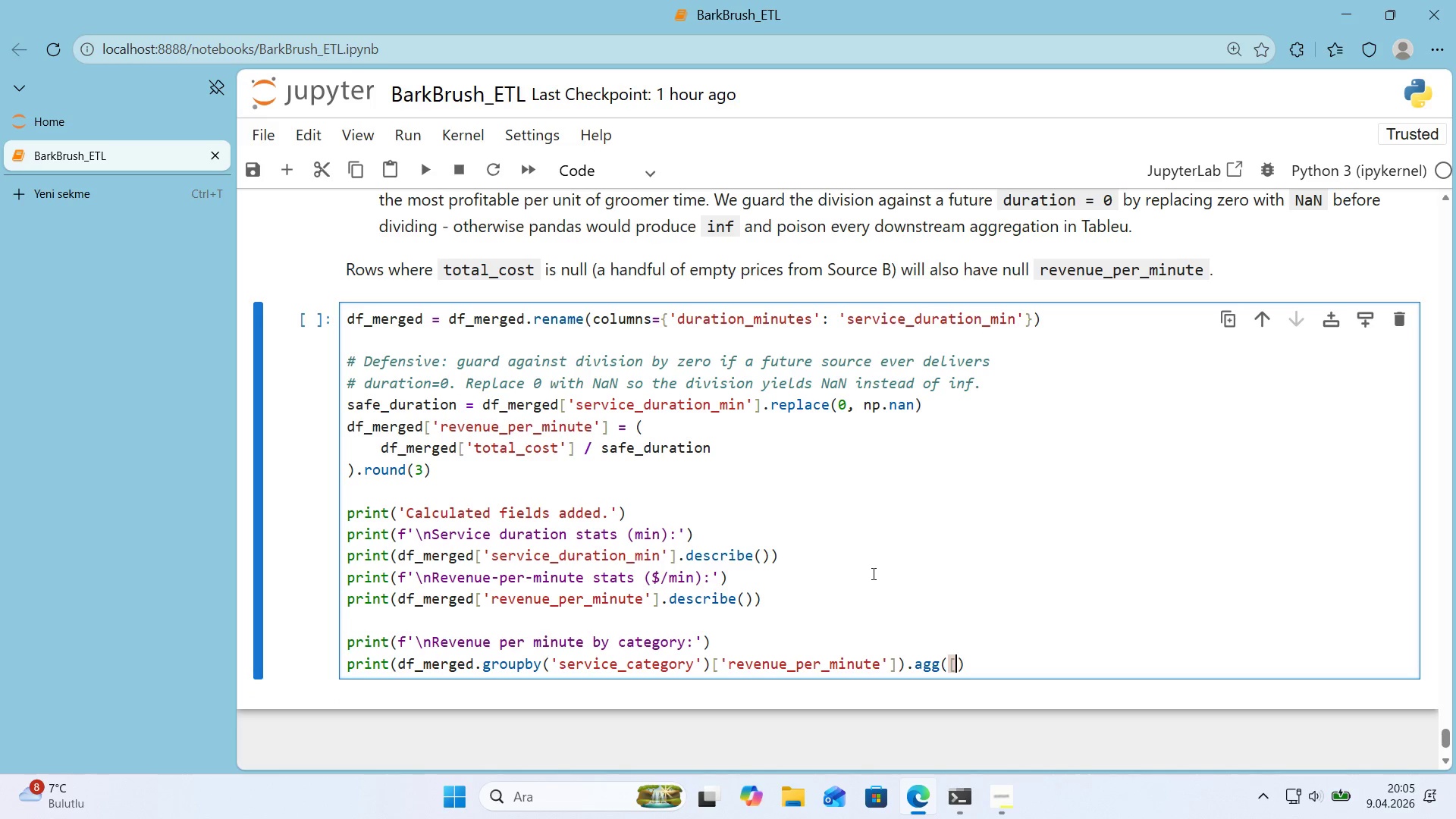 
key(Alt+Control+9)
 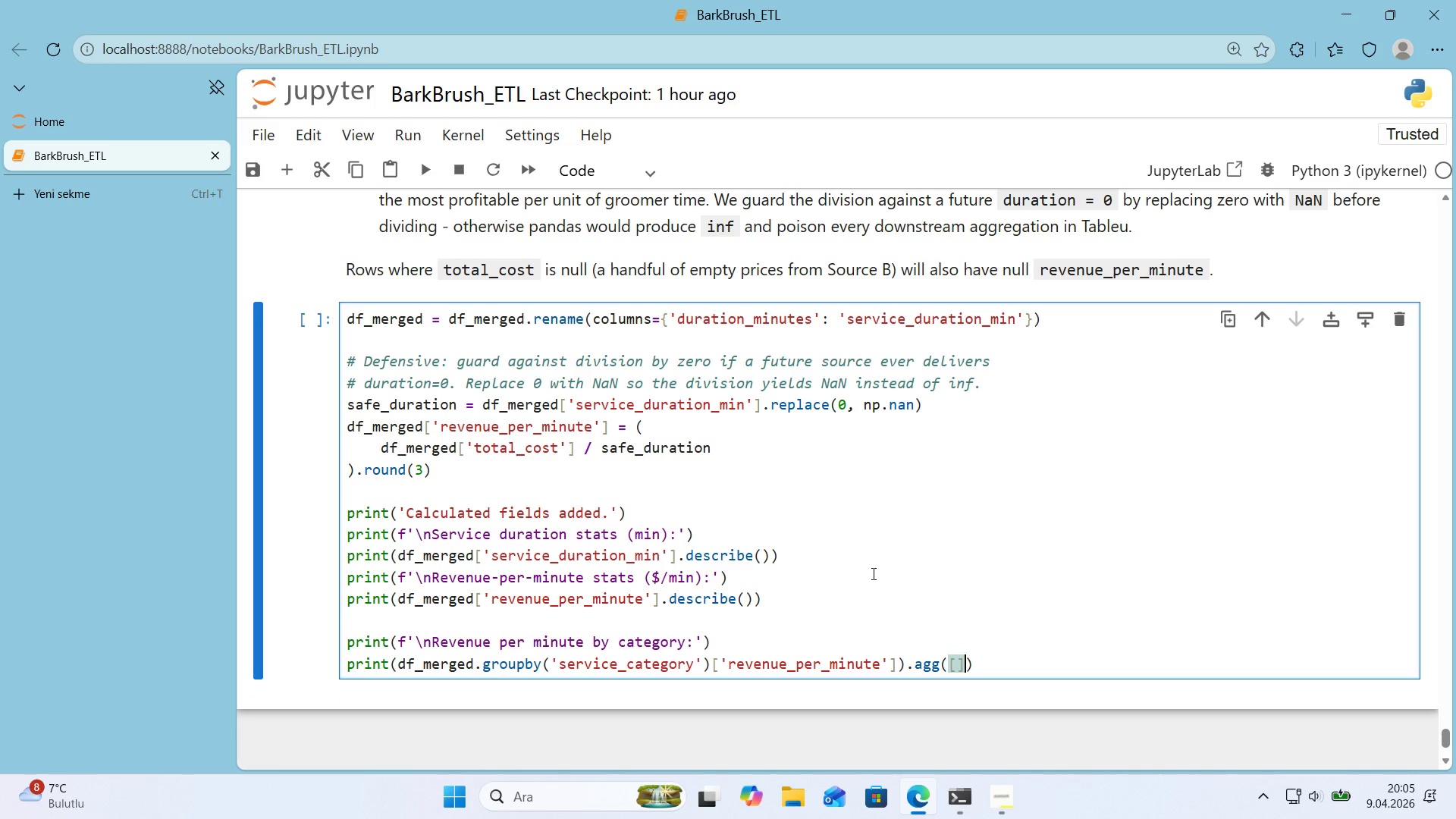 
key(ArrowLeft)
 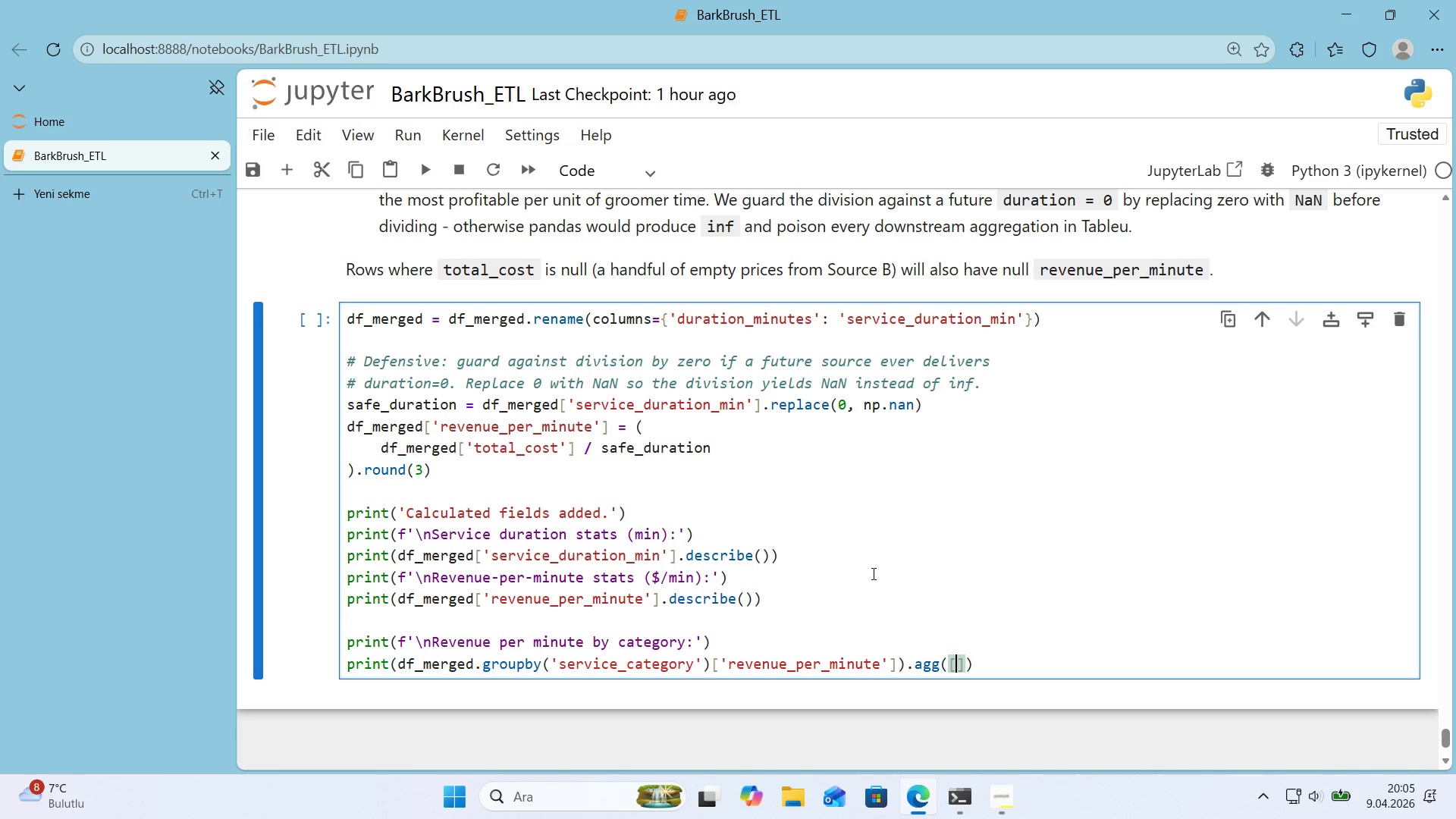 
type(@@)
 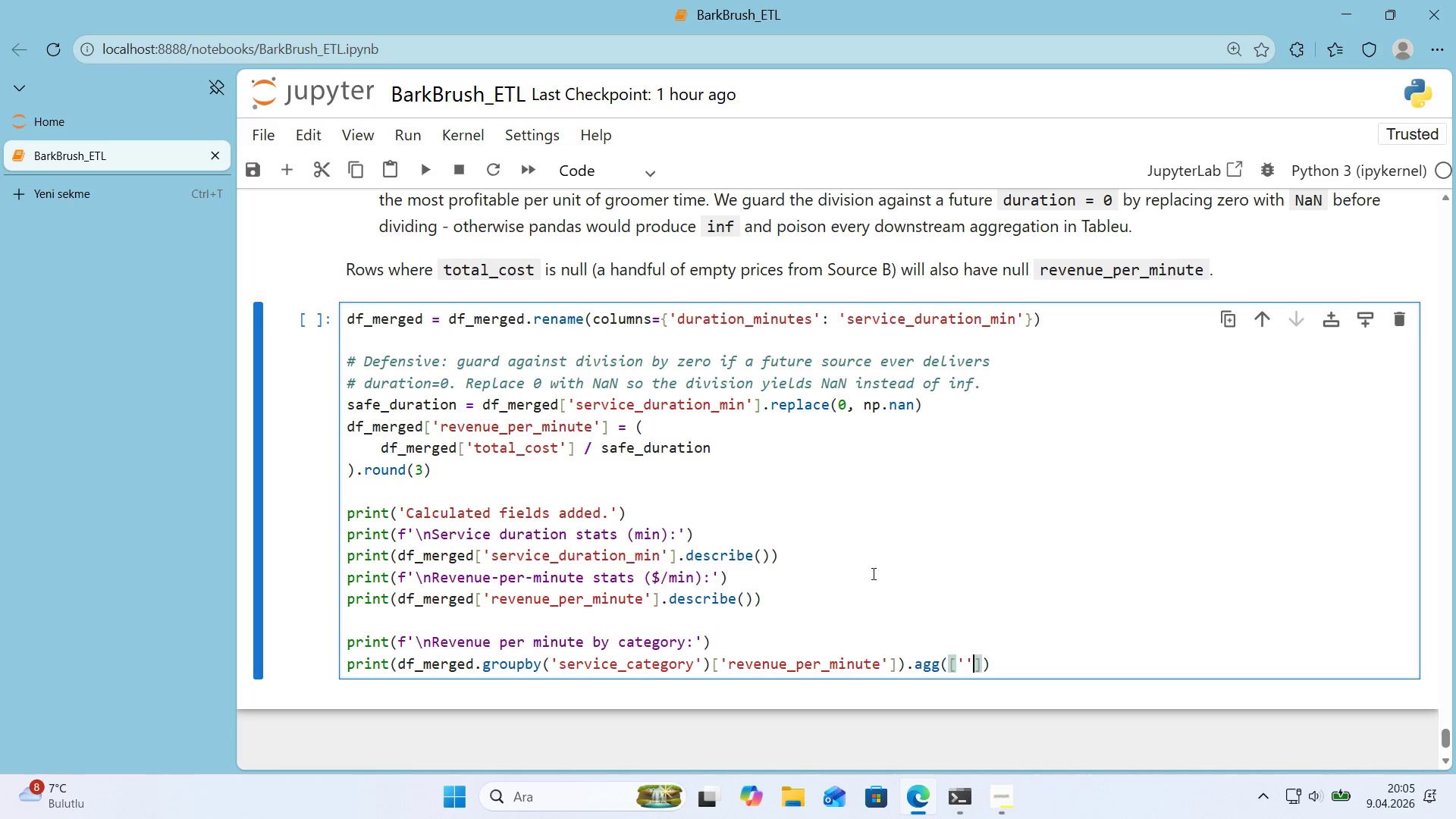 
key(ArrowLeft)
 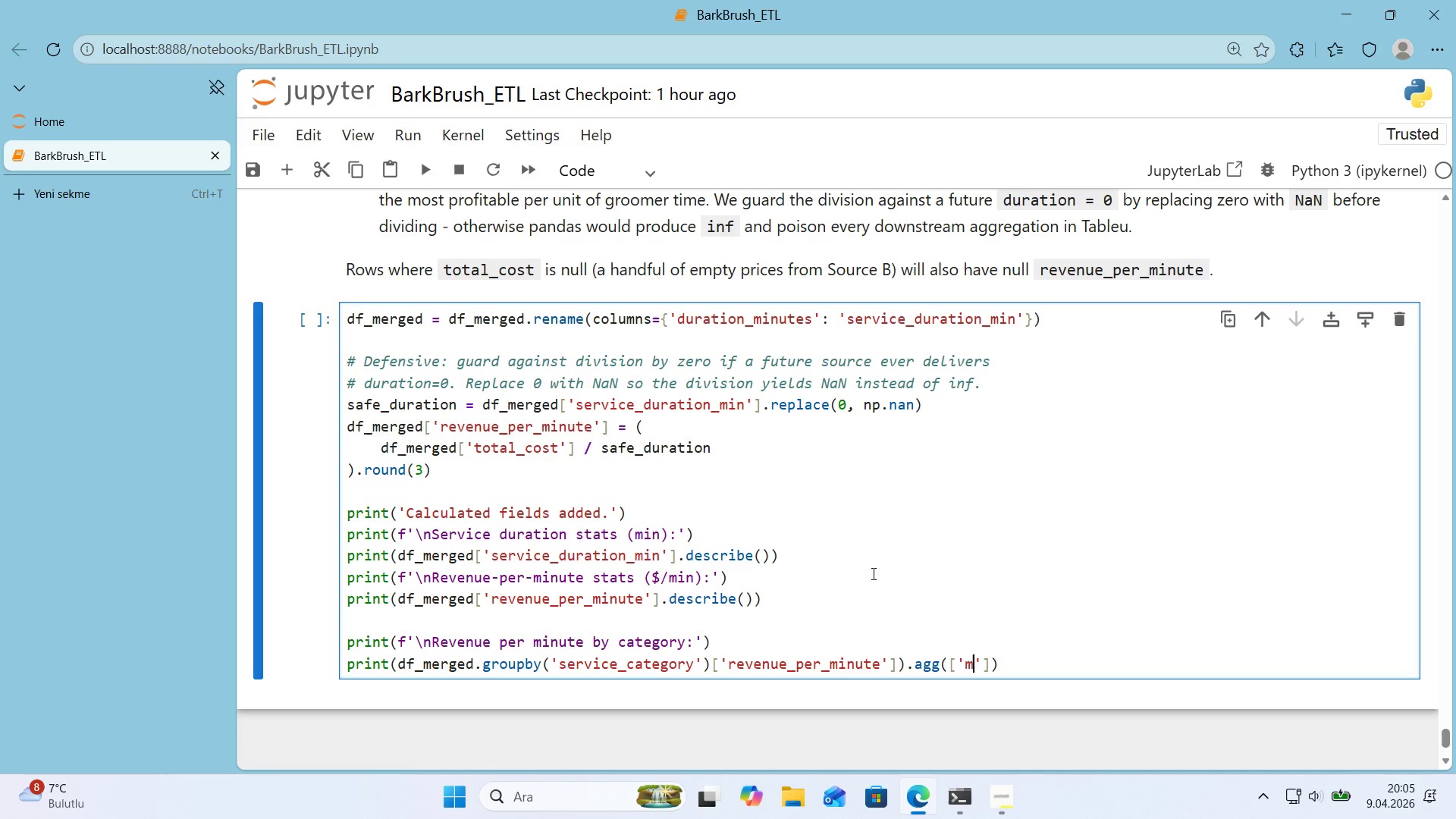 
type(mean)
 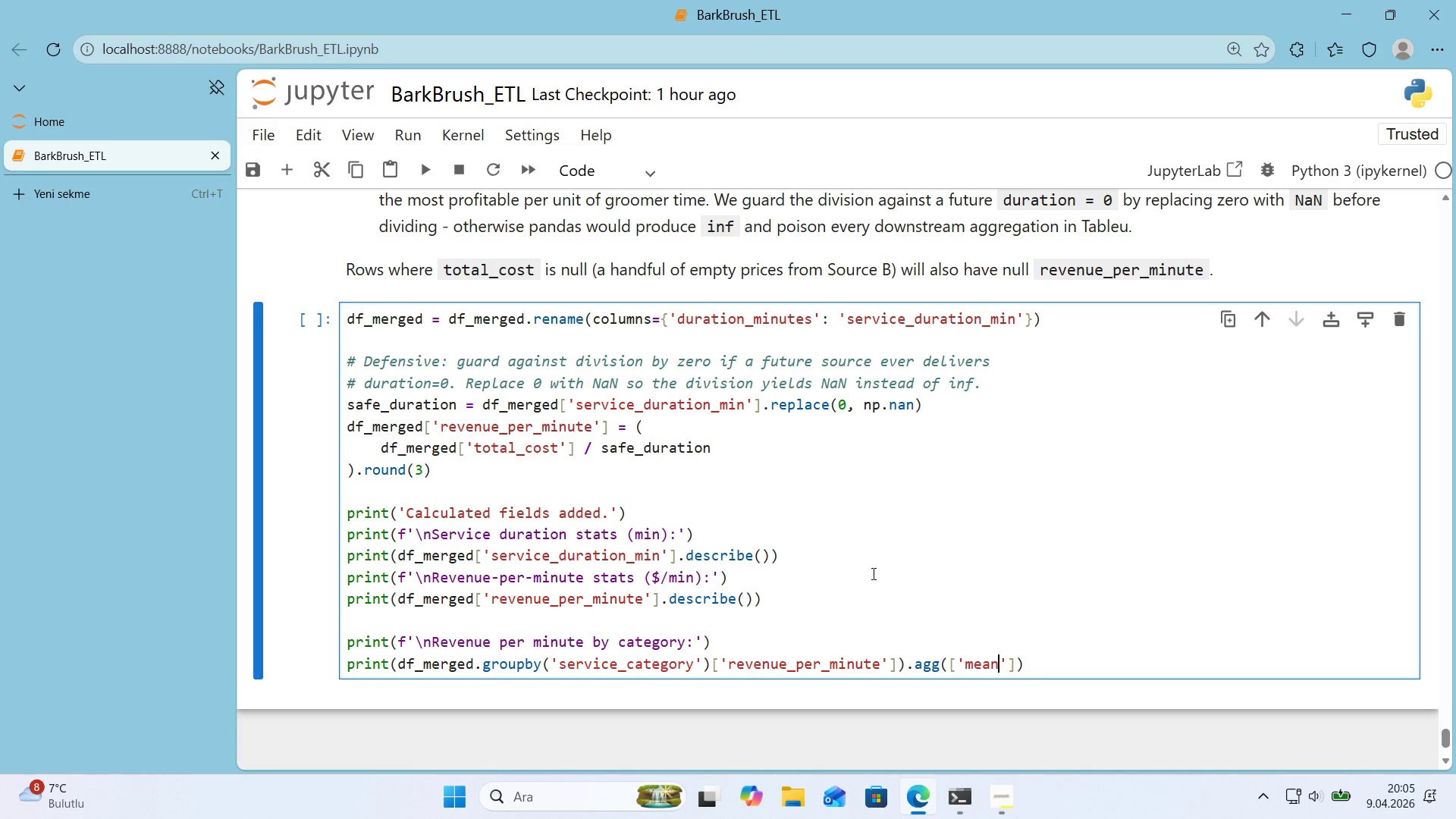 
key(ArrowRight)
 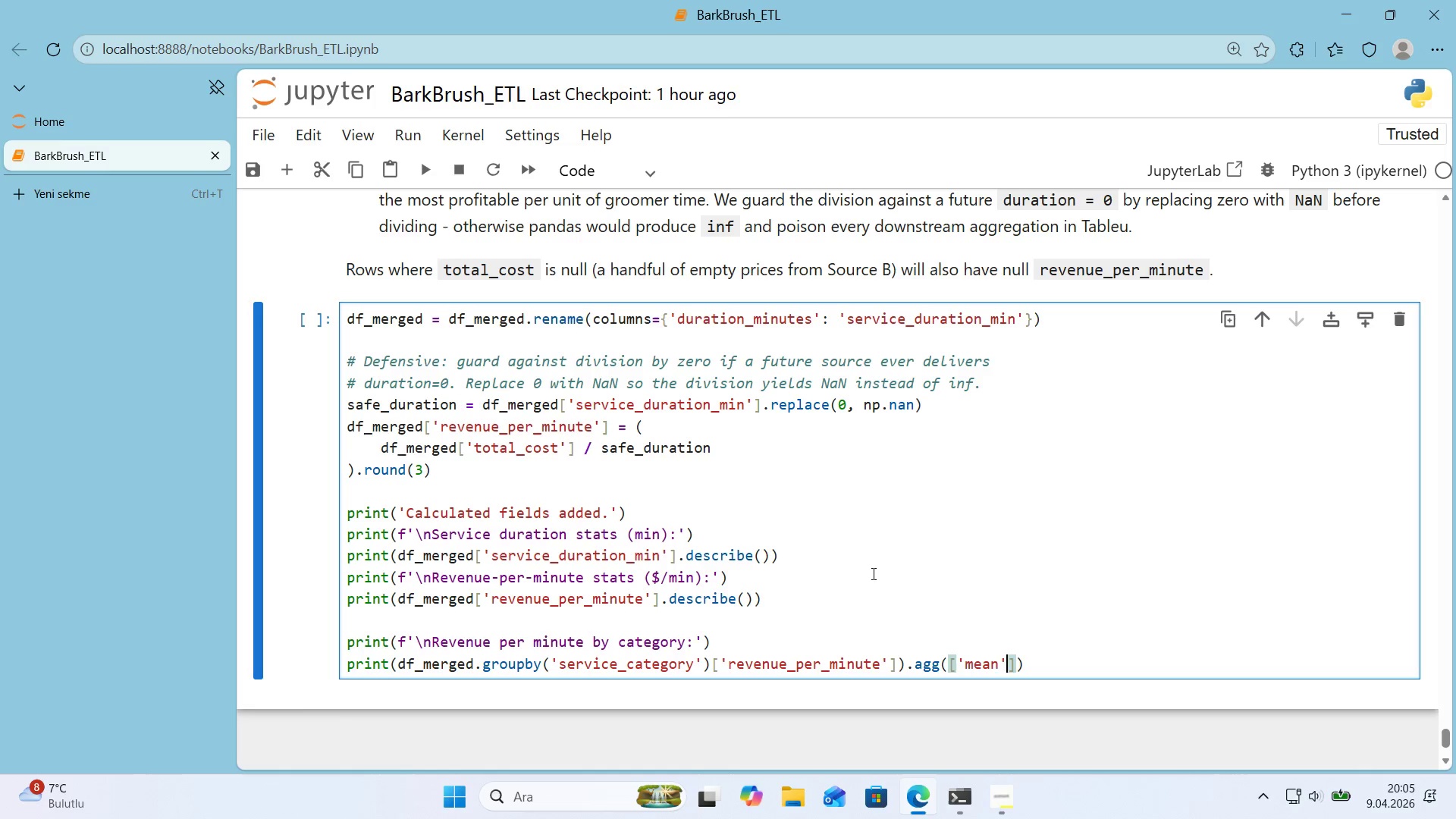 
key(ArrowRight)
 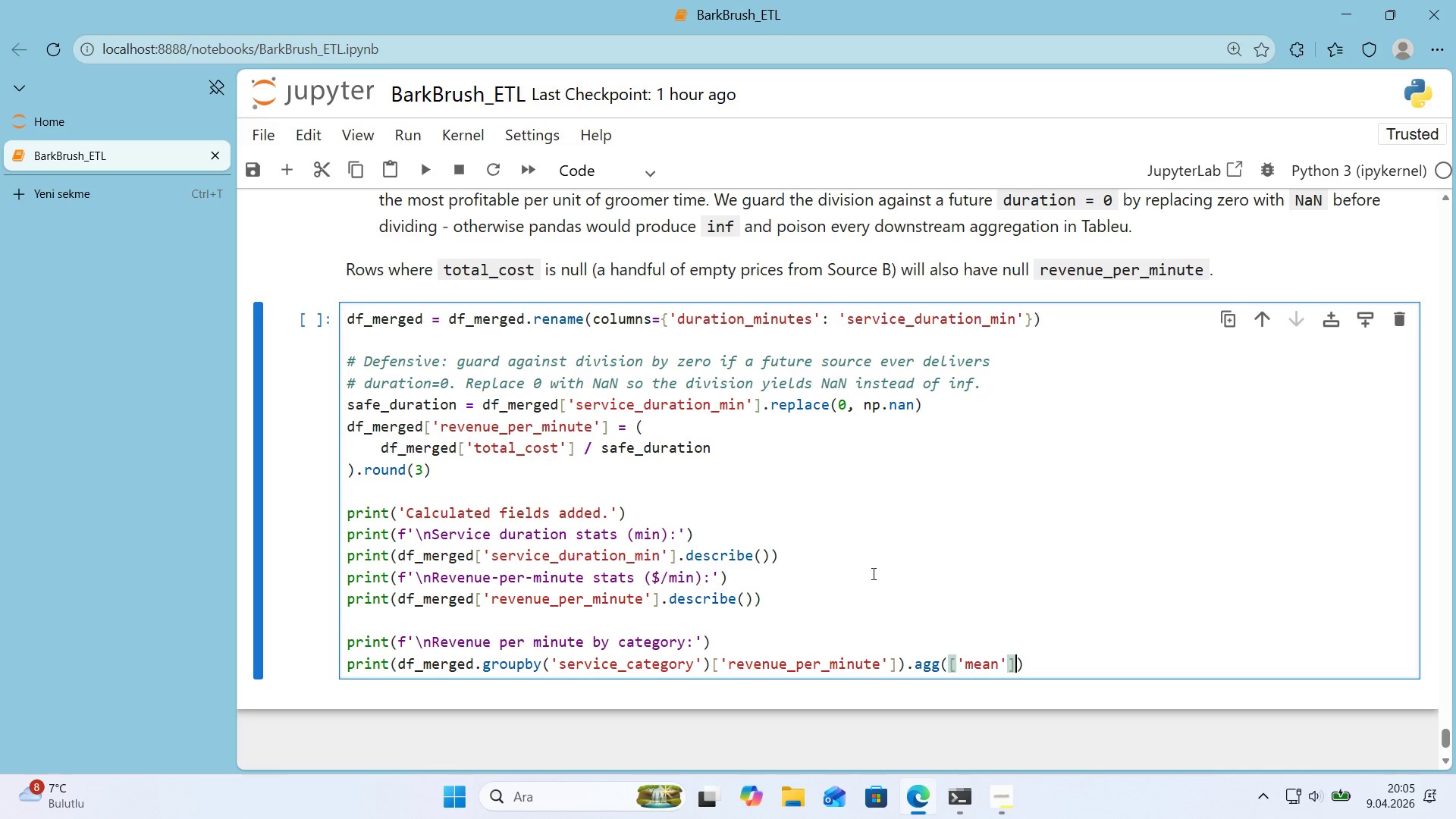 
key(ArrowLeft)
 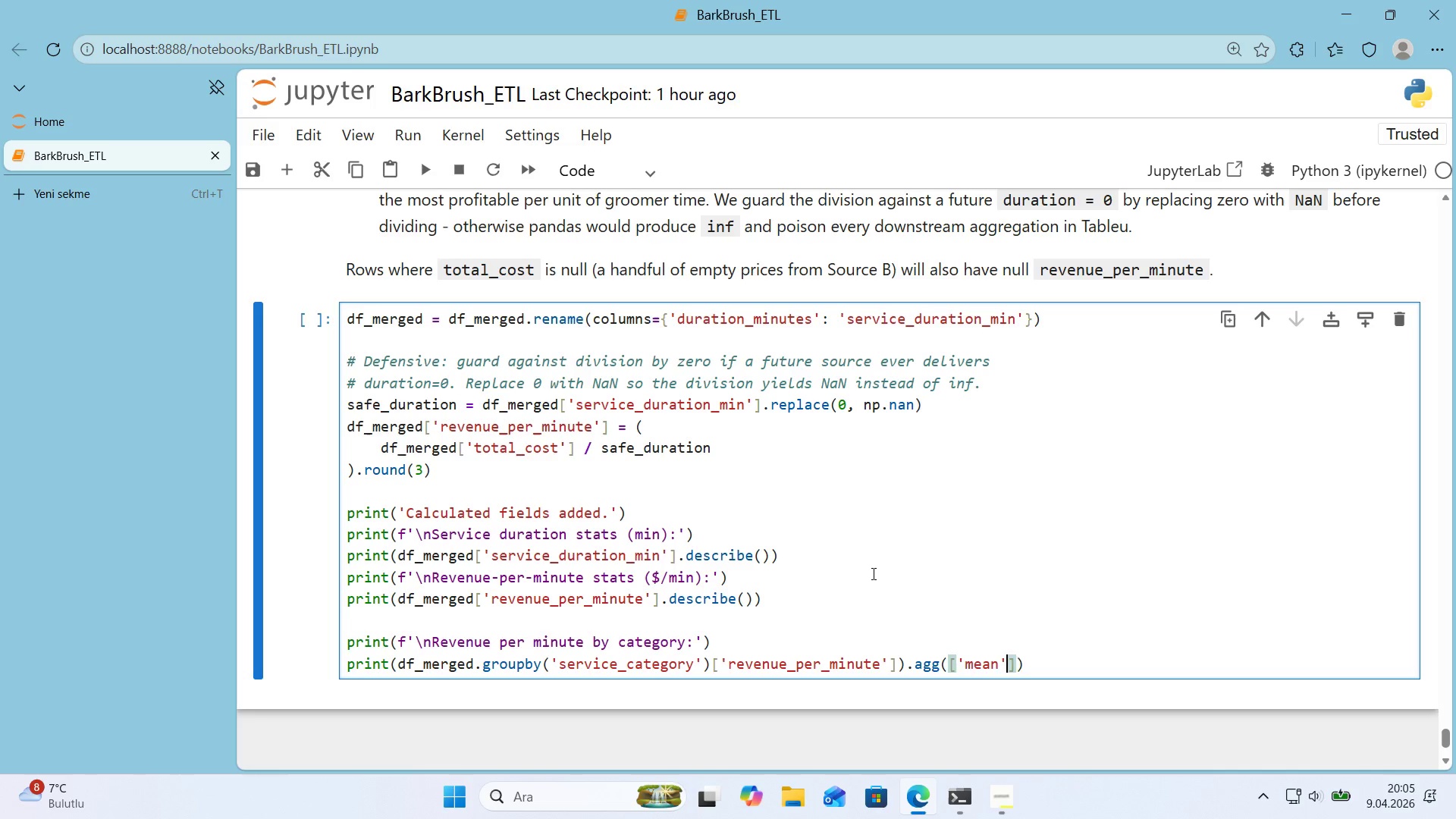 
type(, @@)
 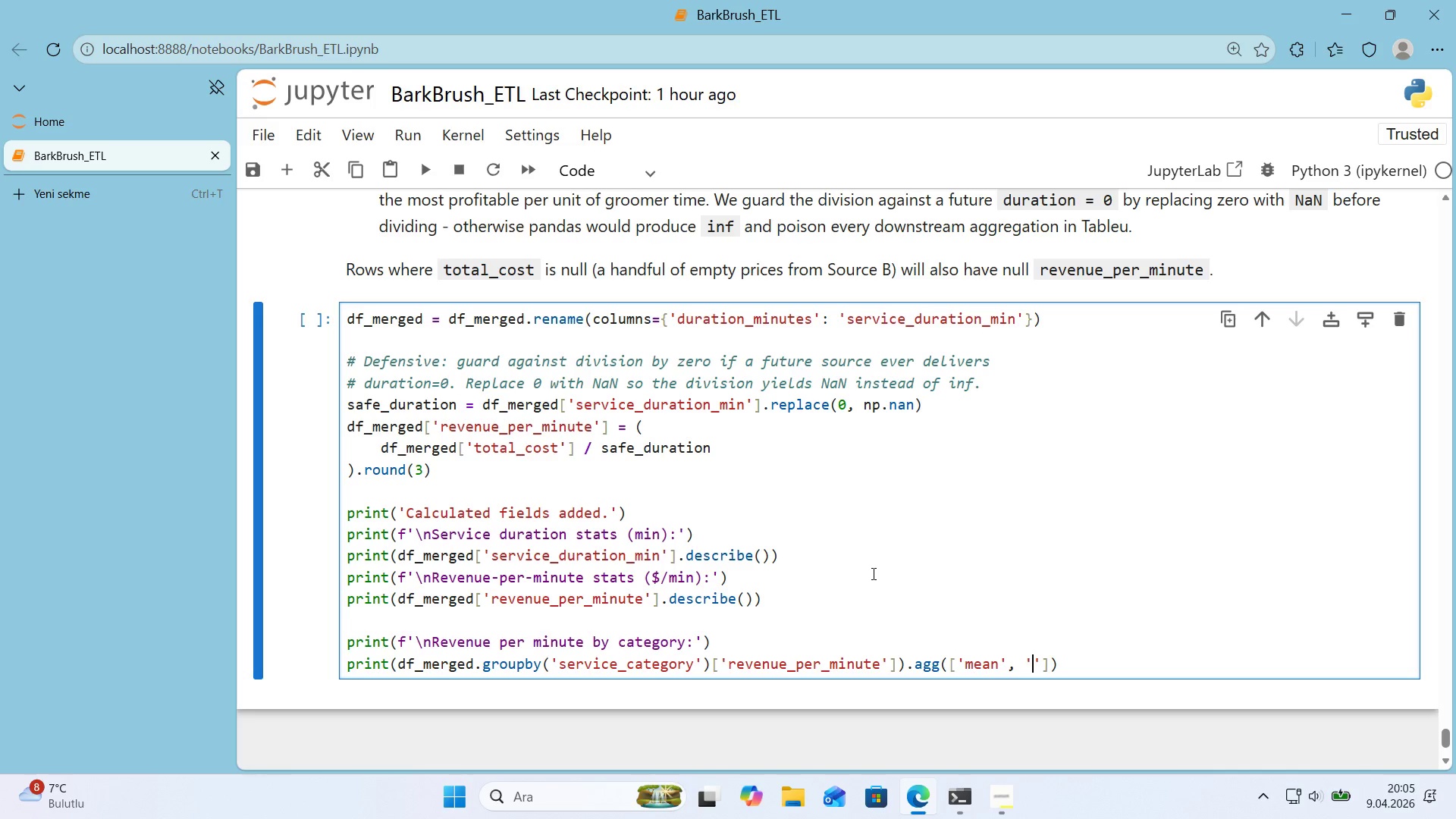 
 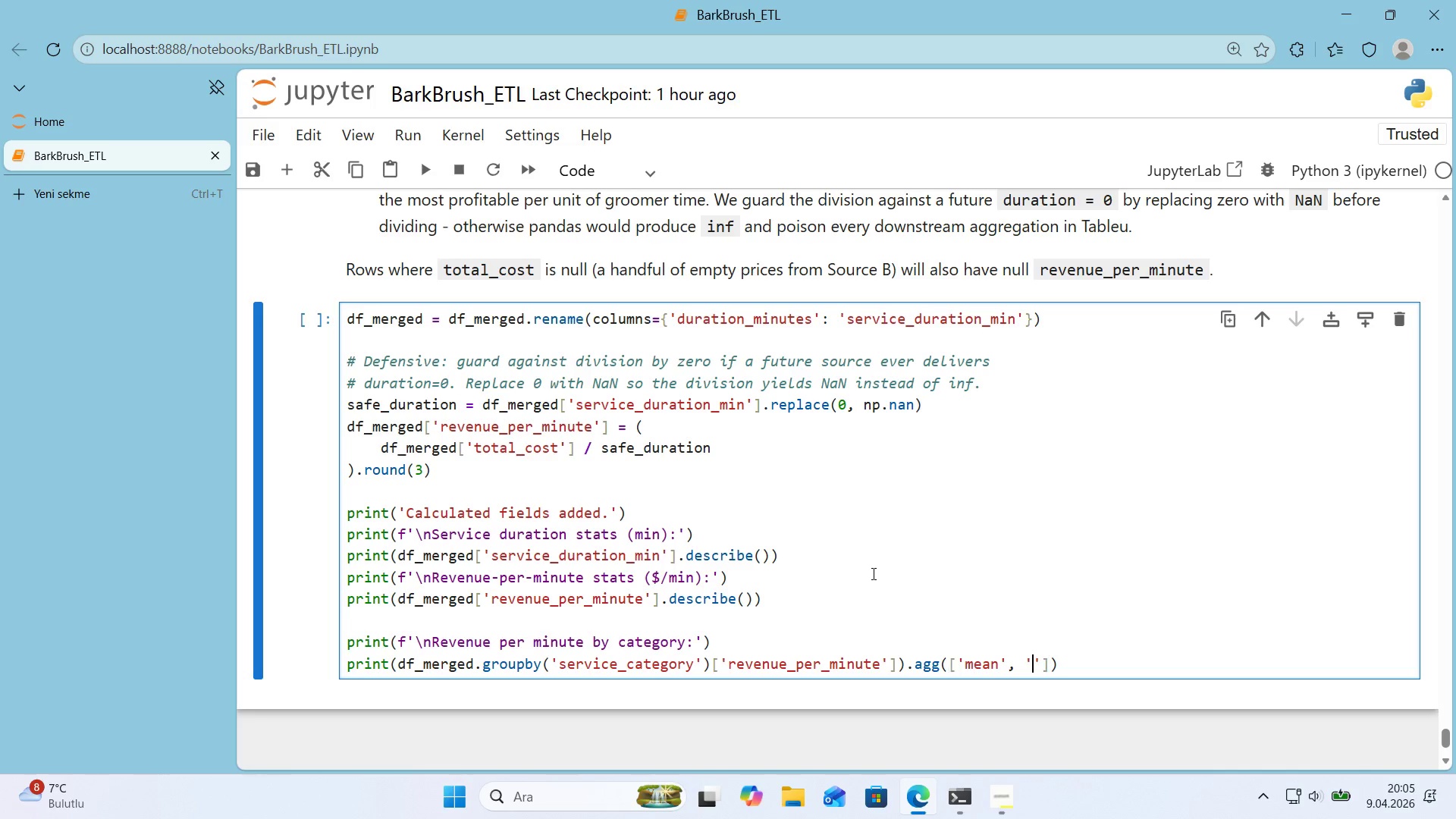 
key(ArrowLeft)
 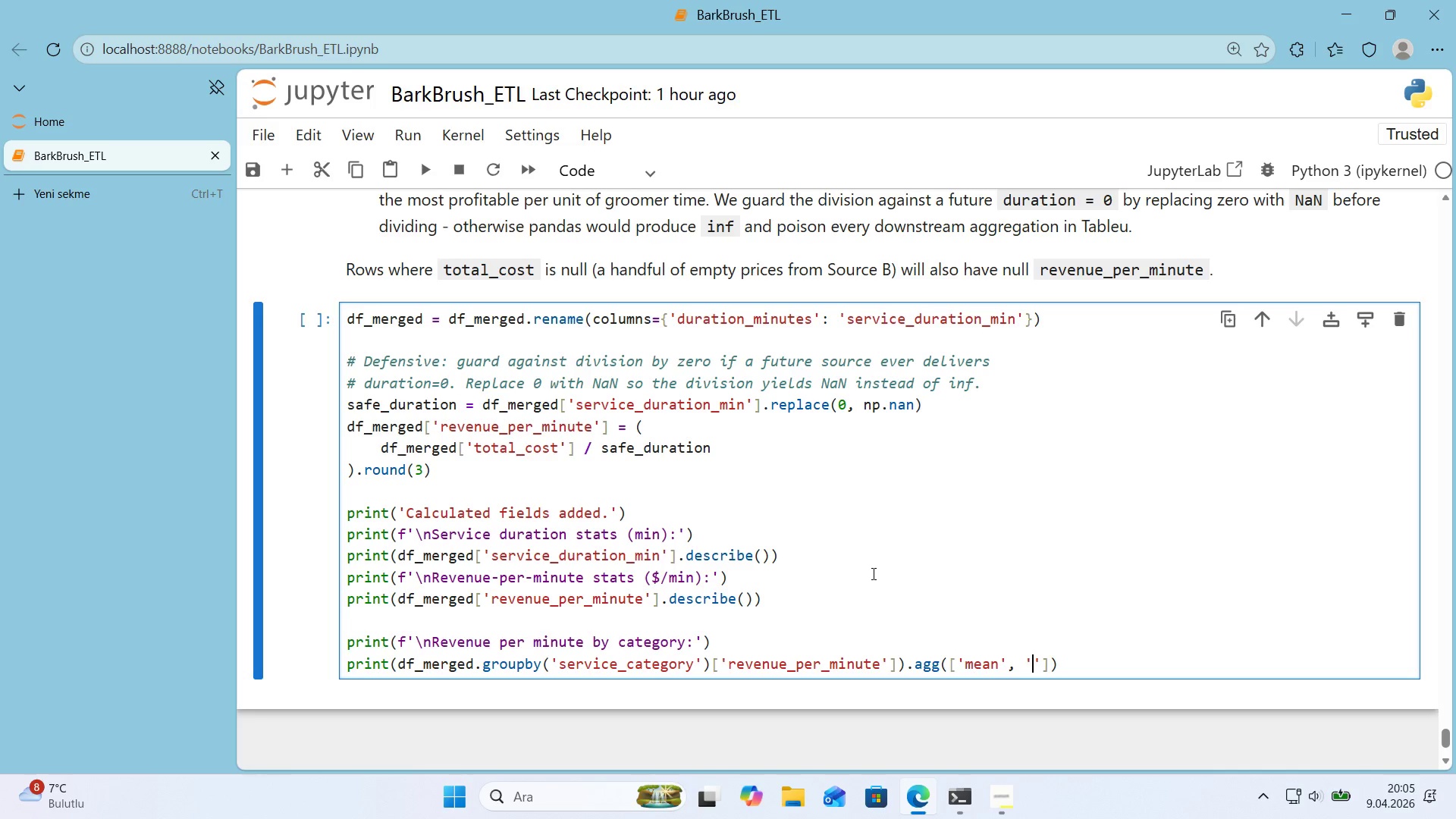 
type(med'an)
 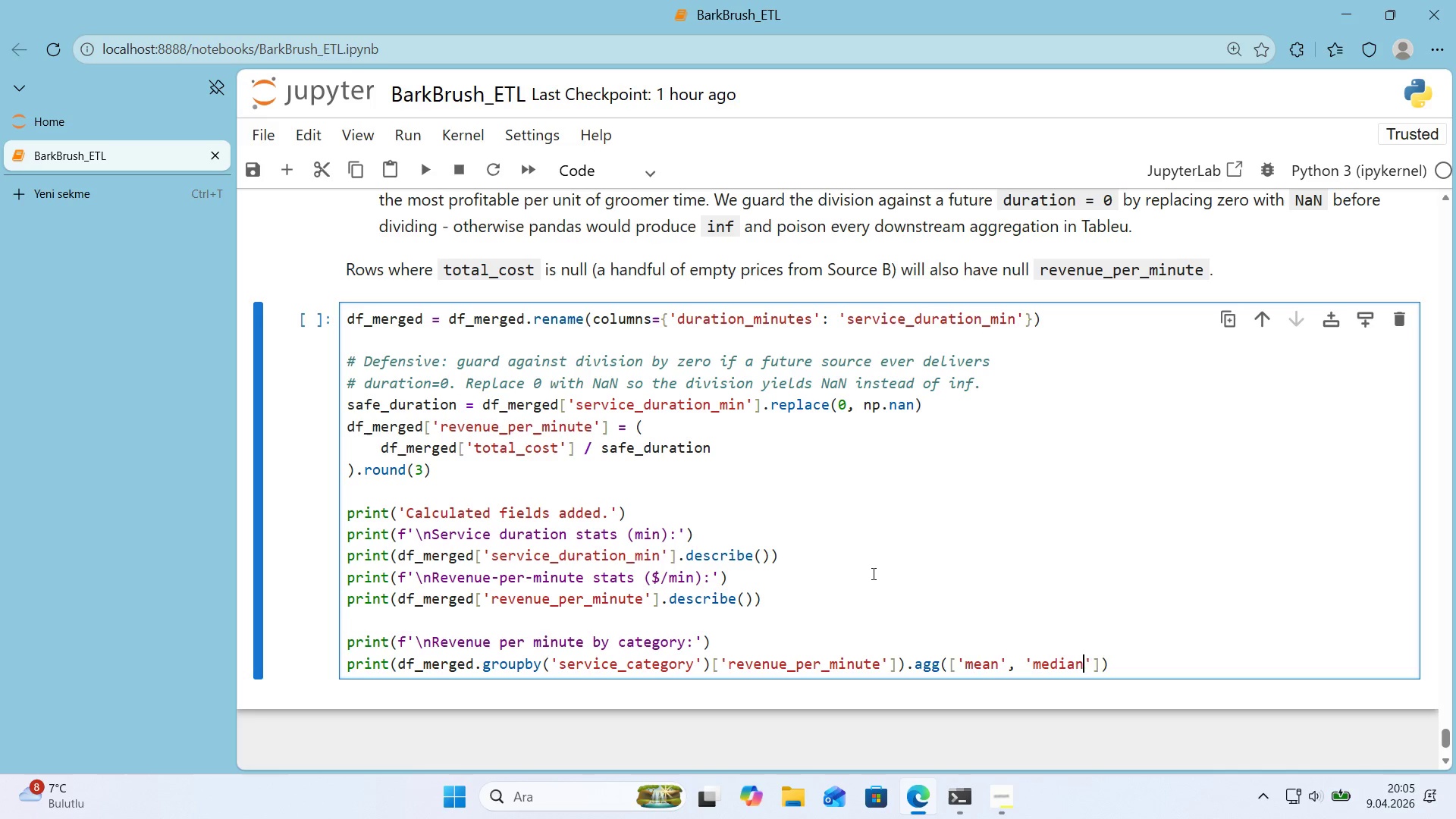 
key(ArrowRight)
 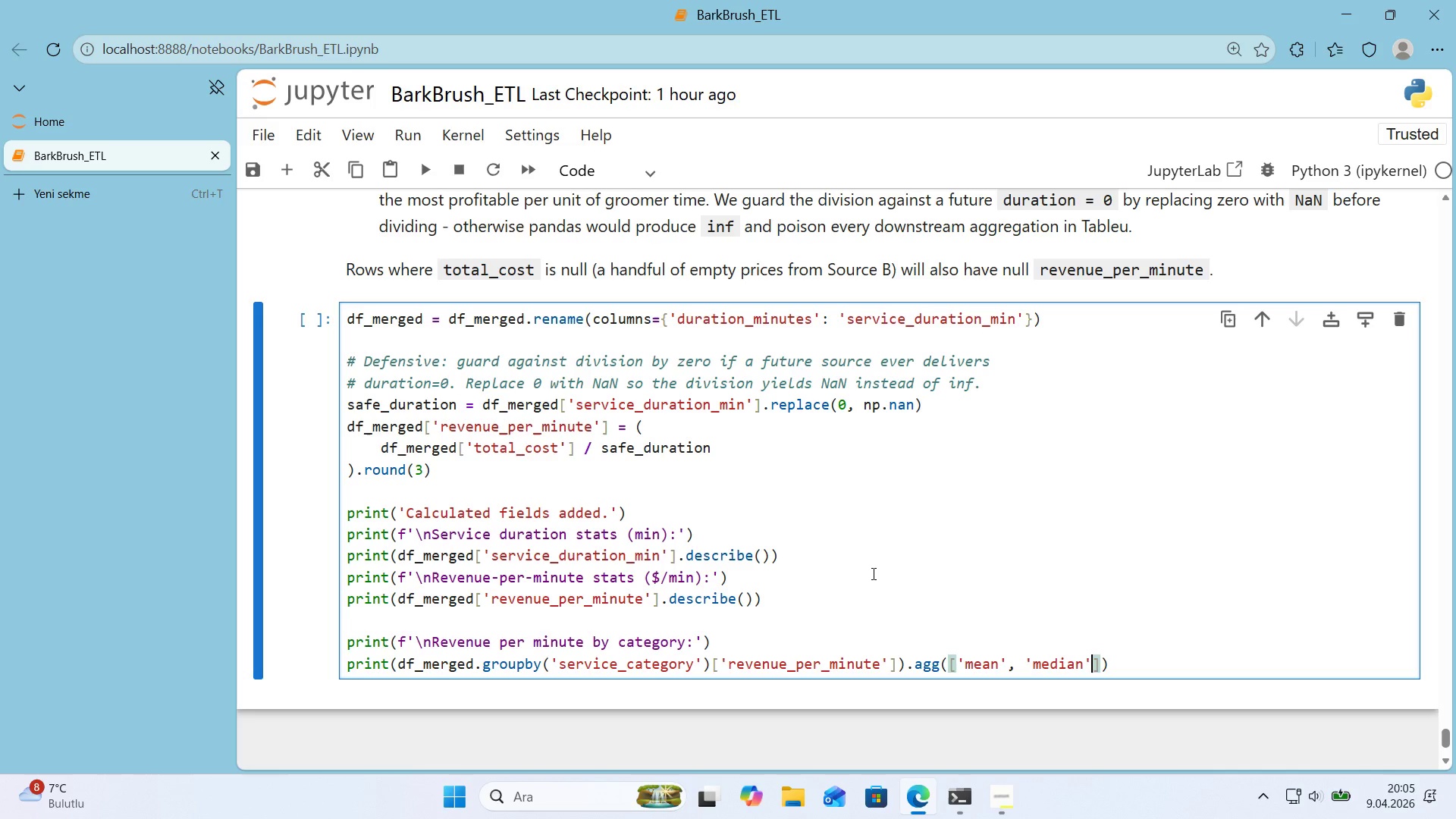 
type(, @@)
 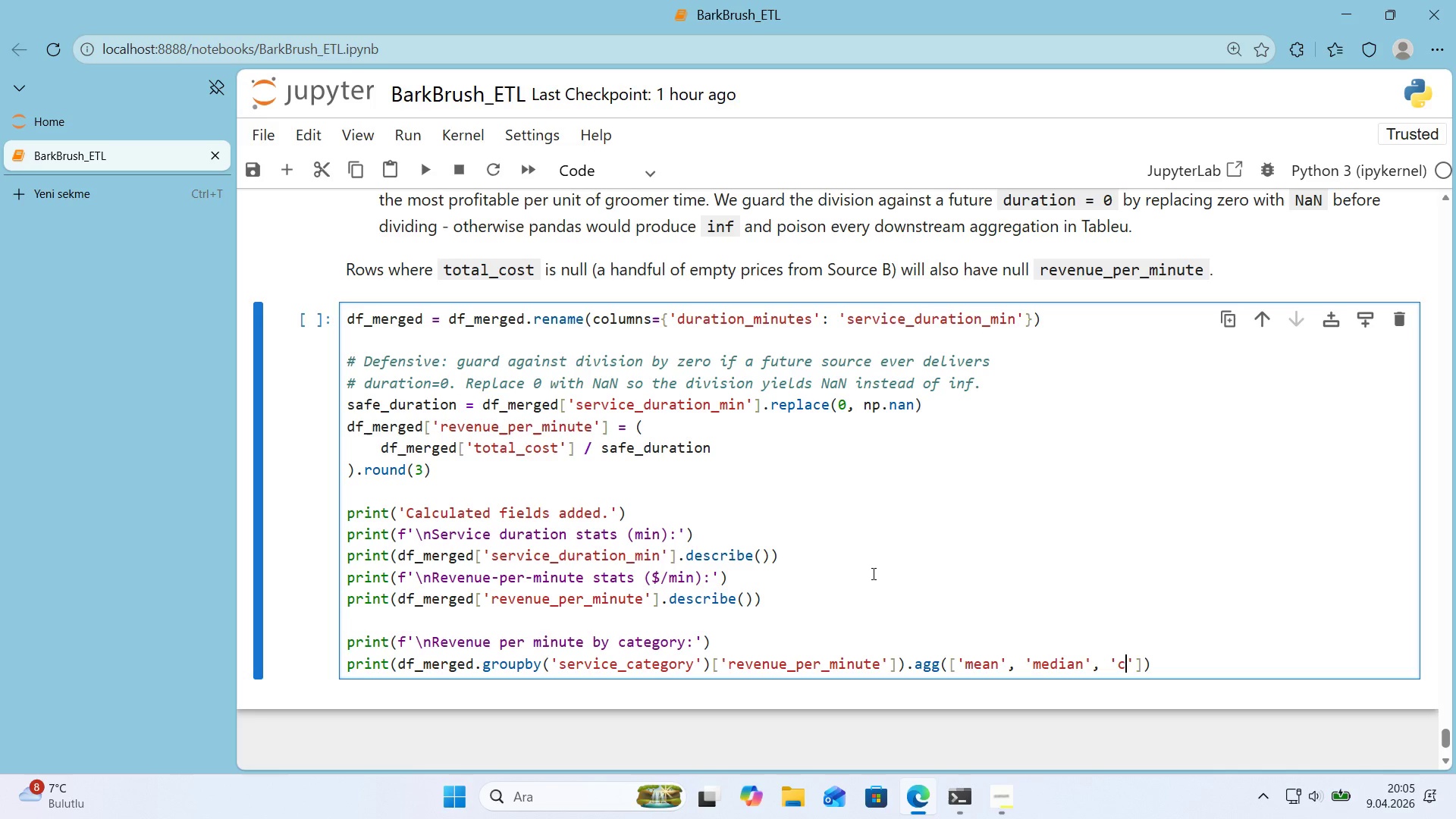 
 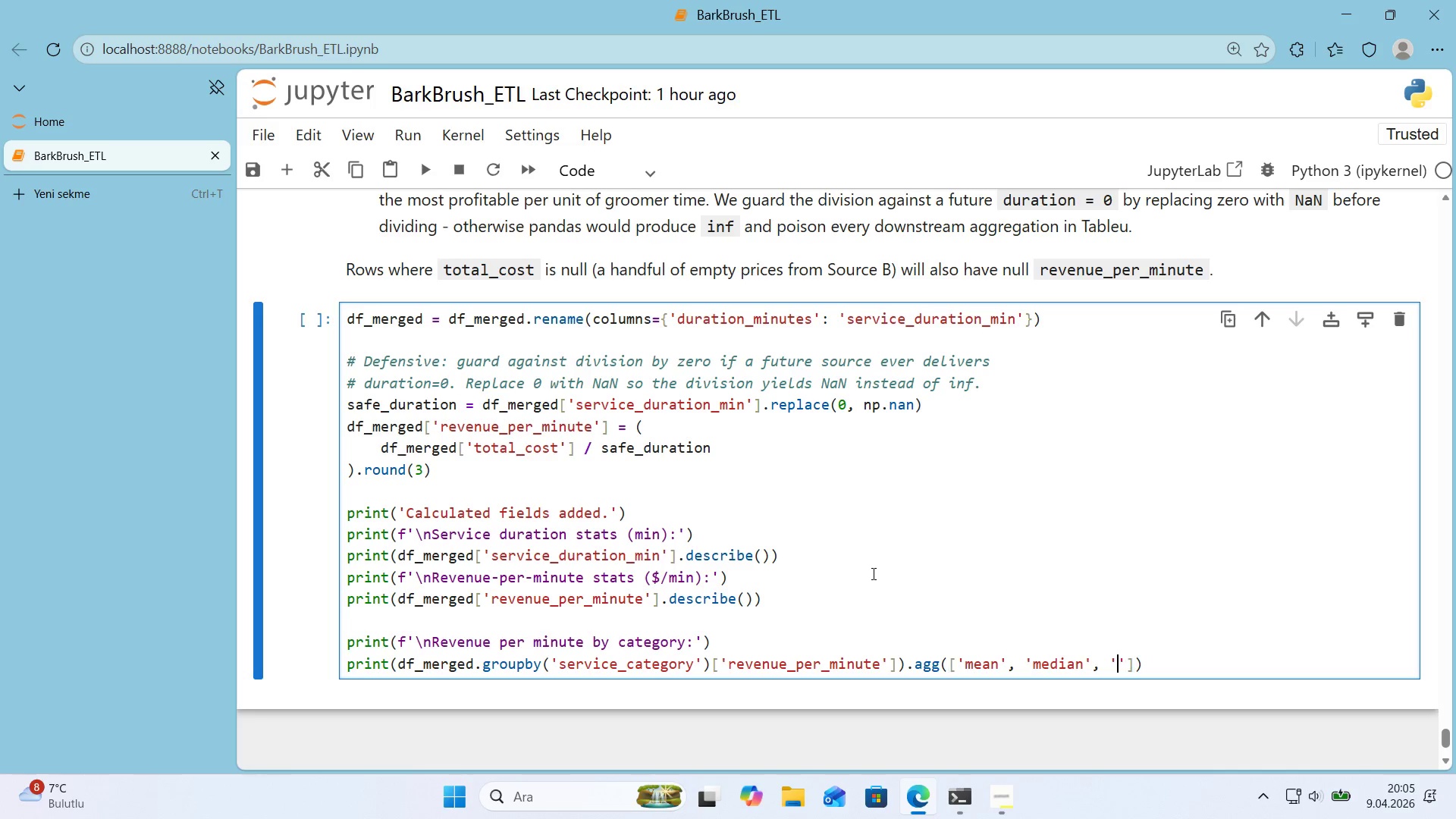 
key(ArrowLeft)
 